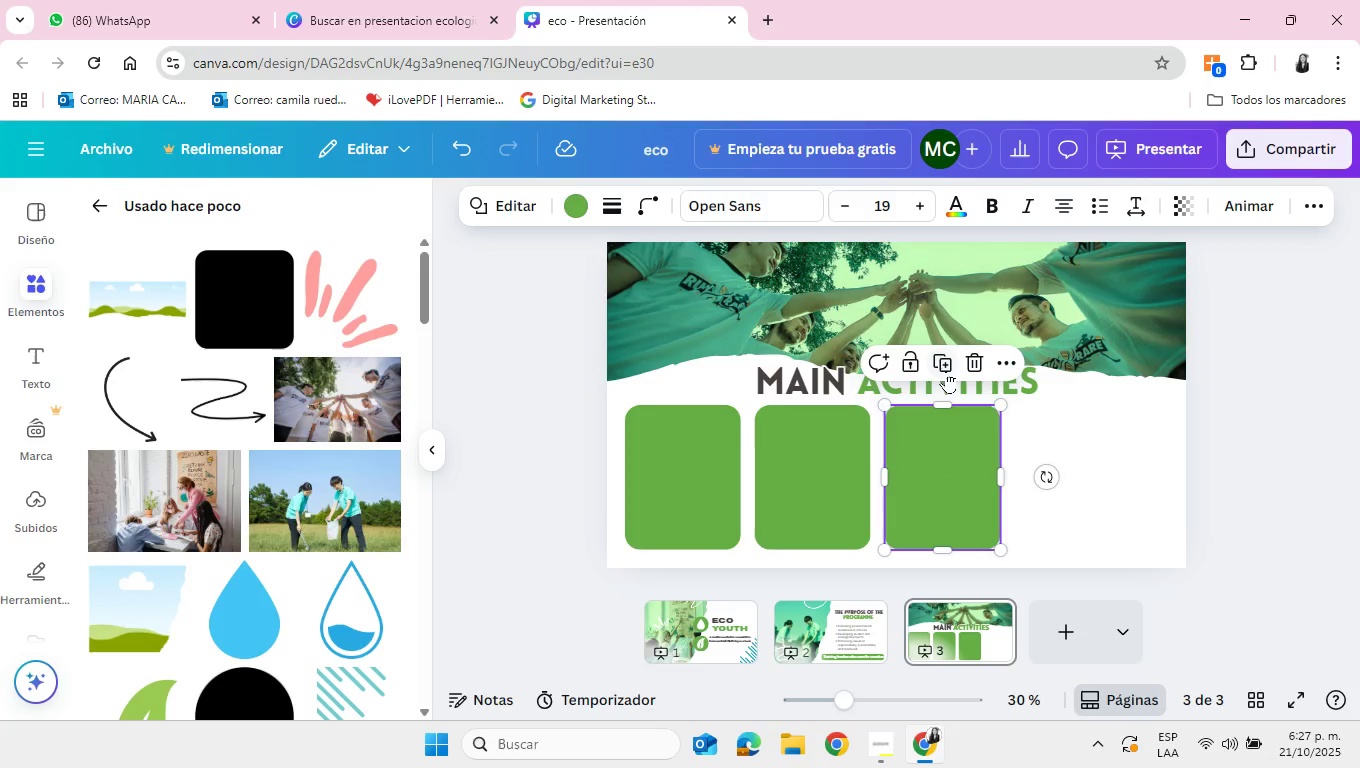 
left_click([946, 363])
 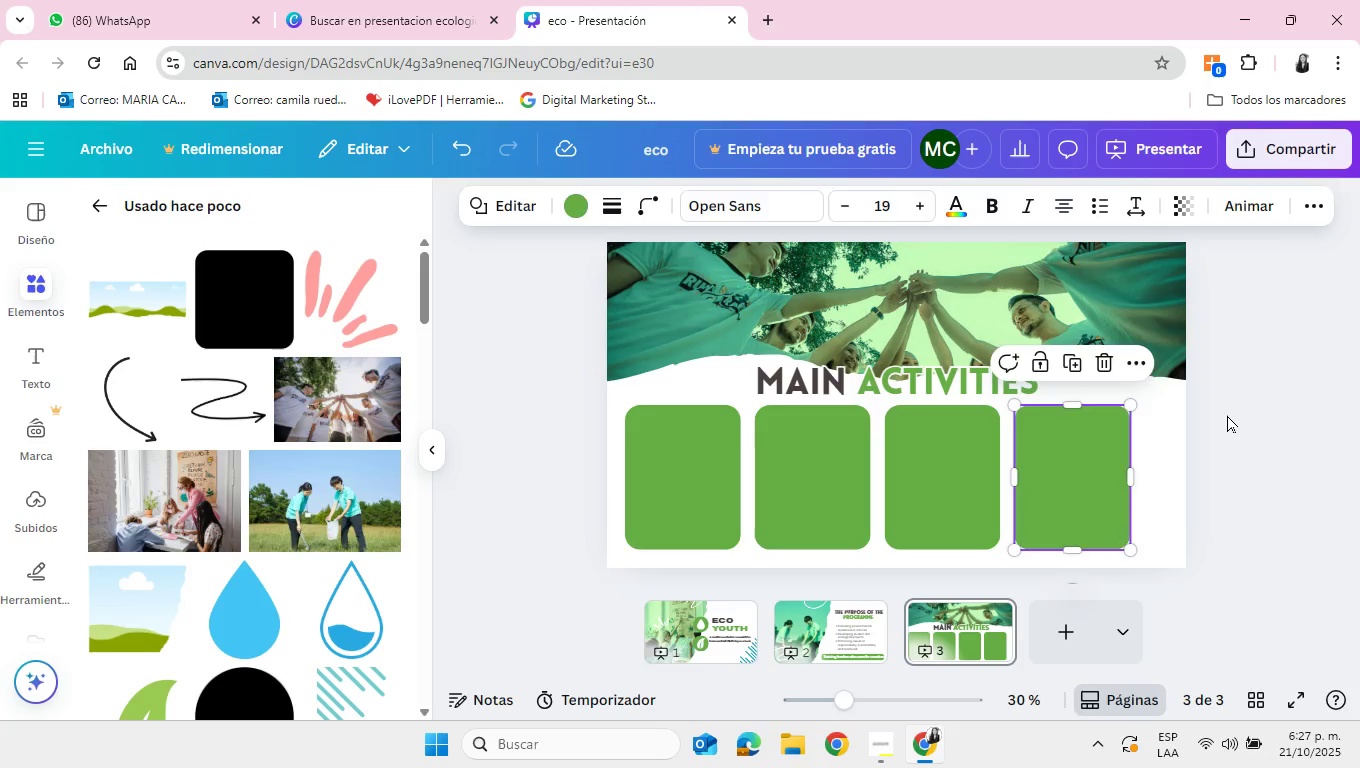 
left_click([1227, 415])
 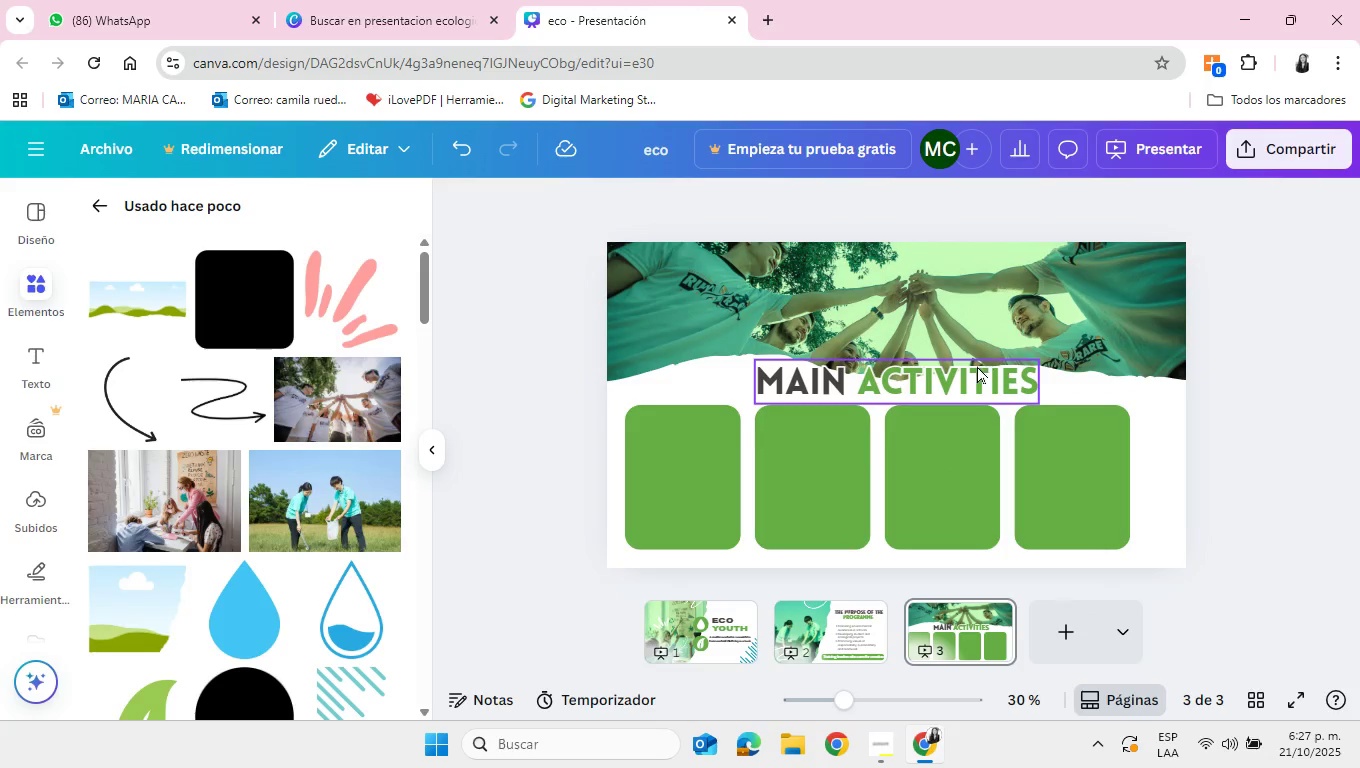 
left_click_drag(start_coordinate=[971, 368], to_coordinate=[961, 358])
 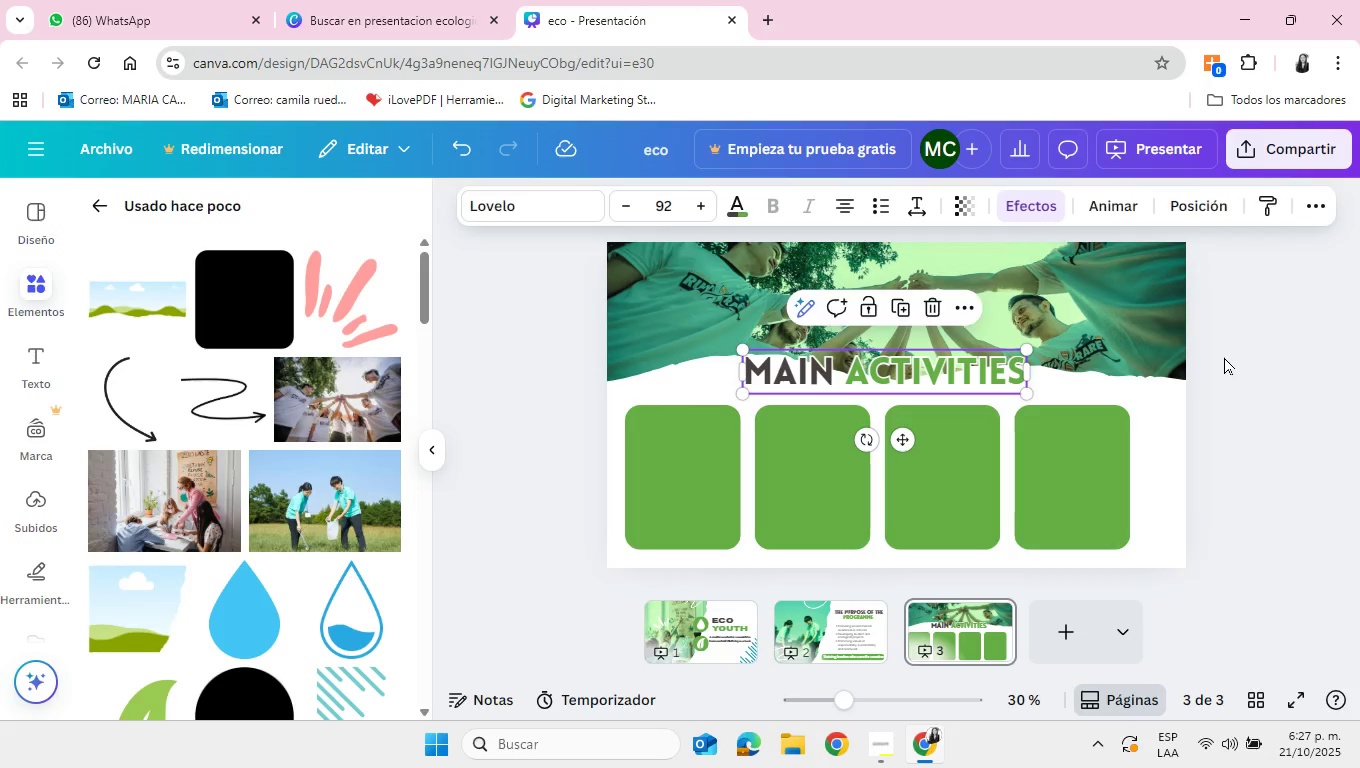 
left_click([1224, 357])
 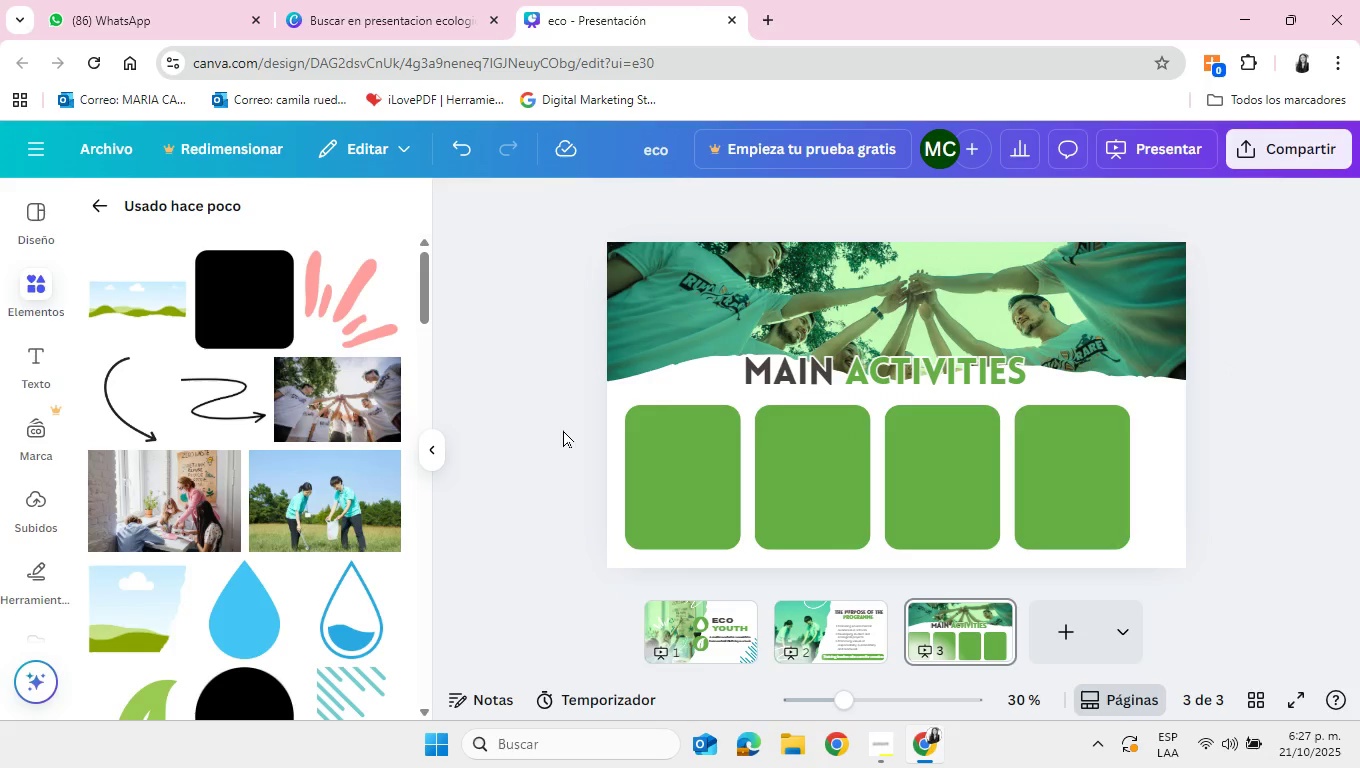 
wait(5.13)
 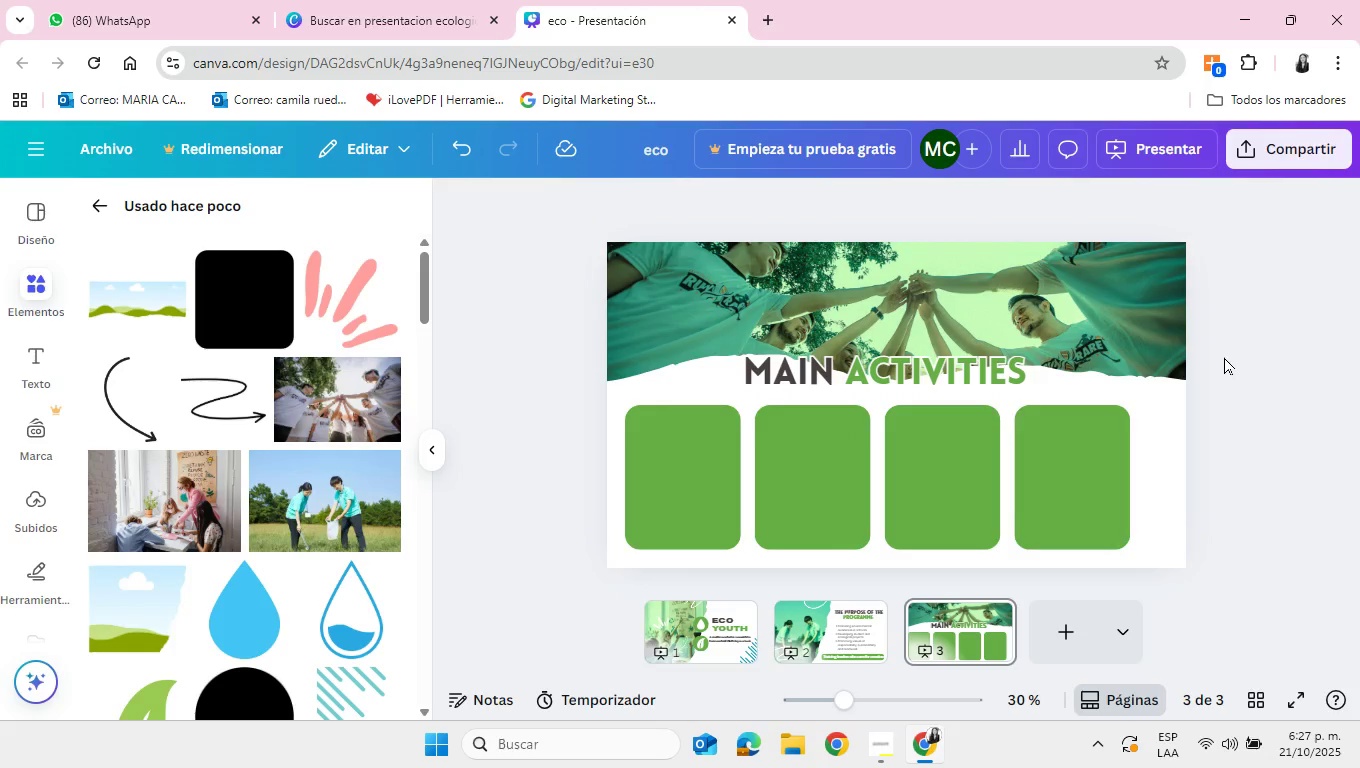 
left_click([35, 363])
 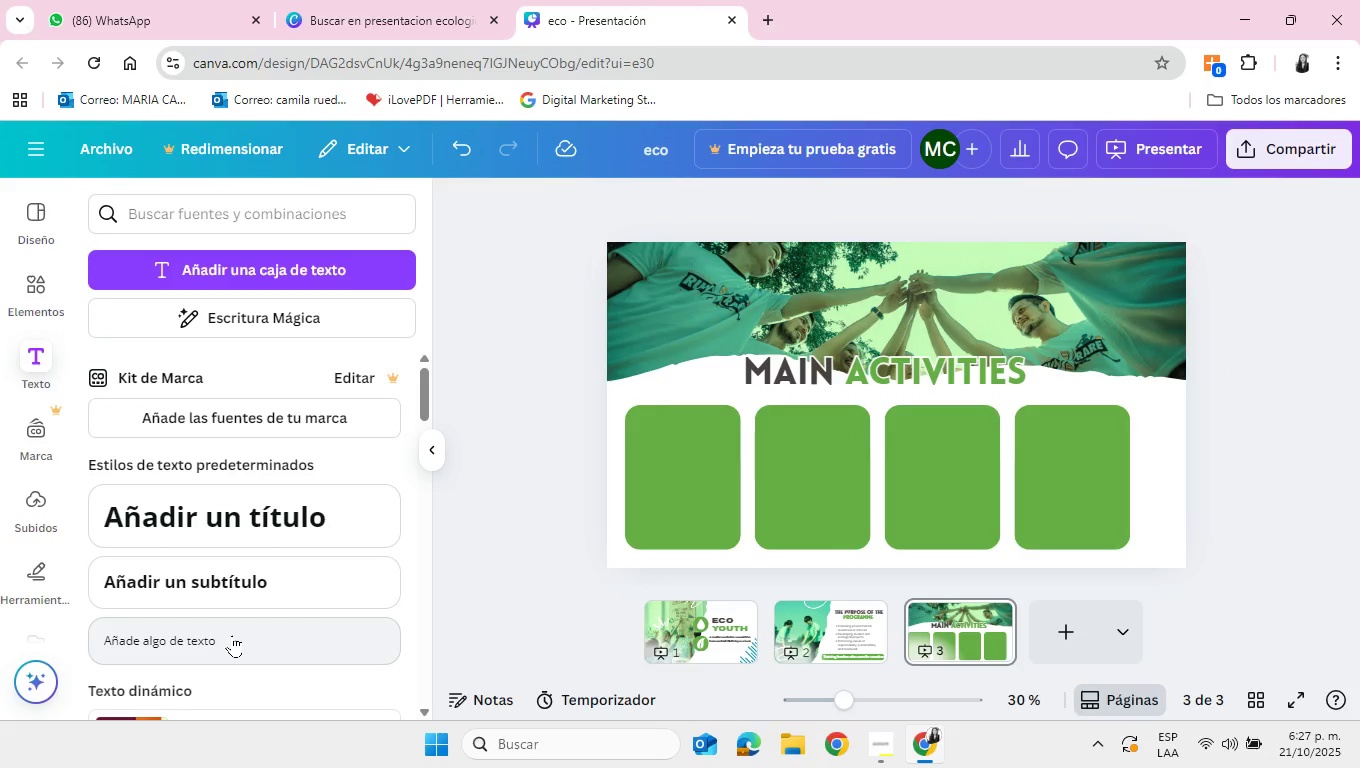 
left_click([232, 635])
 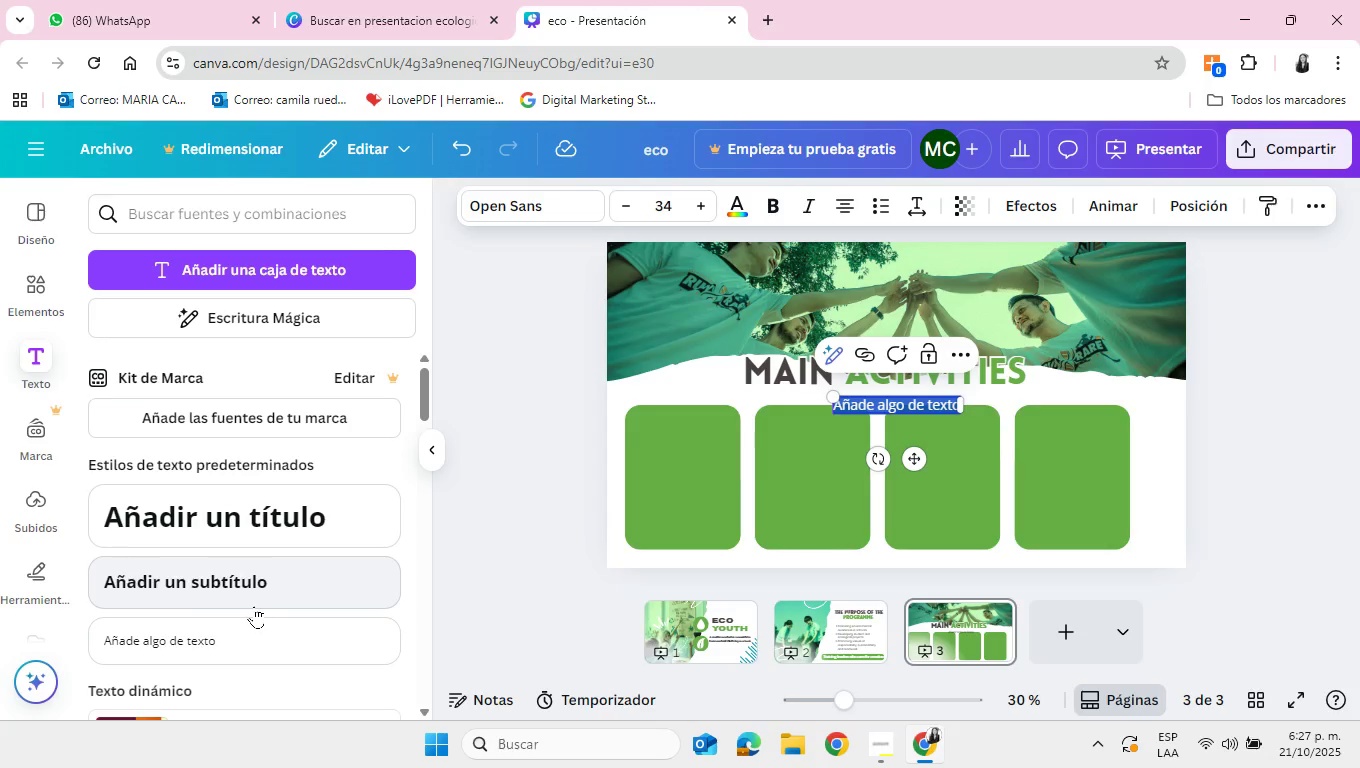 
type(Reforestation and cleans-up campaigns in schools)
 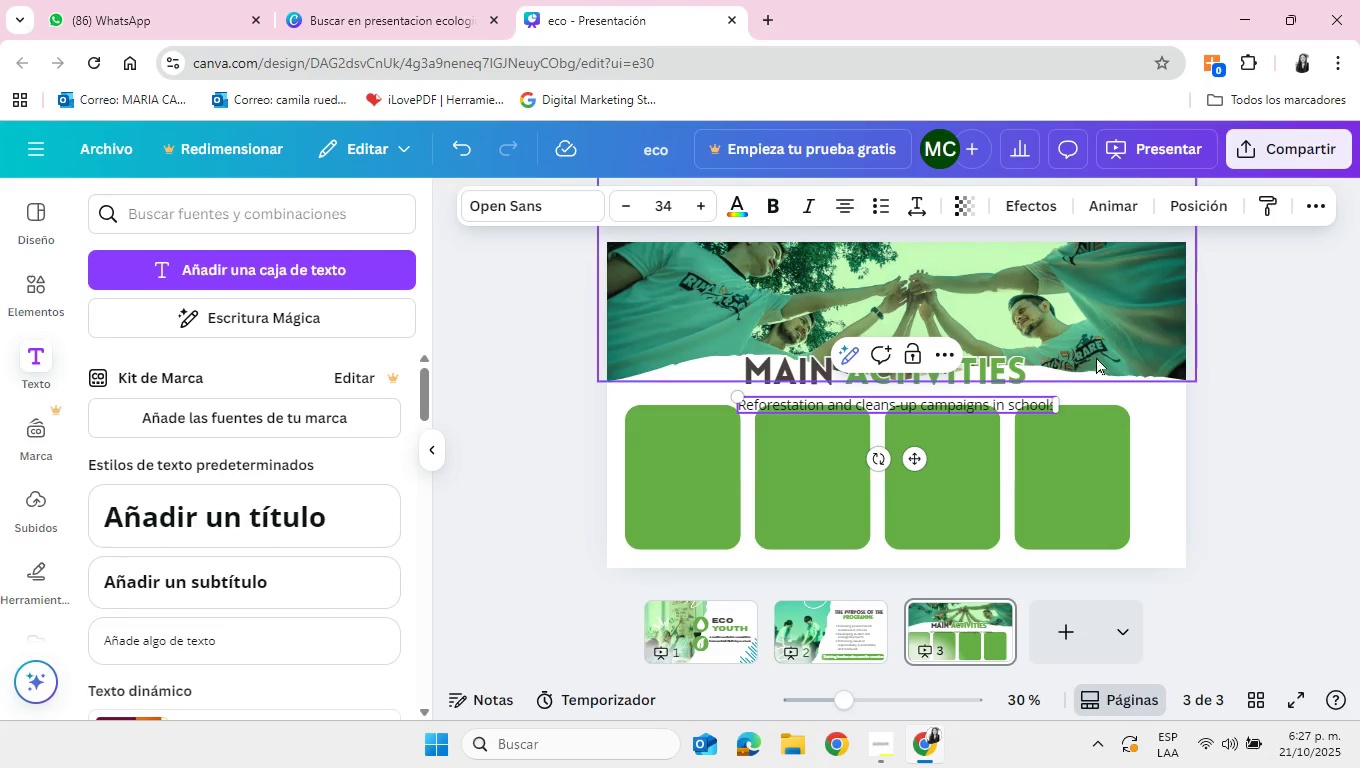 
left_click_drag(start_coordinate=[1060, 406], to_coordinate=[866, 455])
 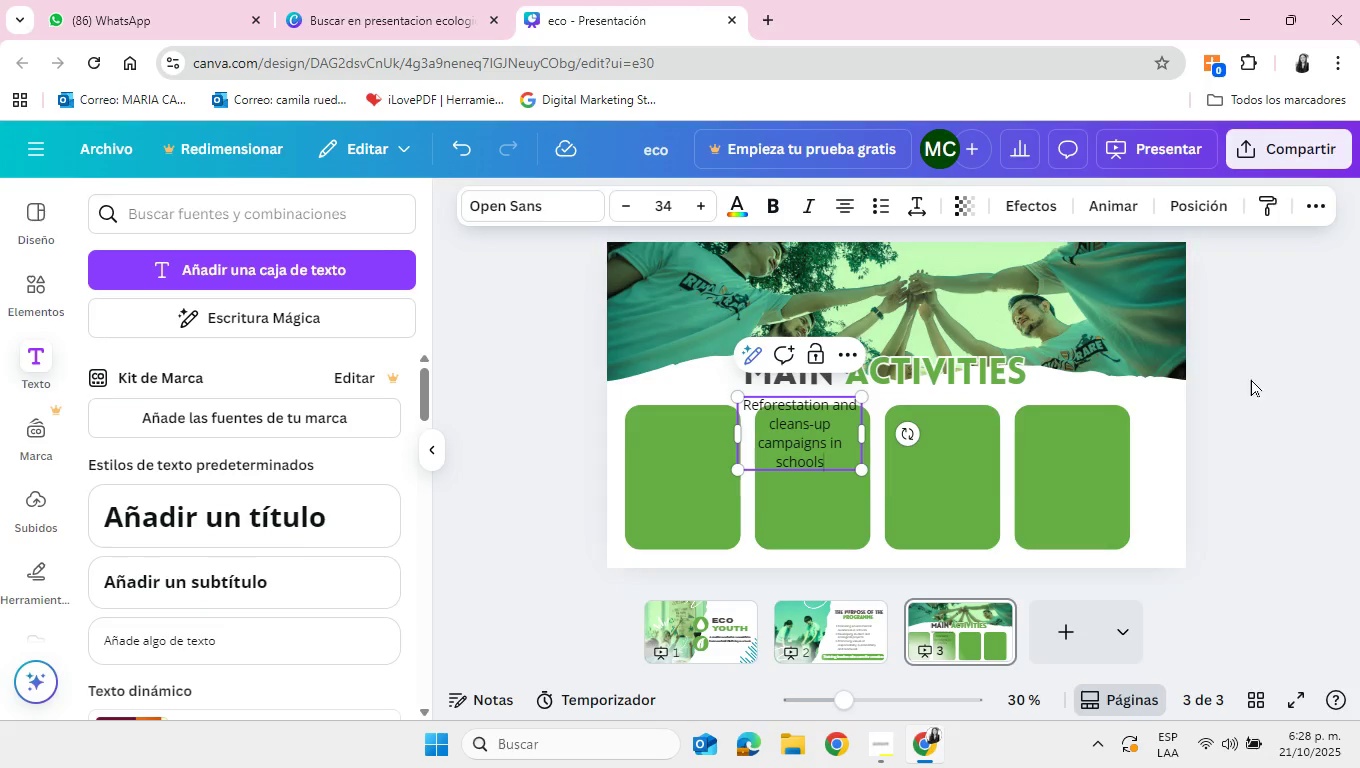 
left_click([1312, 370])
 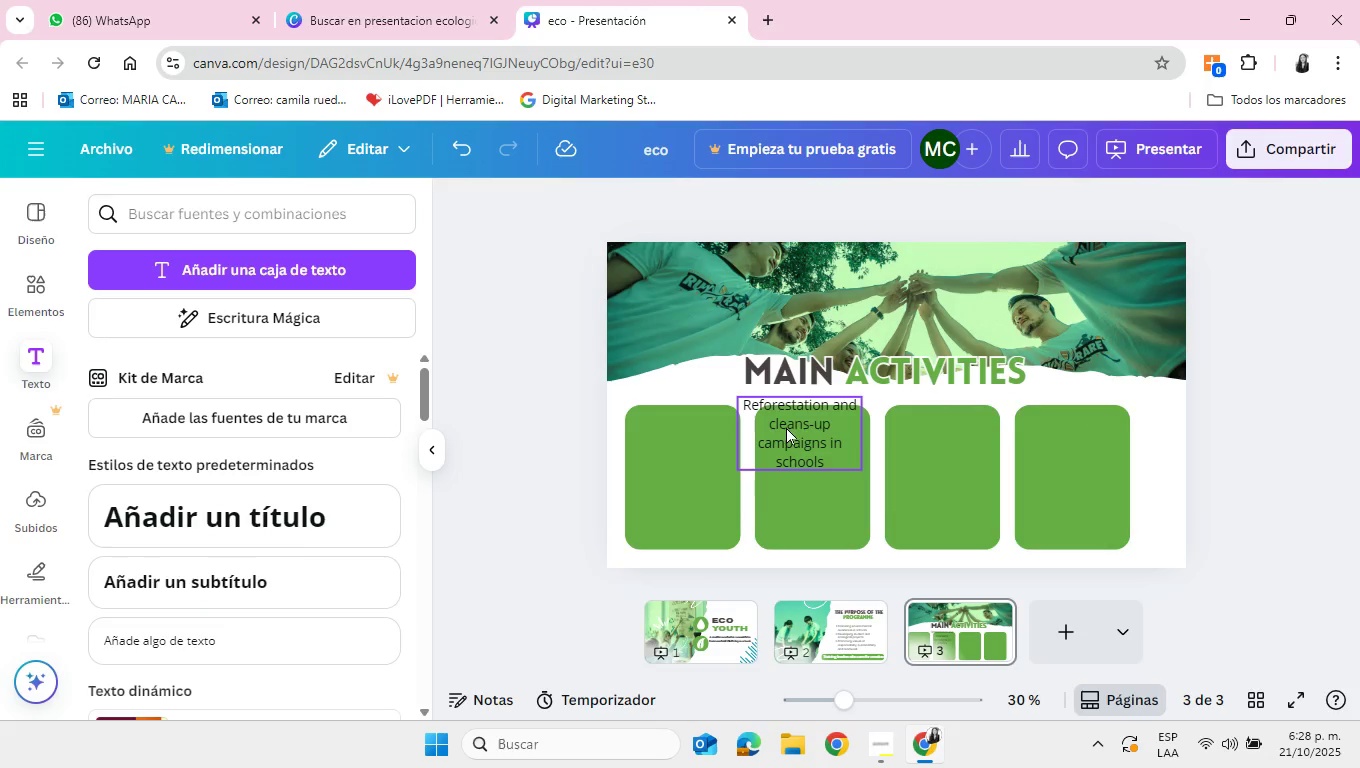 
left_click_drag(start_coordinate=[795, 425], to_coordinate=[676, 459])
 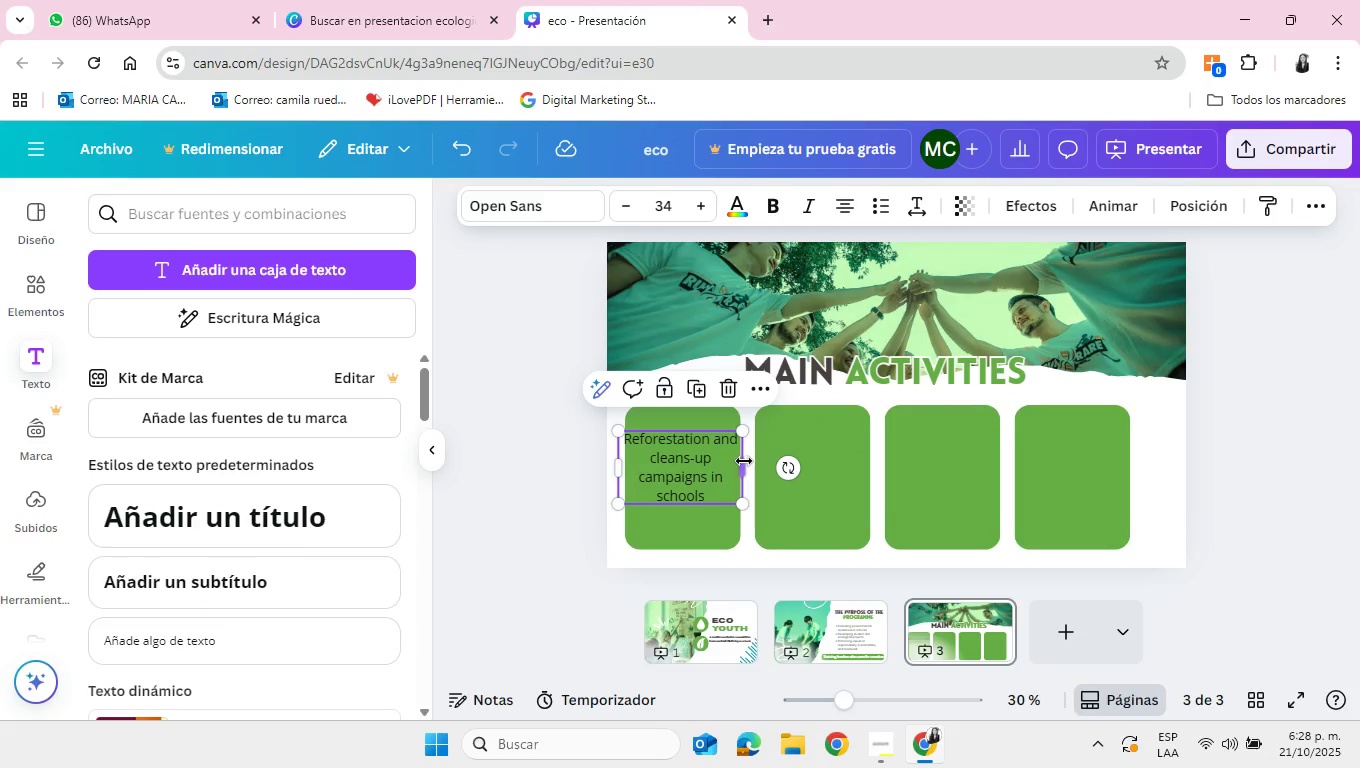 
left_click_drag(start_coordinate=[744, 461], to_coordinate=[710, 468])
 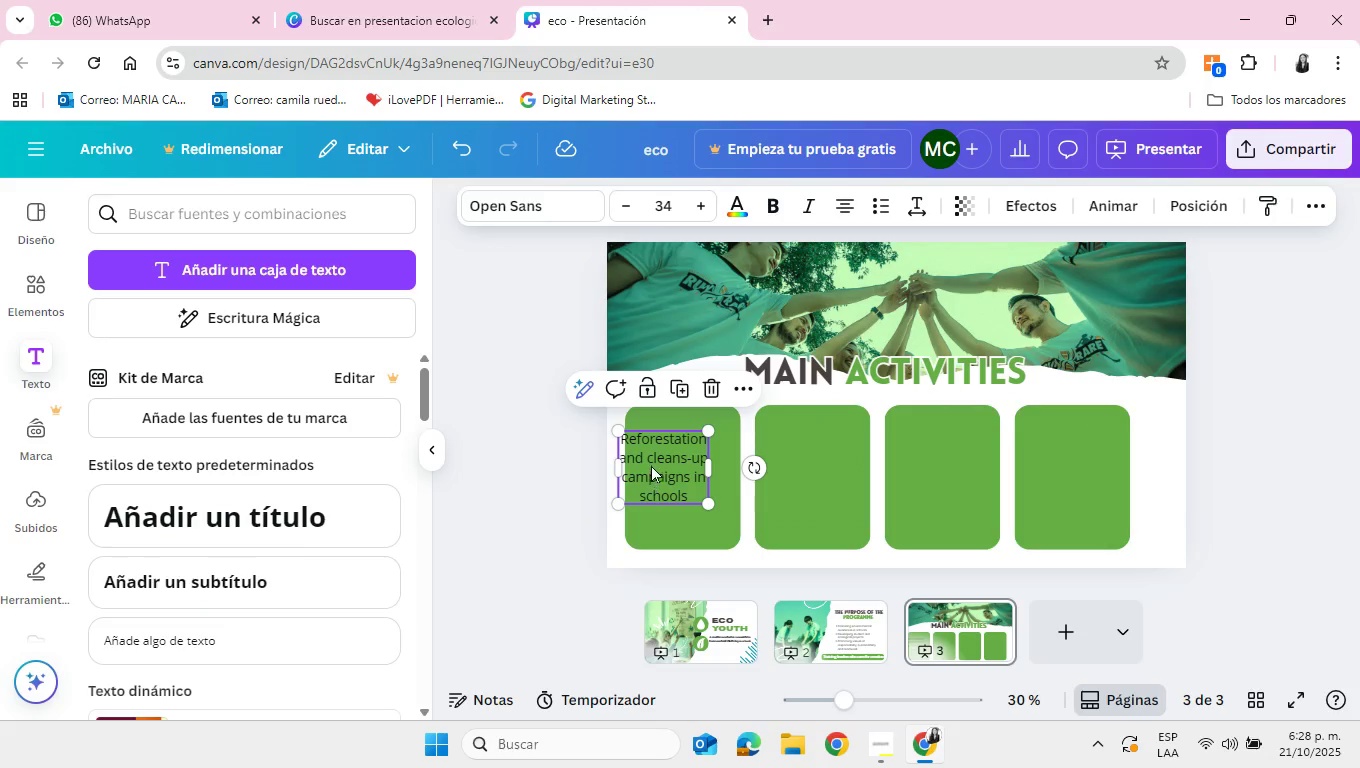 
left_click_drag(start_coordinate=[651, 465], to_coordinate=[676, 467])
 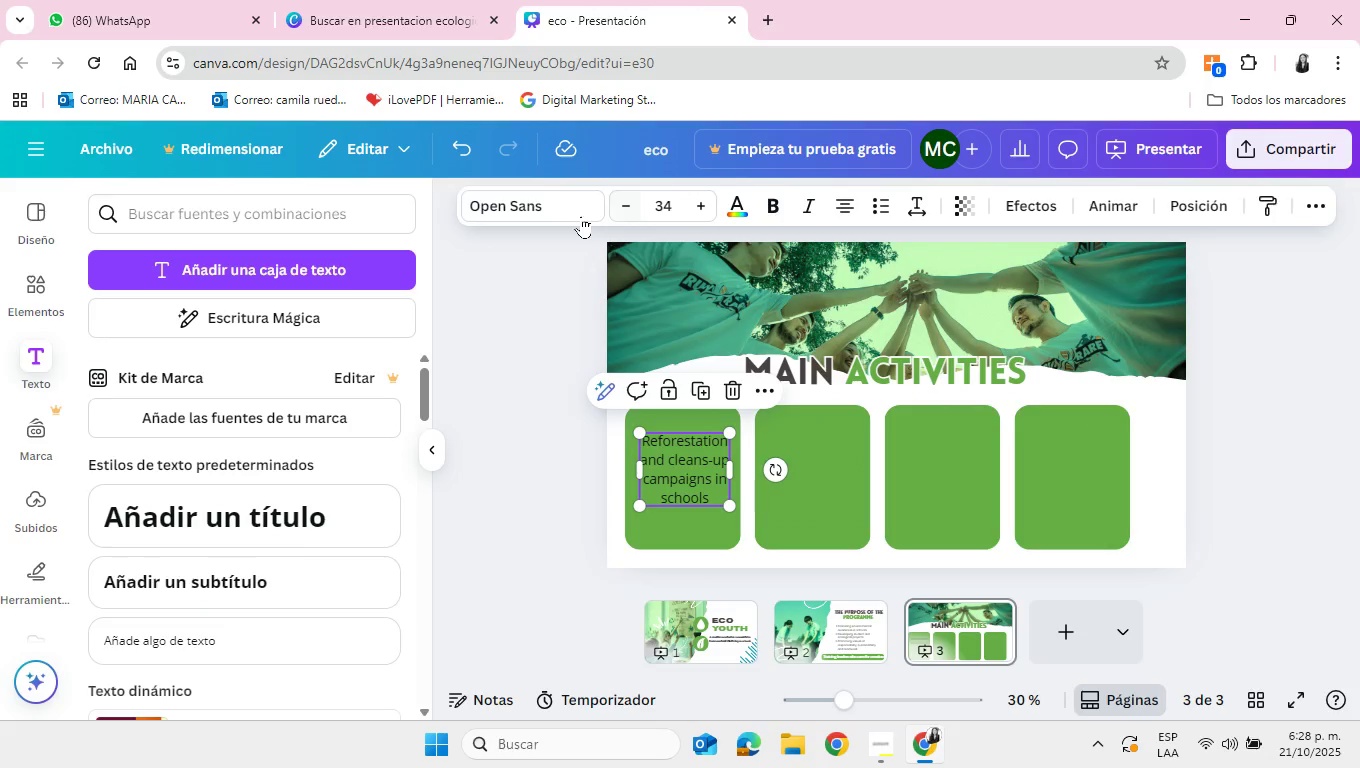 
left_click([578, 218])
 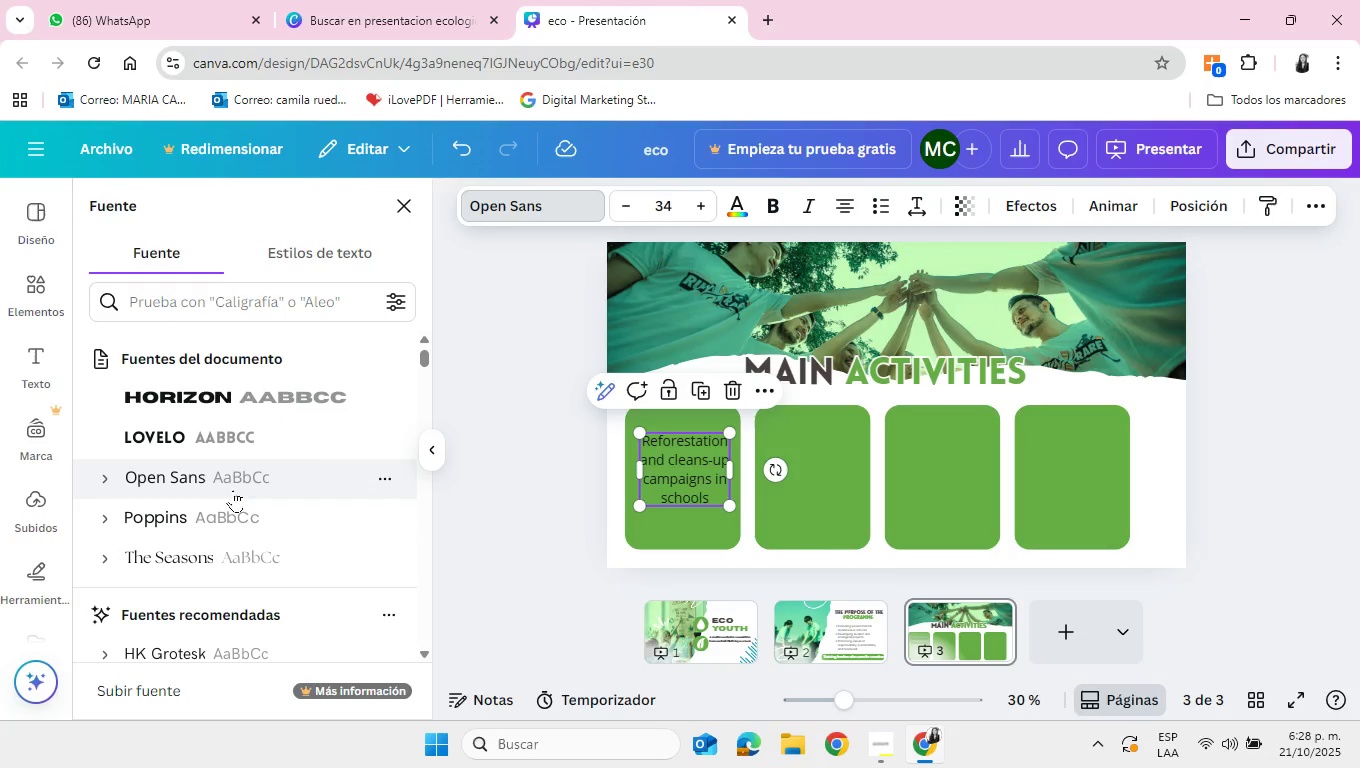 
left_click([230, 524])
 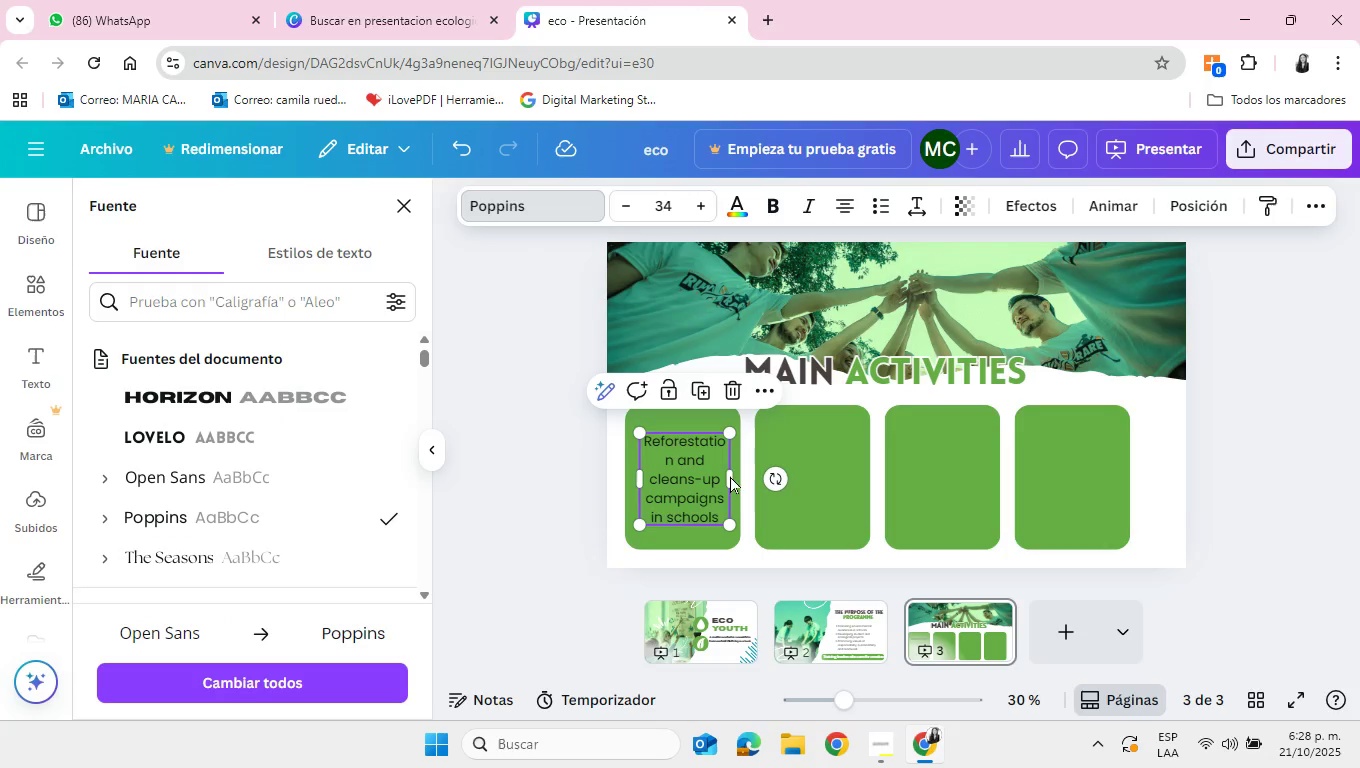 
left_click_drag(start_coordinate=[734, 477], to_coordinate=[736, 483])
 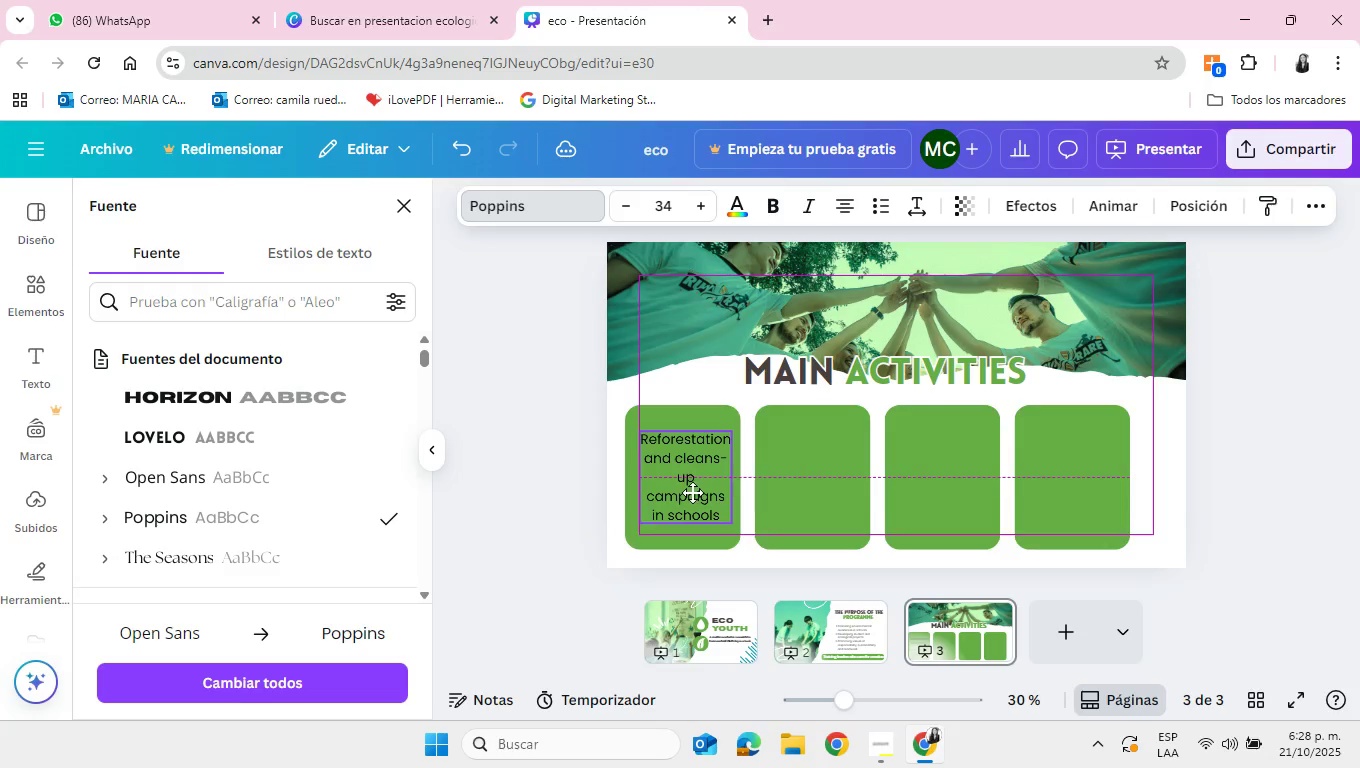 
wait(7.67)
 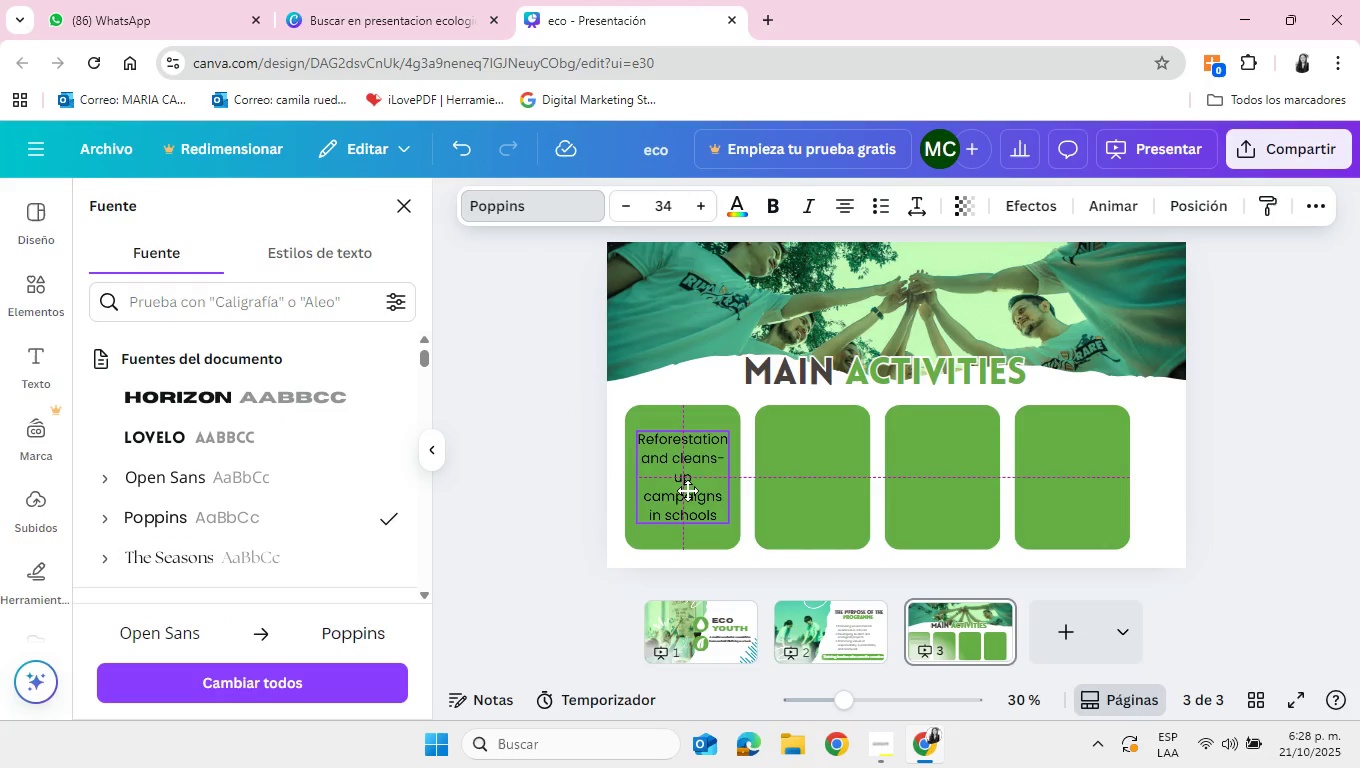 
left_click([732, 201])
 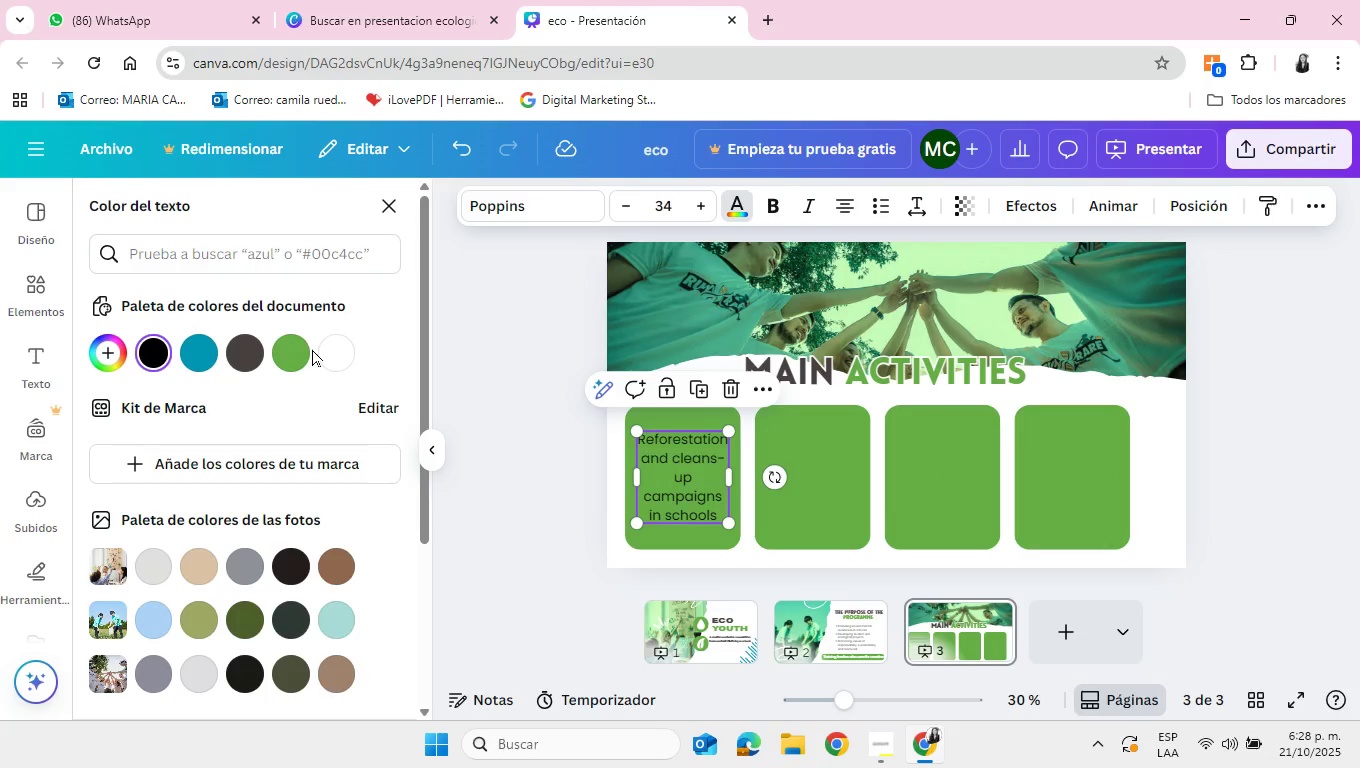 
left_click([330, 354])
 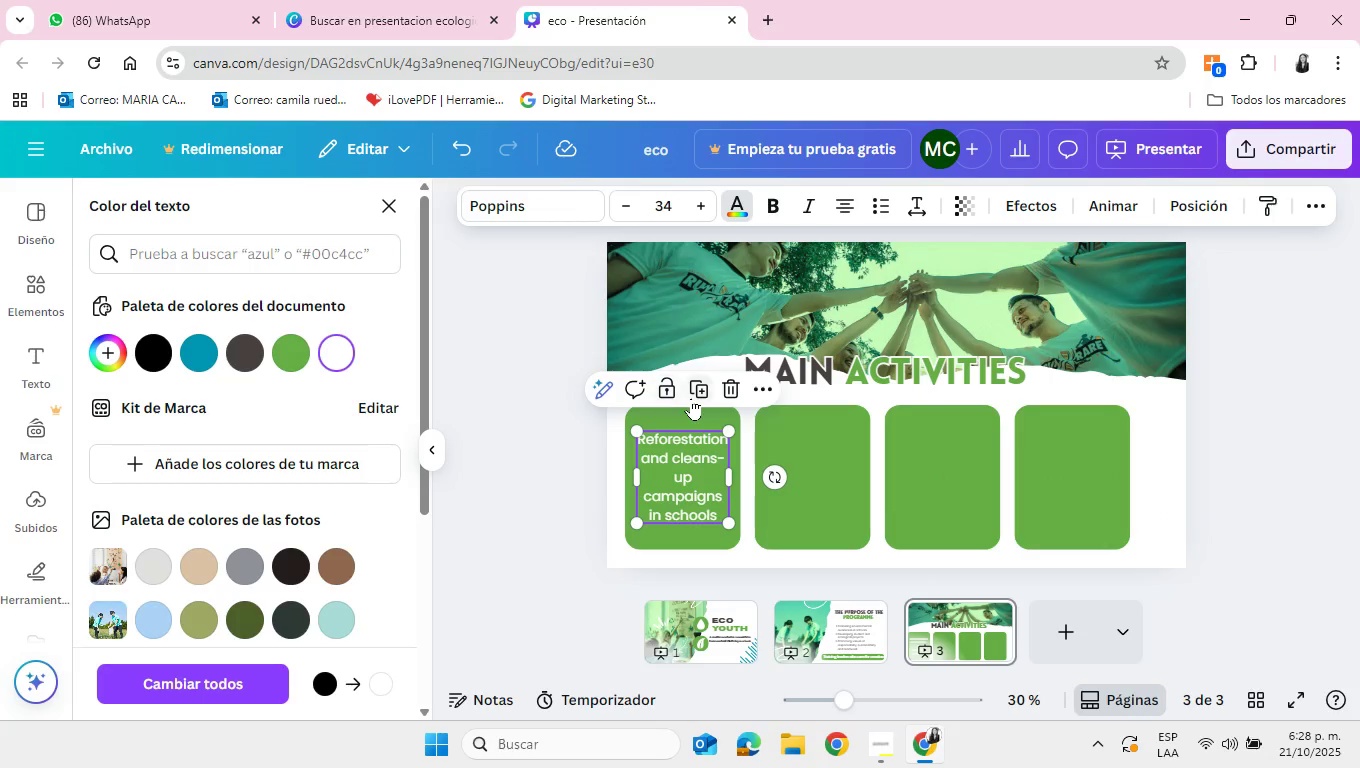 
left_click([699, 391])
 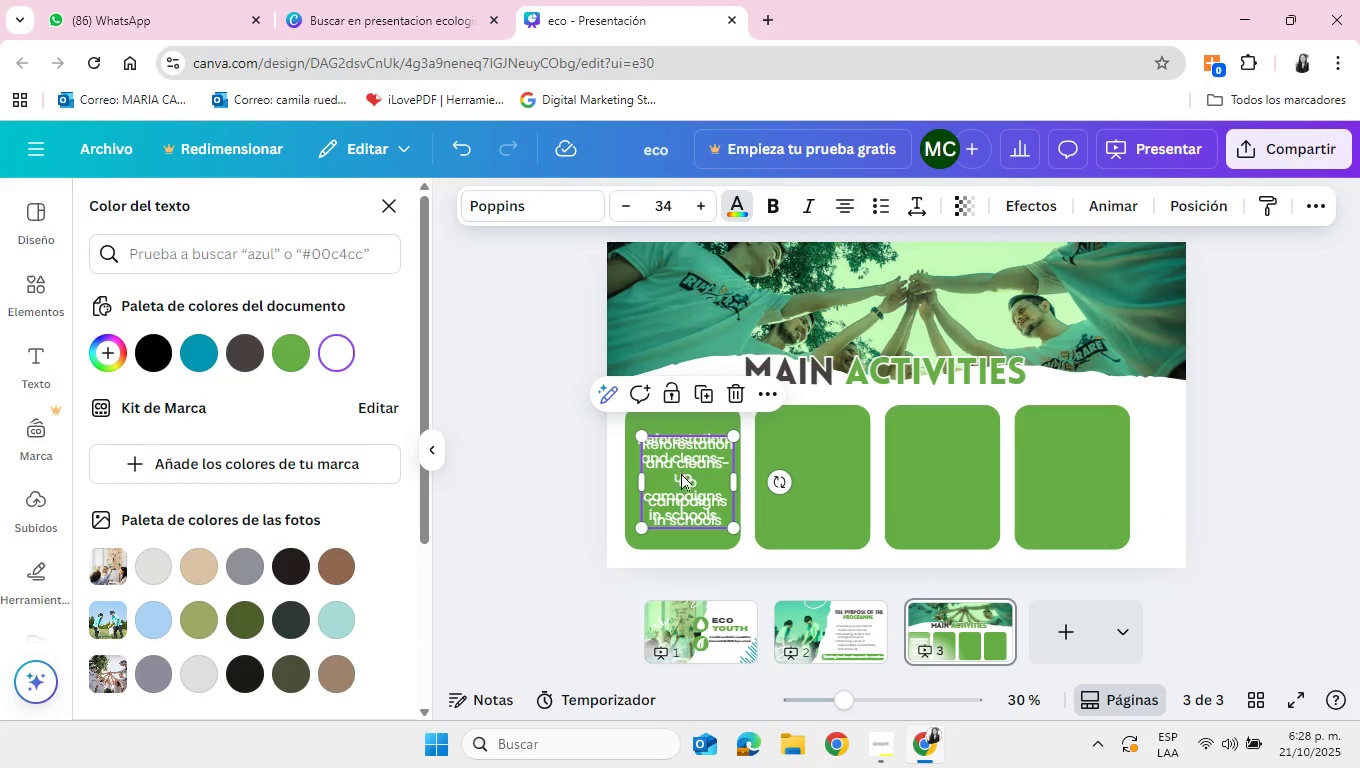 
left_click_drag(start_coordinate=[681, 473], to_coordinate=[807, 472])
 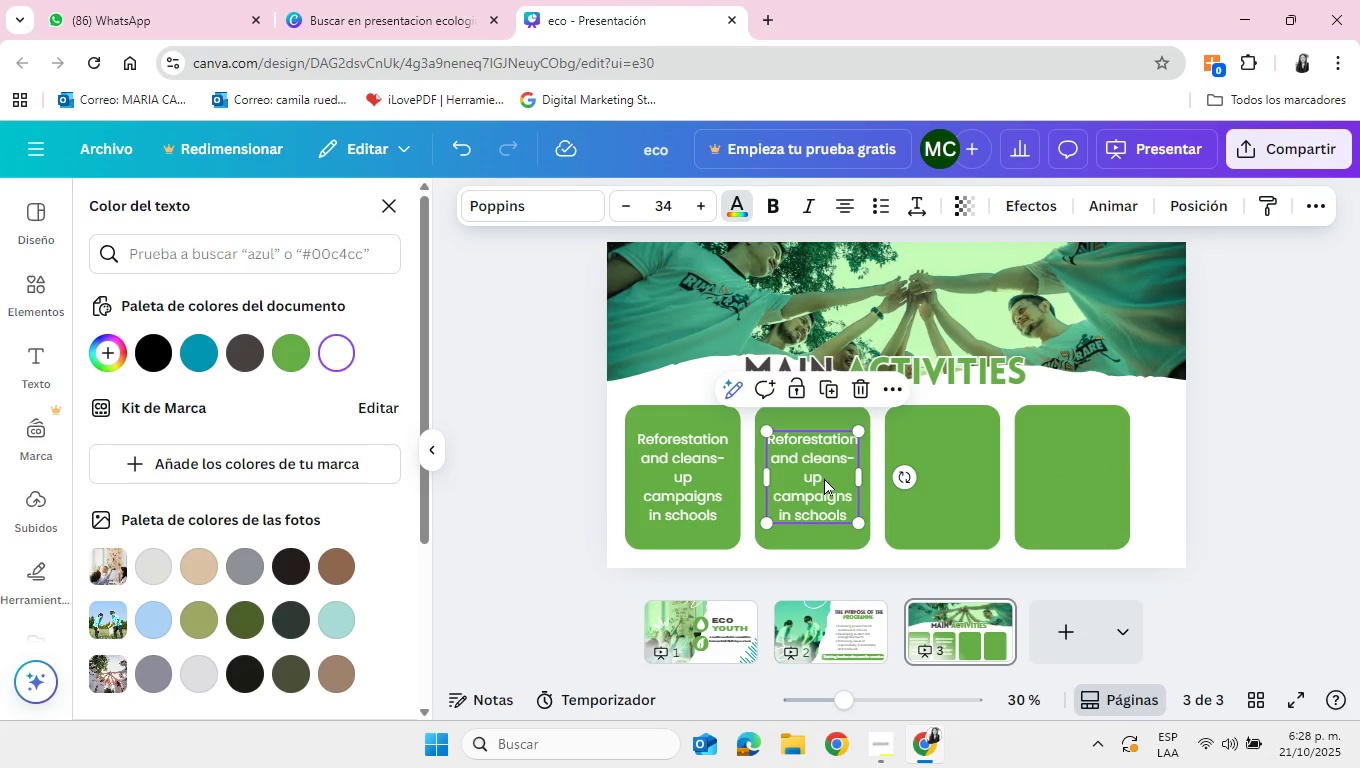 
double_click([824, 478])
 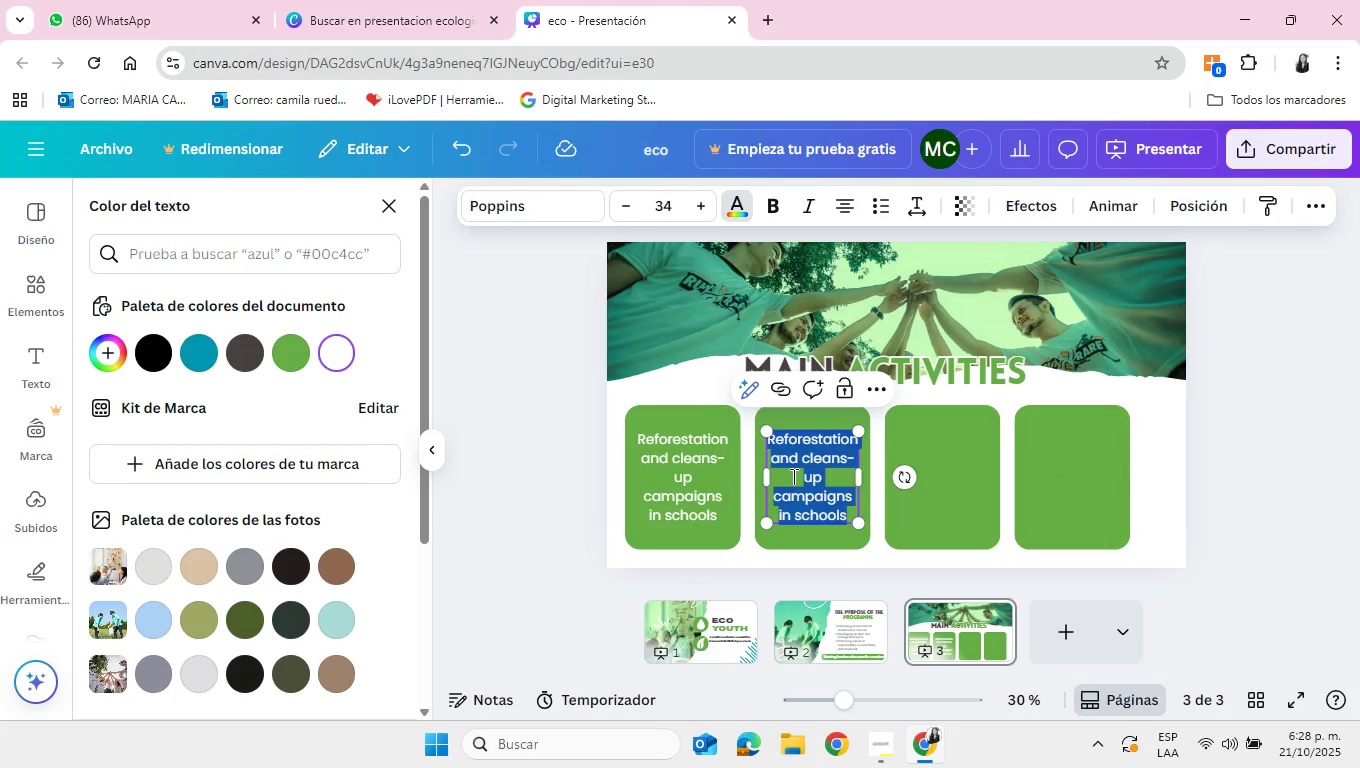 
key(Backspace)
type(C)
key(Backspace)
type(Rec)
 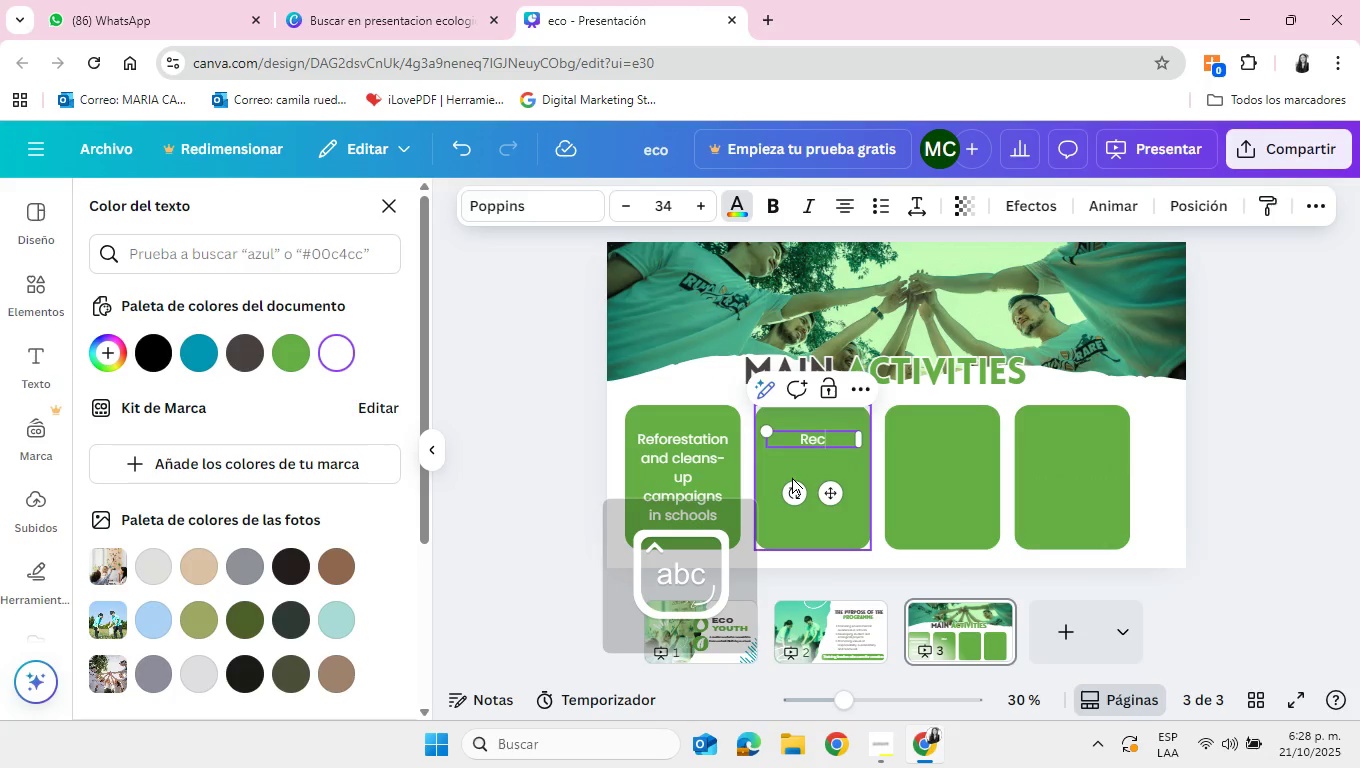 
type(ycling and creative reuse compe)
 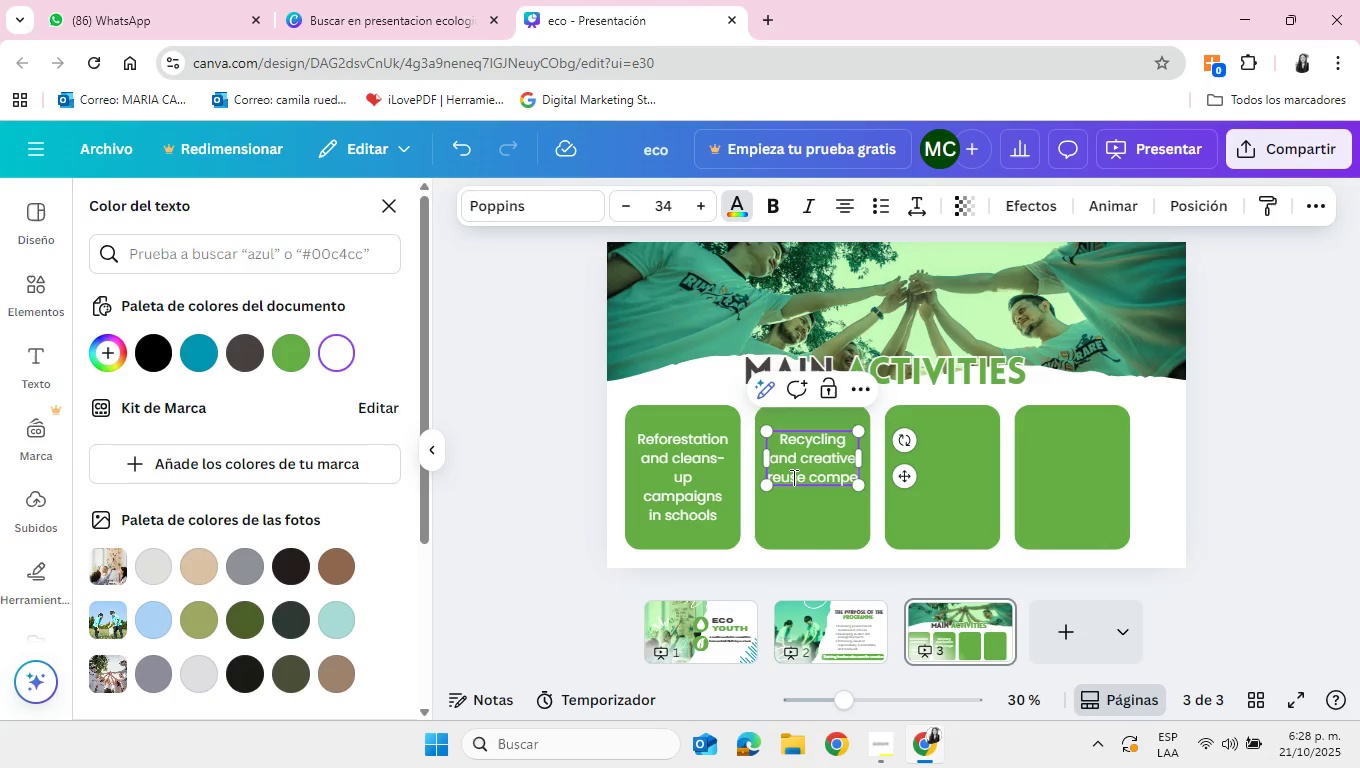 
type(titions)
 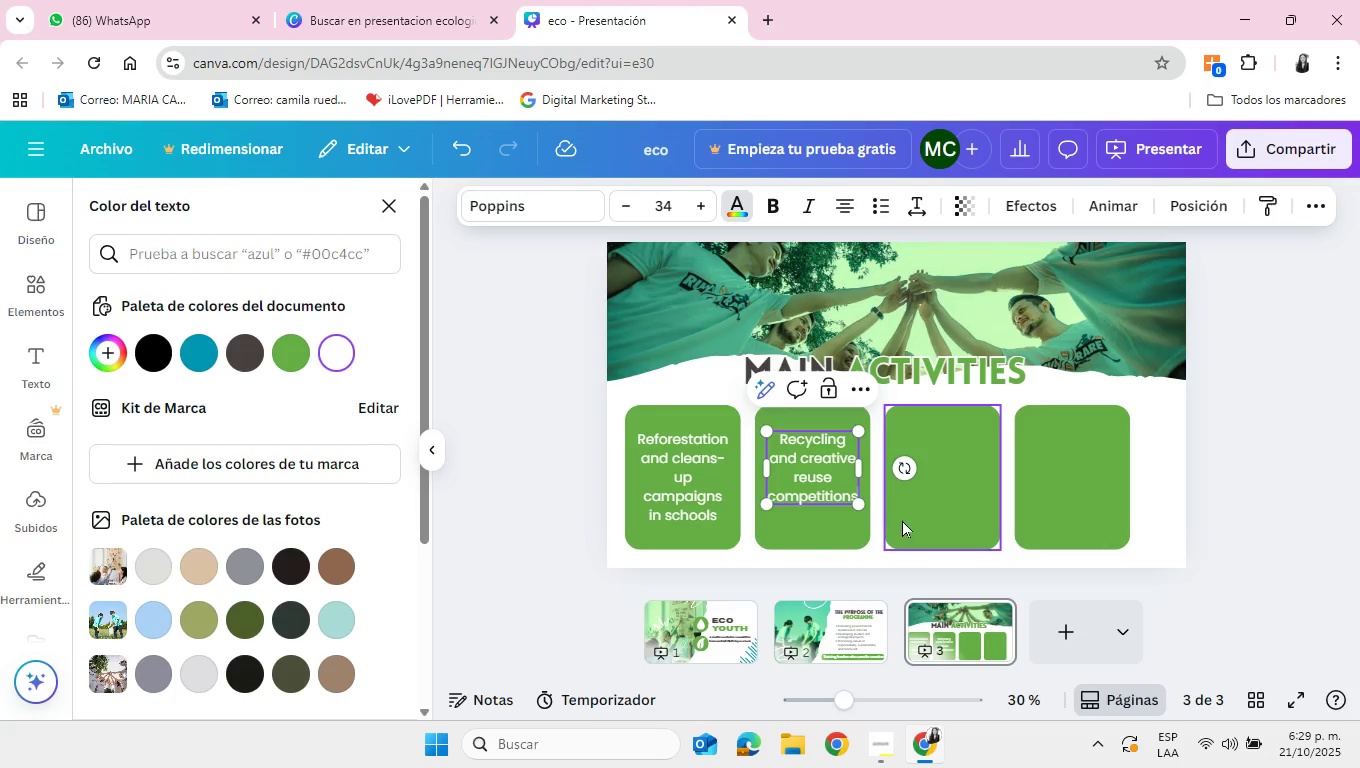 
wait(6.1)
 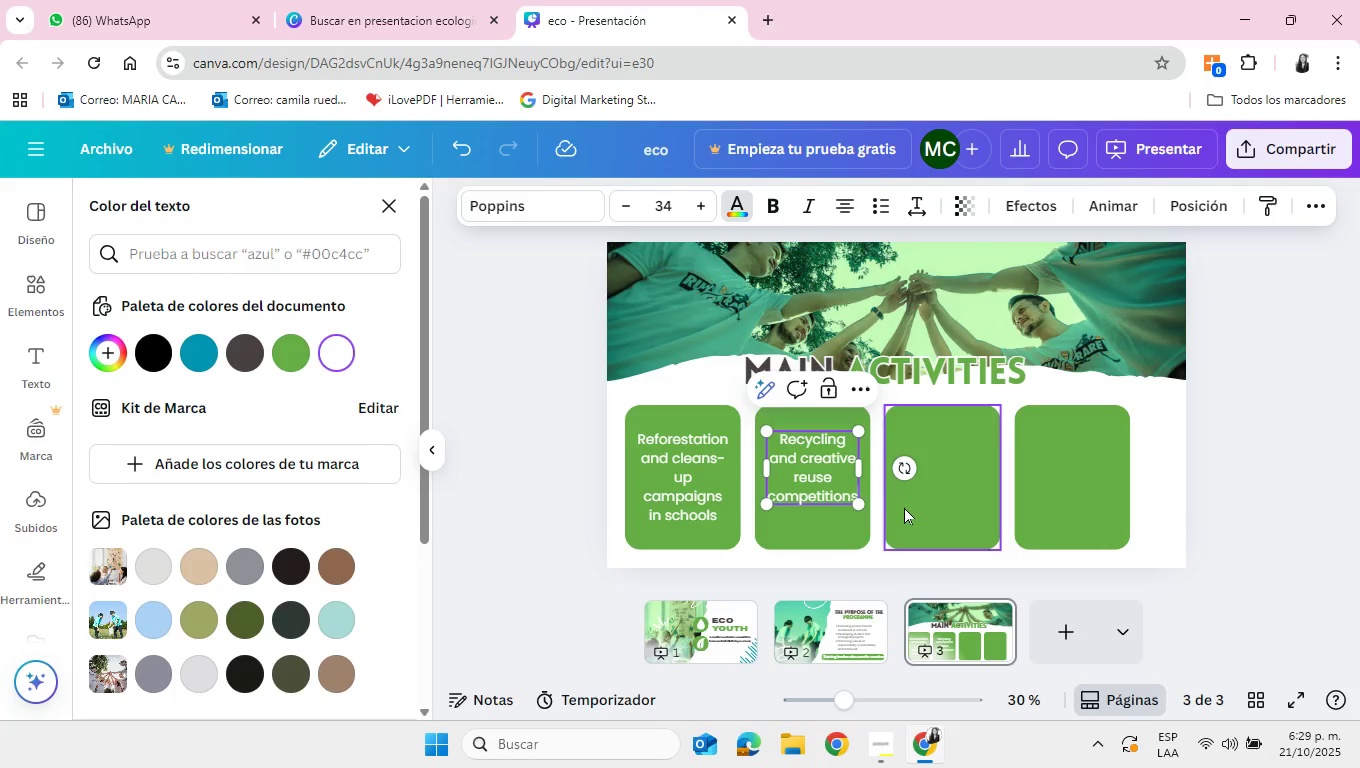 
left_click([1259, 434])
 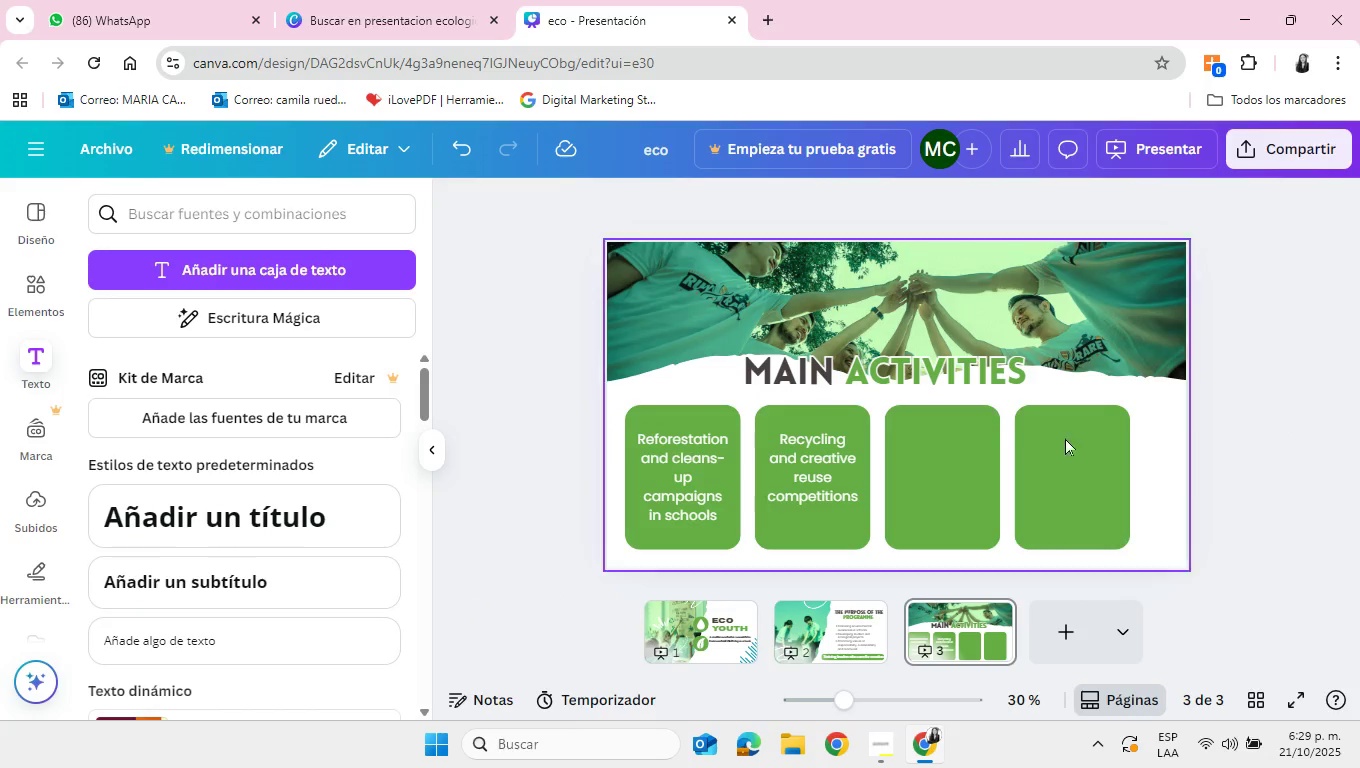 
left_click([829, 457])
 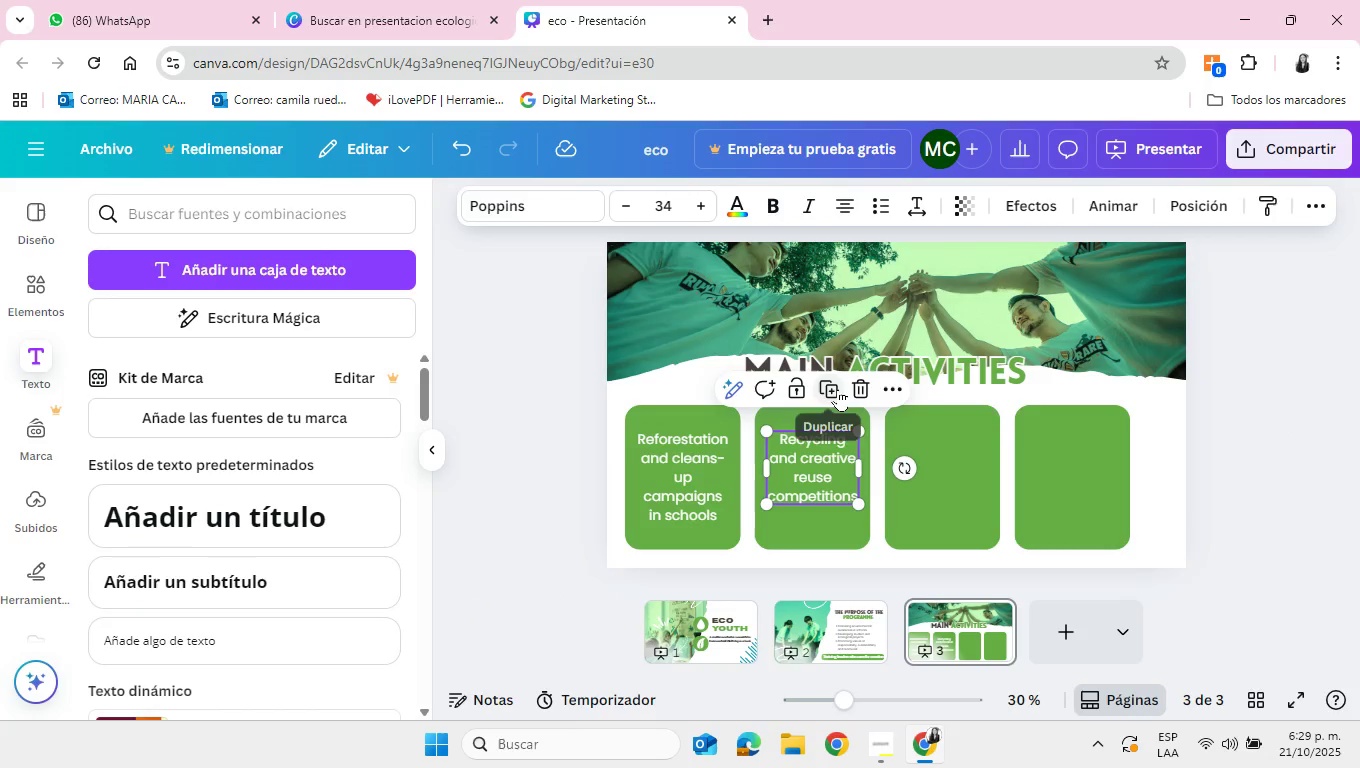 
left_click([838, 389])
 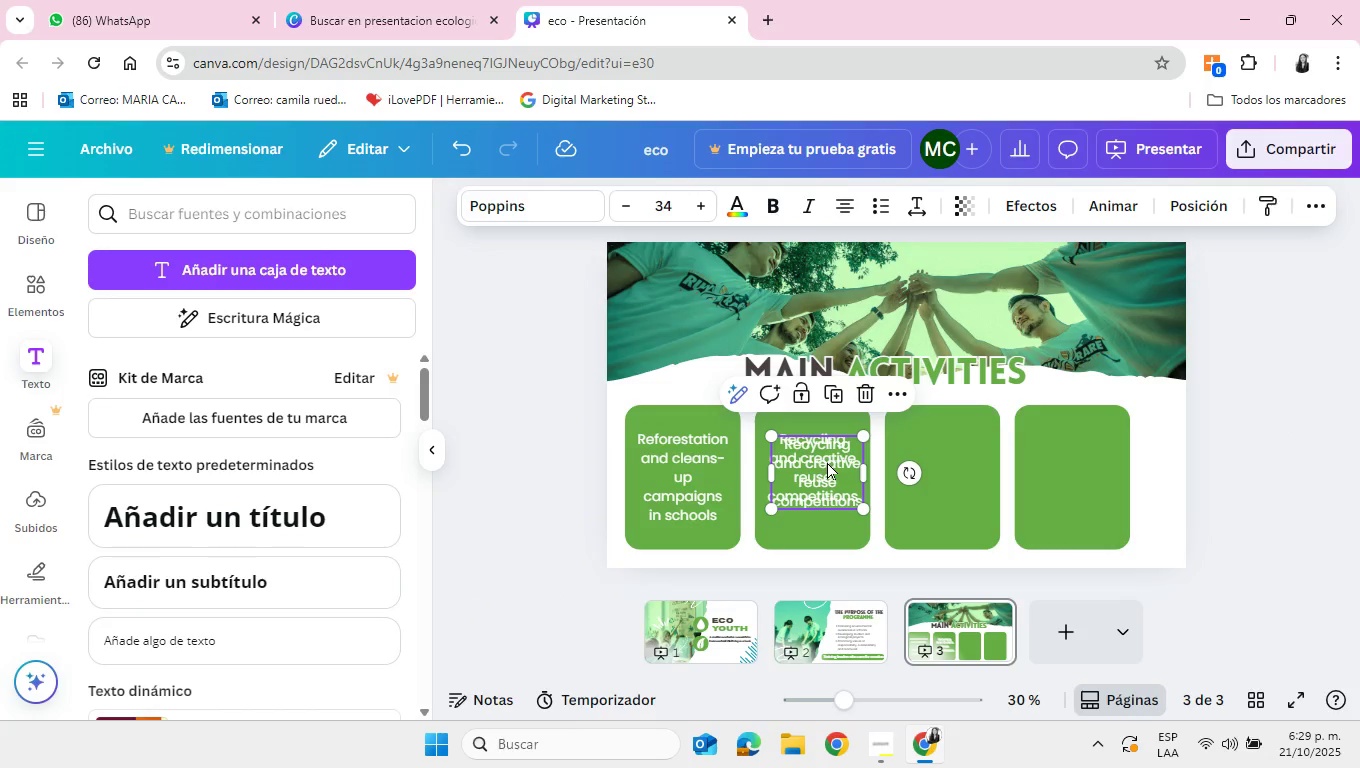 
left_click_drag(start_coordinate=[827, 462], to_coordinate=[952, 455])
 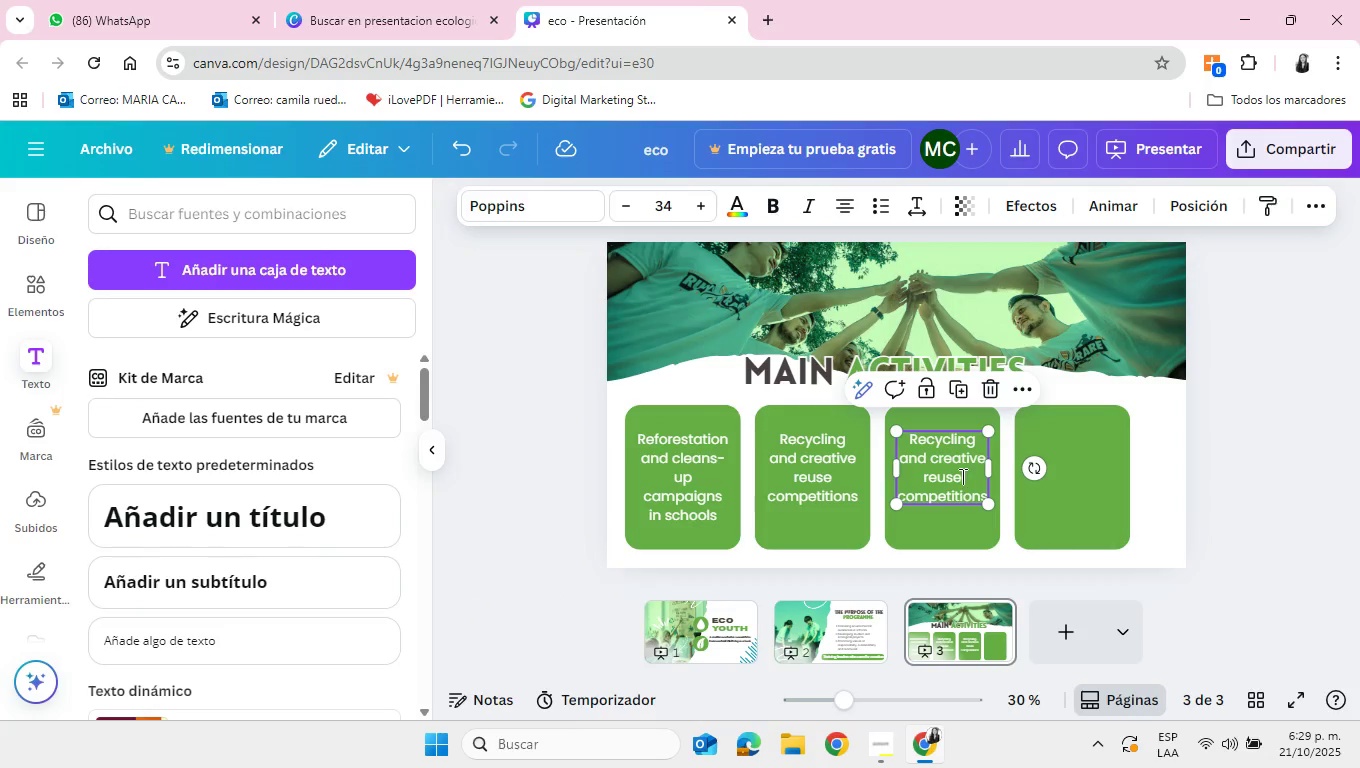 
double_click([961, 476])
 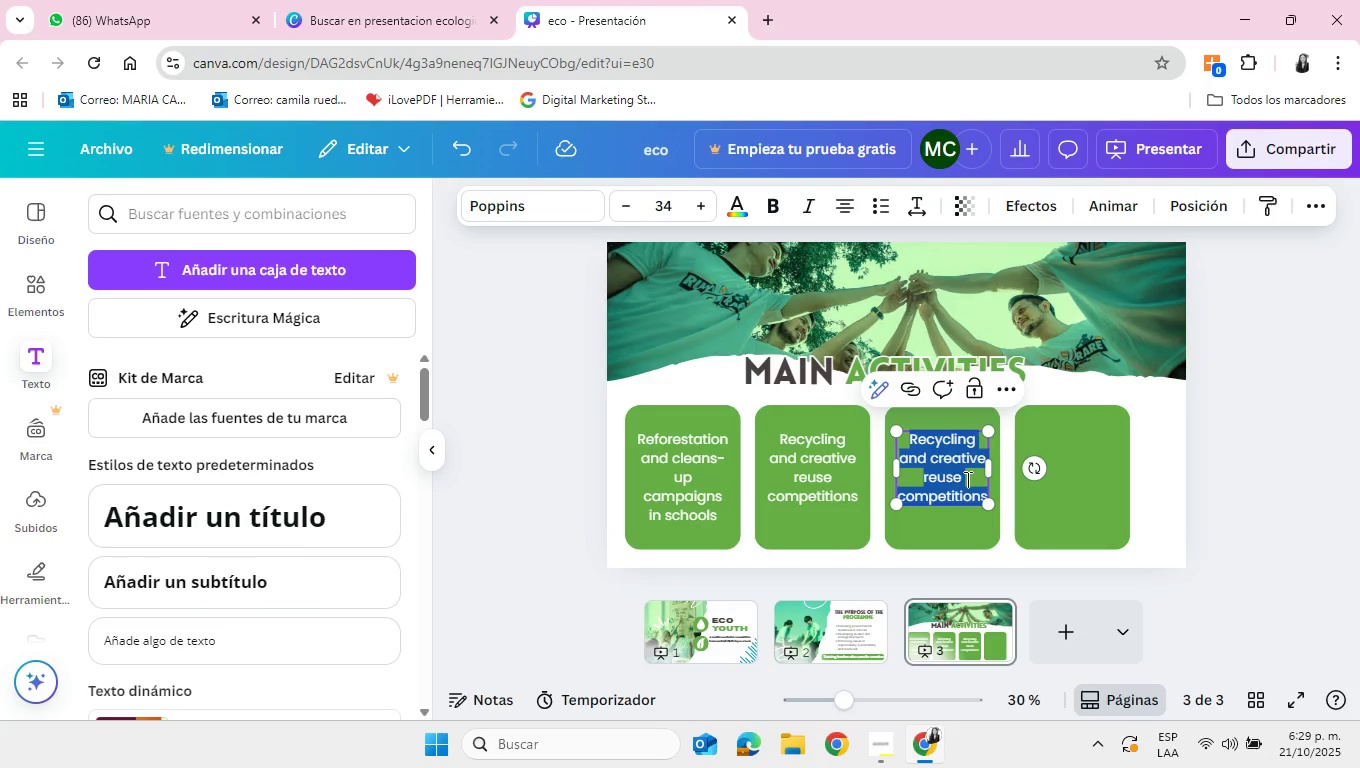 
key(Backspace)
type(Environmental)
 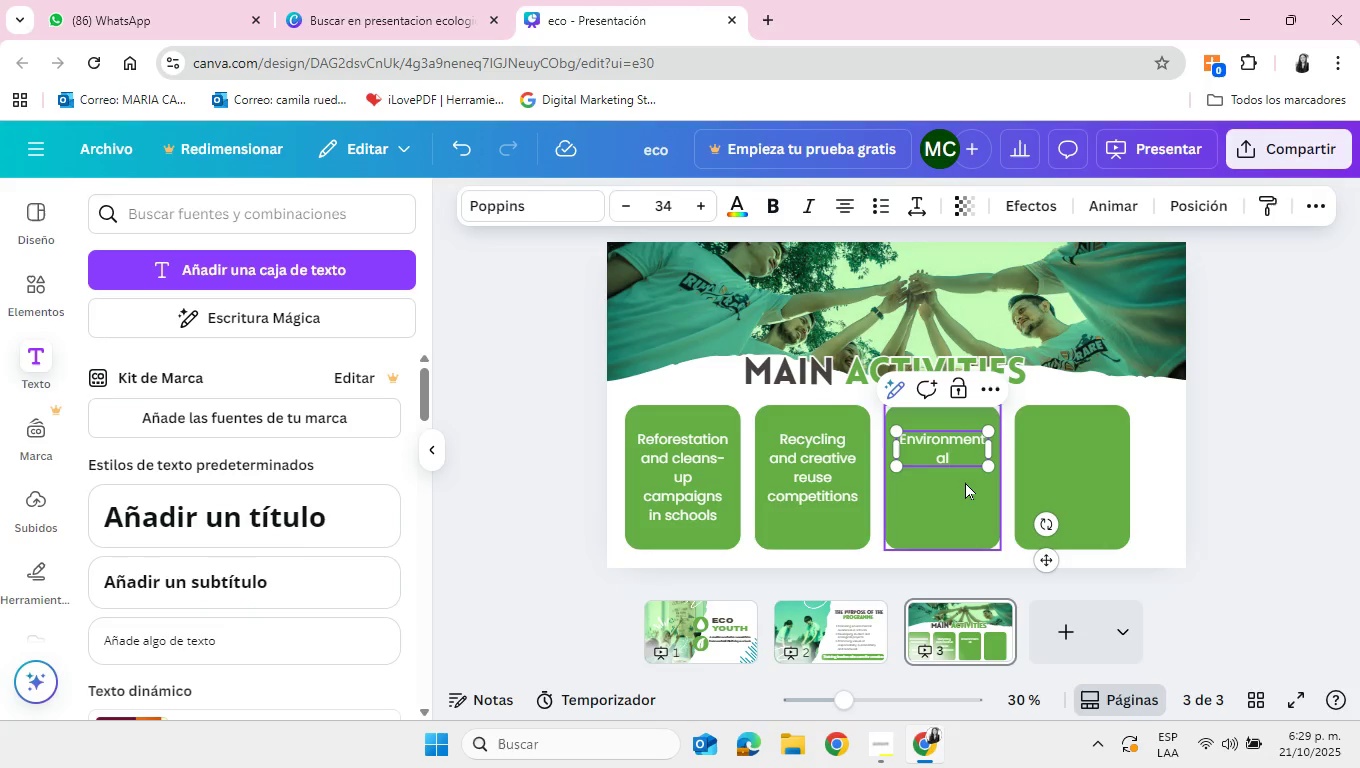 
type( talks and workshops)
 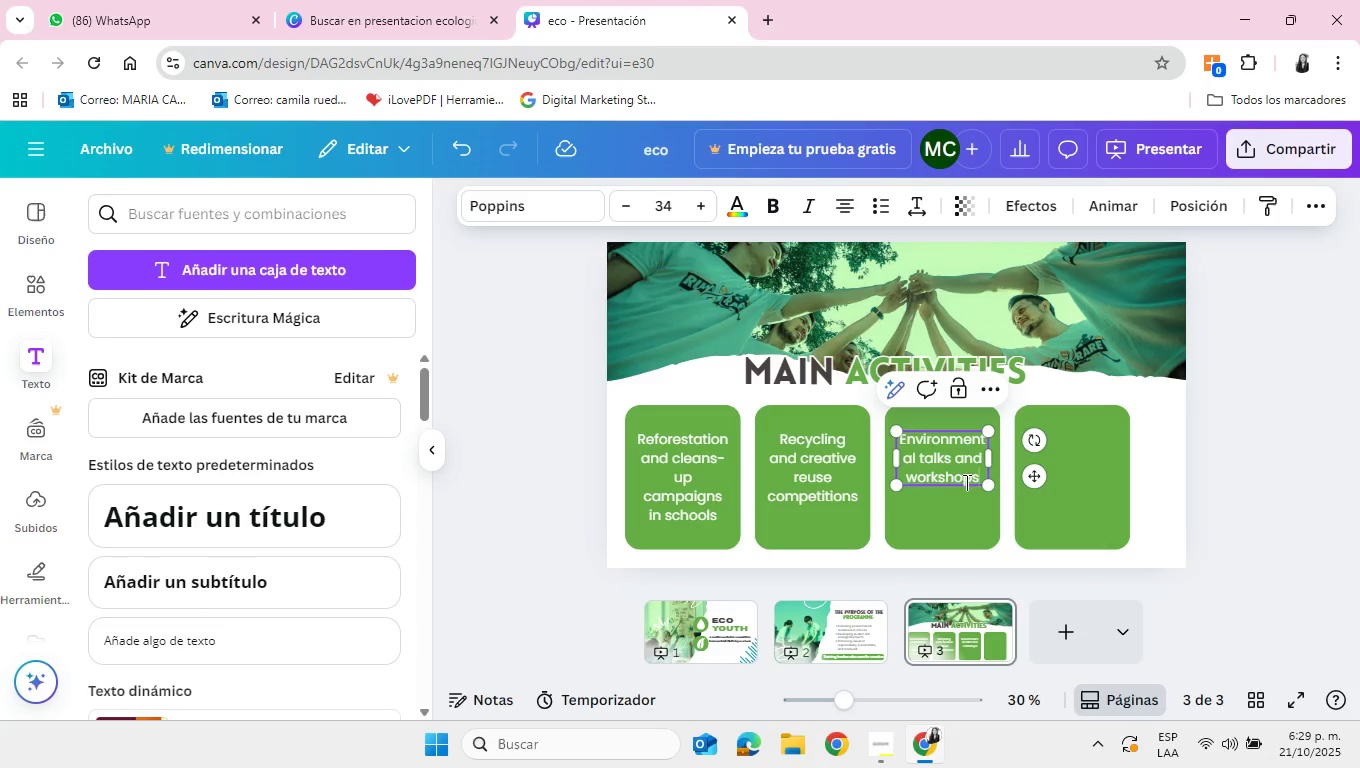 
type( for students)
 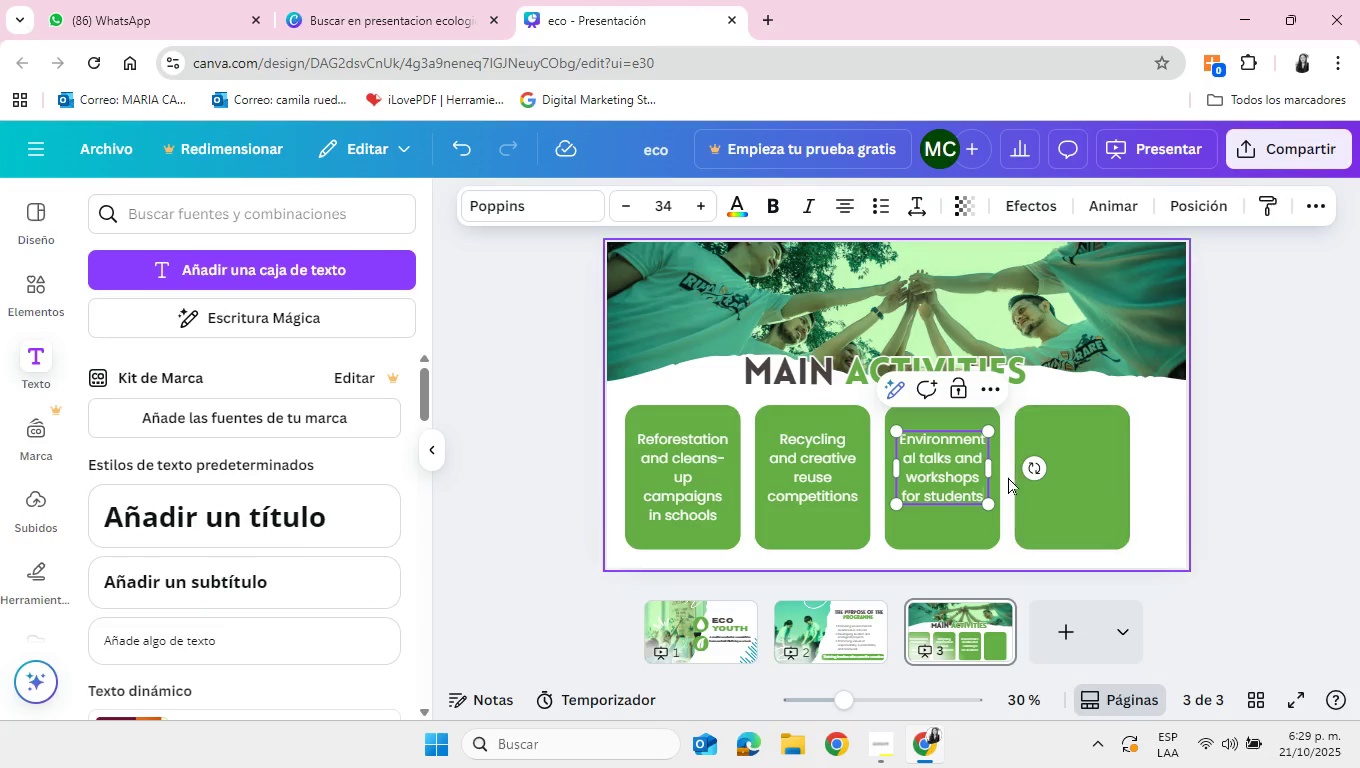 
left_click_drag(start_coordinate=[995, 468], to_coordinate=[1010, 470])
 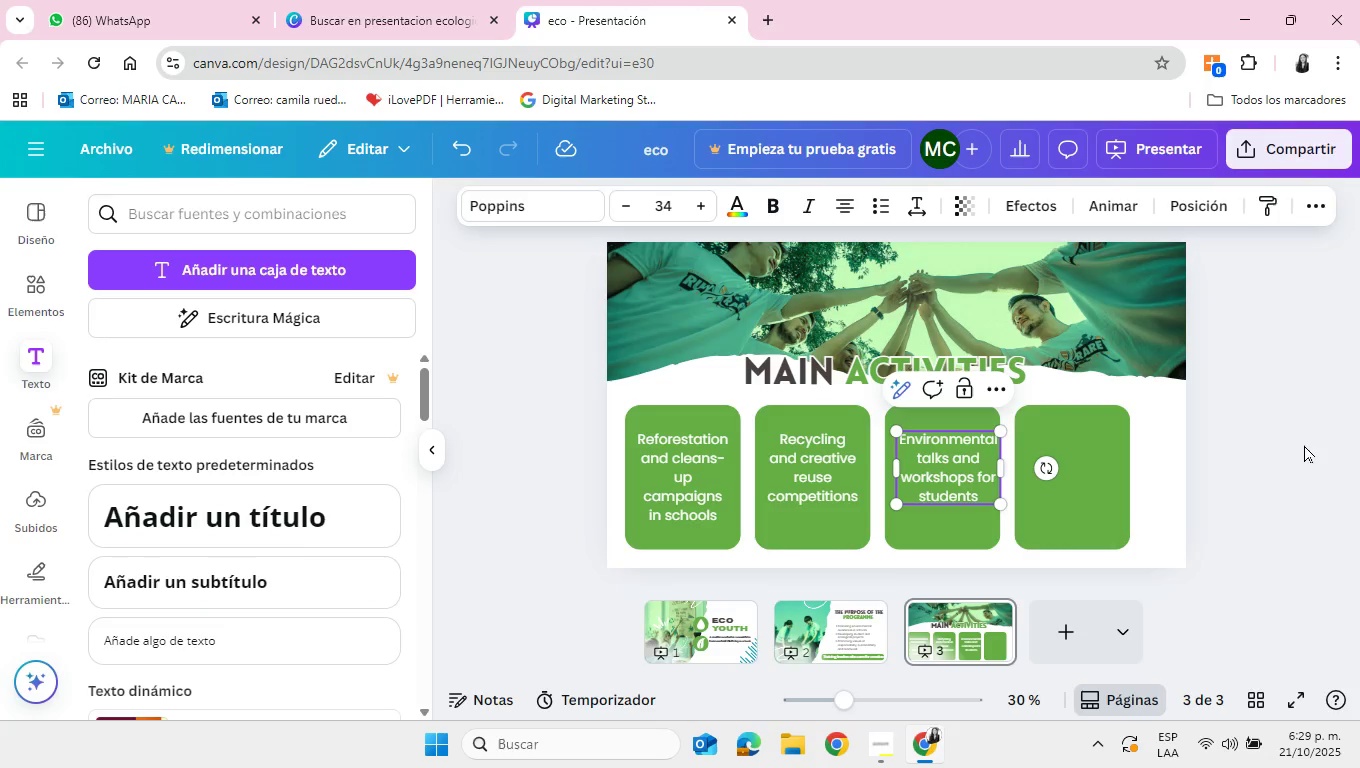 
left_click([1305, 445])
 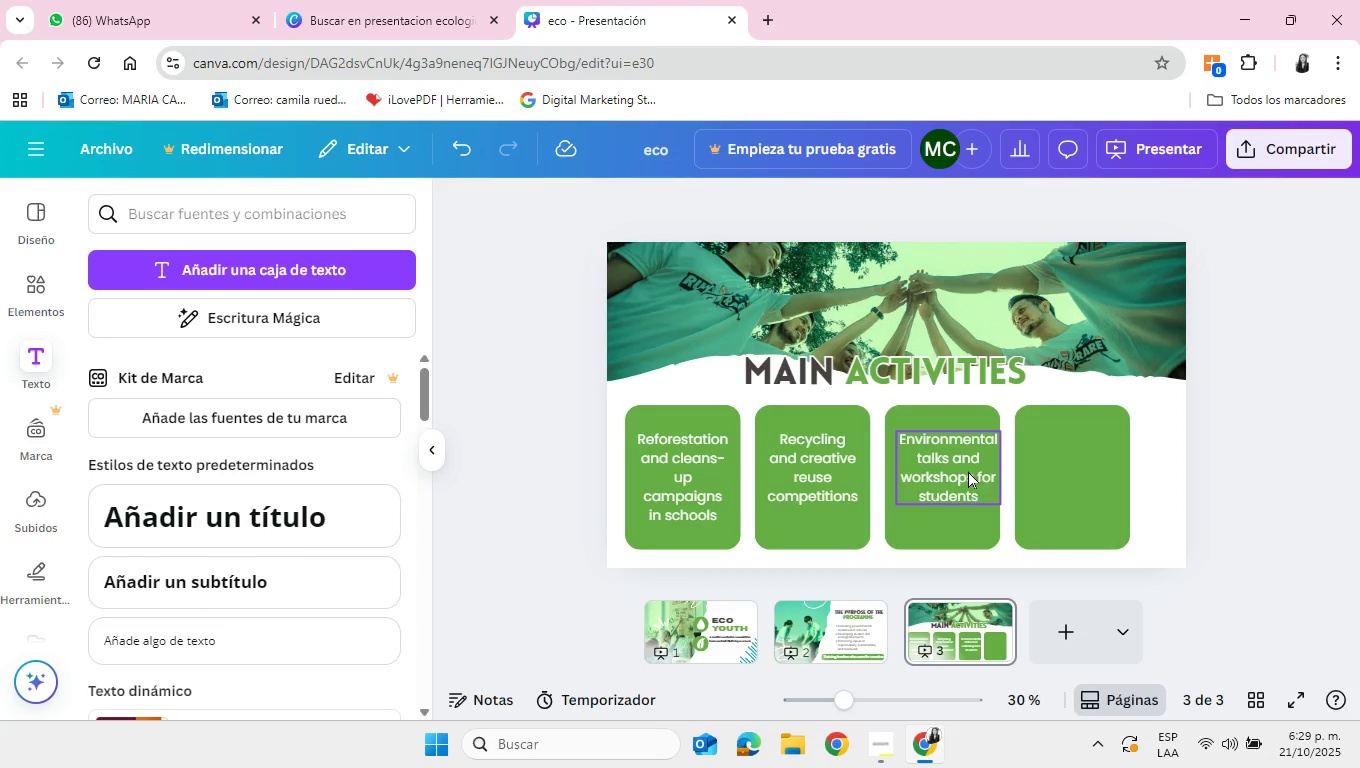 
left_click_drag(start_coordinate=[968, 471], to_coordinate=[963, 472])
 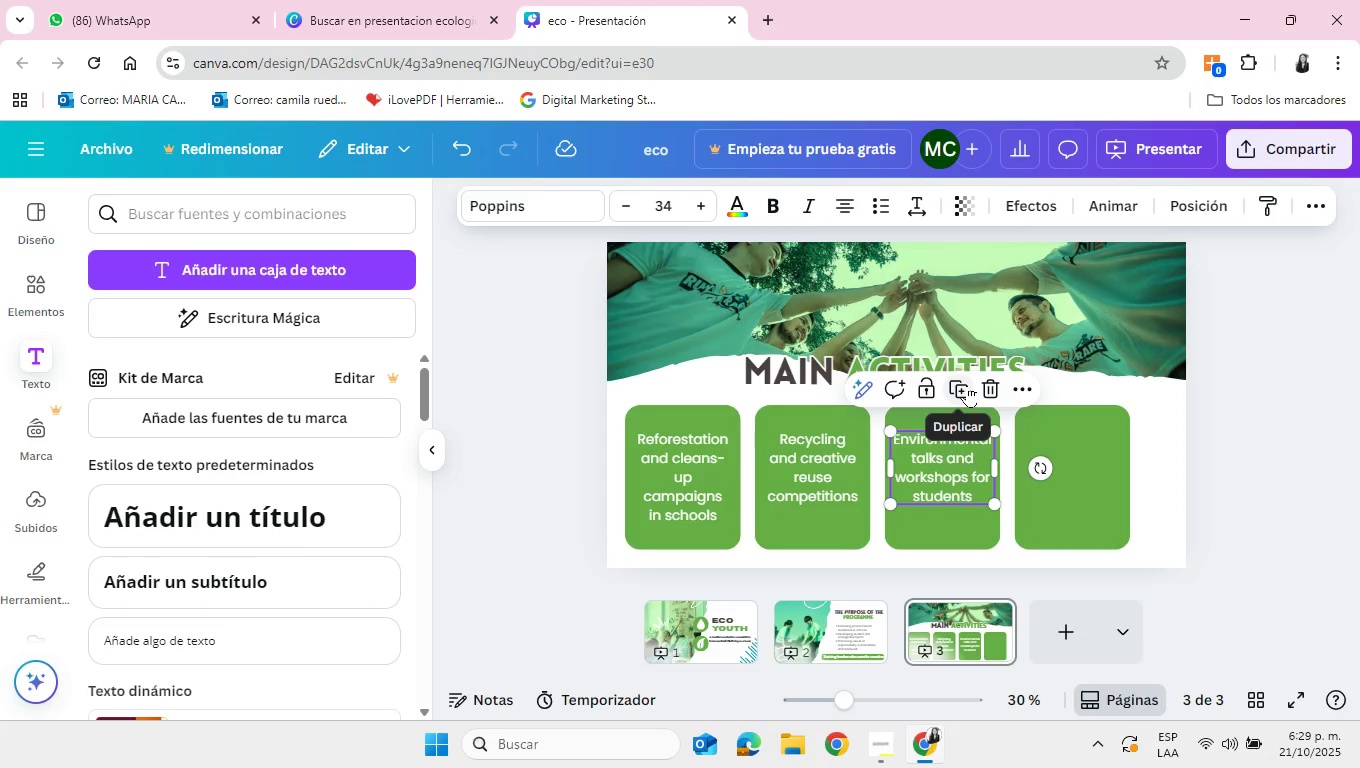 
left_click([967, 385])
 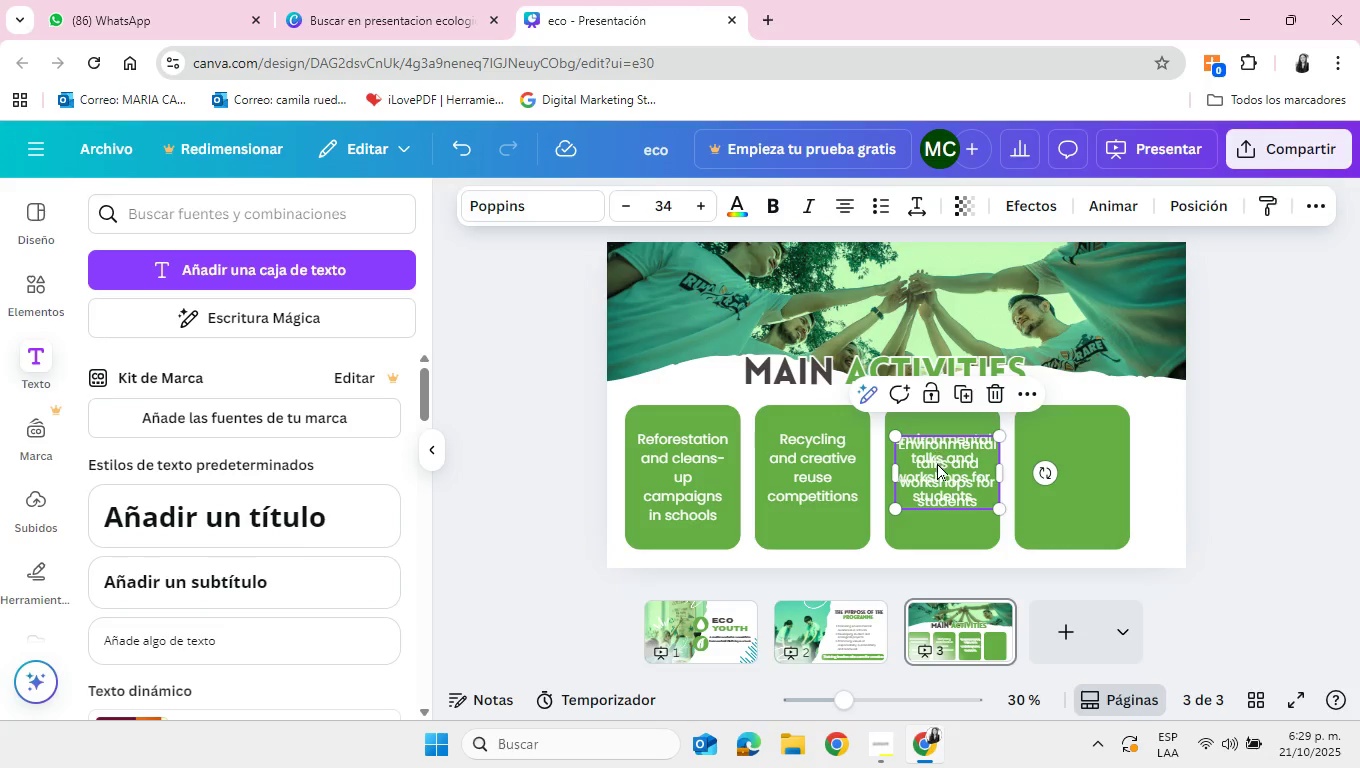 
left_click_drag(start_coordinate=[937, 463], to_coordinate=[1063, 462])
 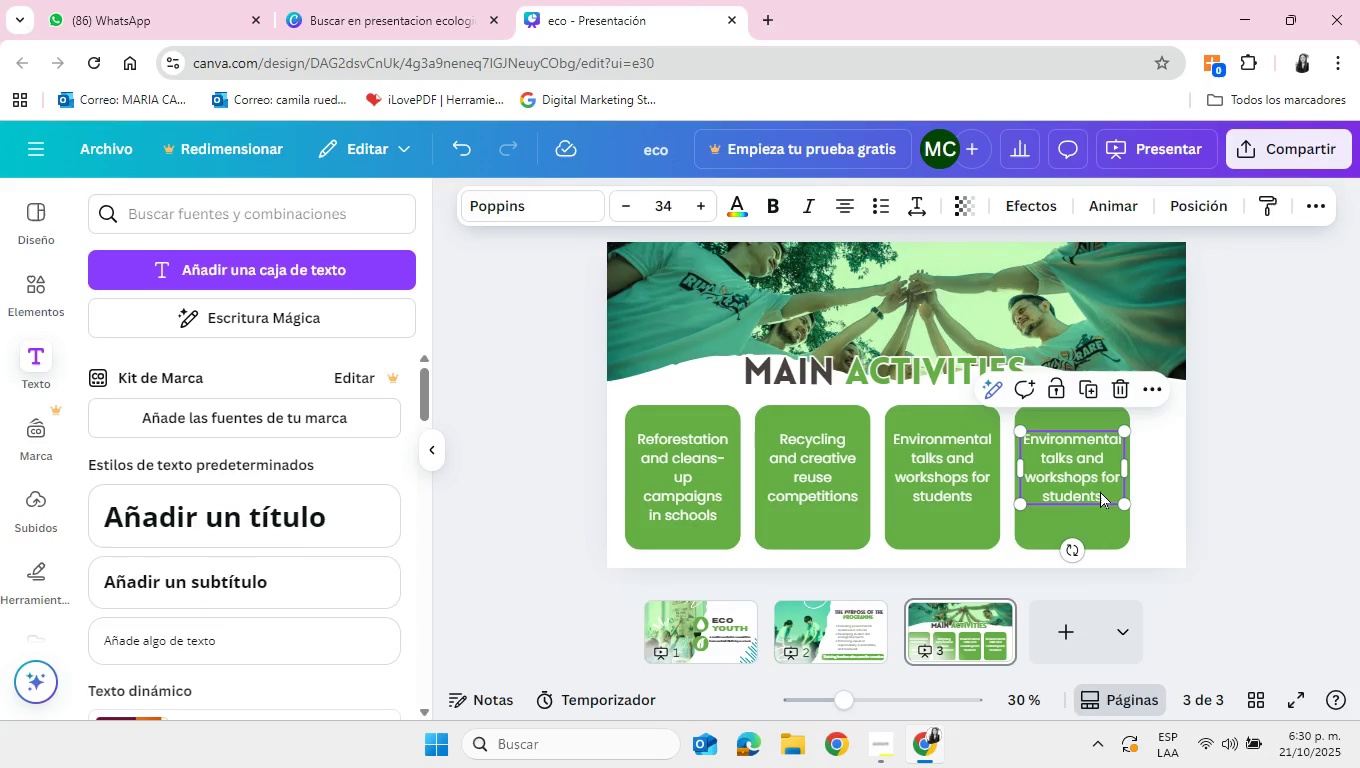 
double_click([1100, 491])
 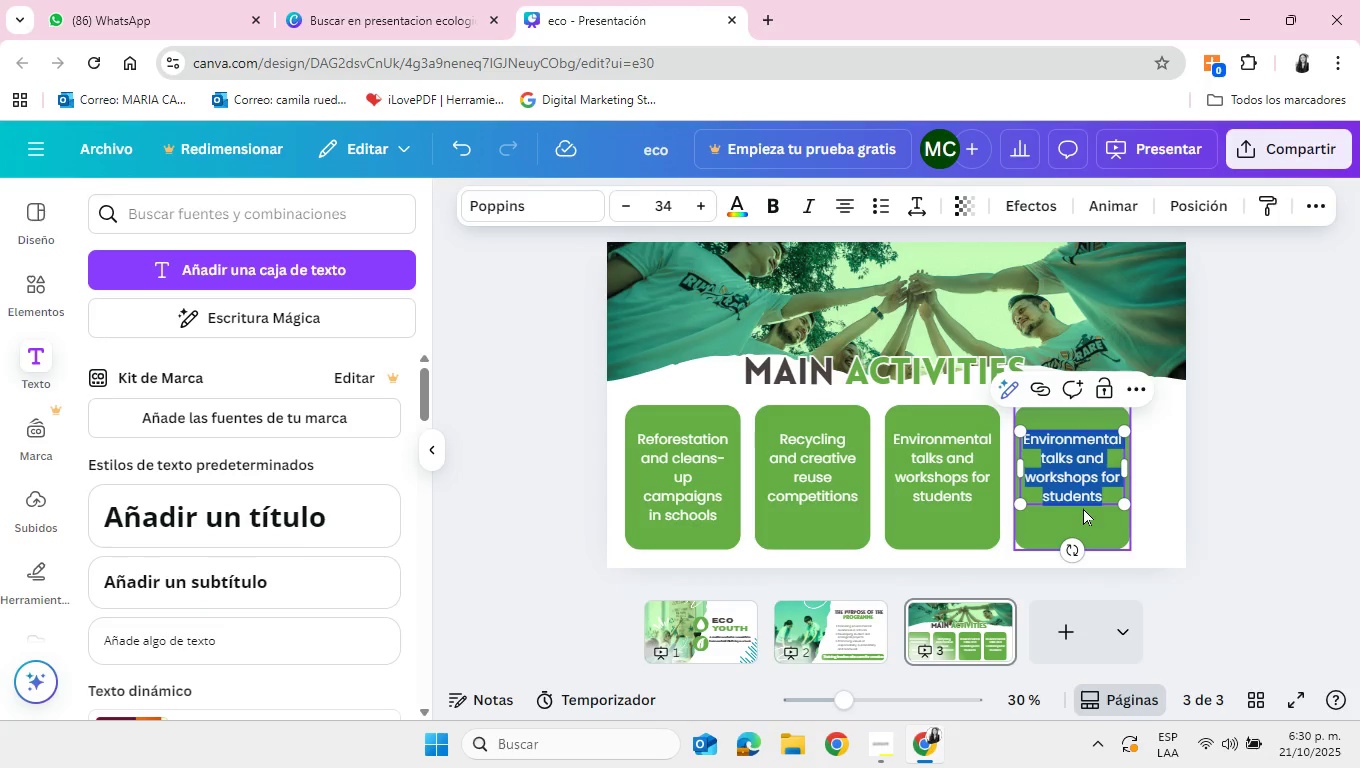 
wait(6.36)
 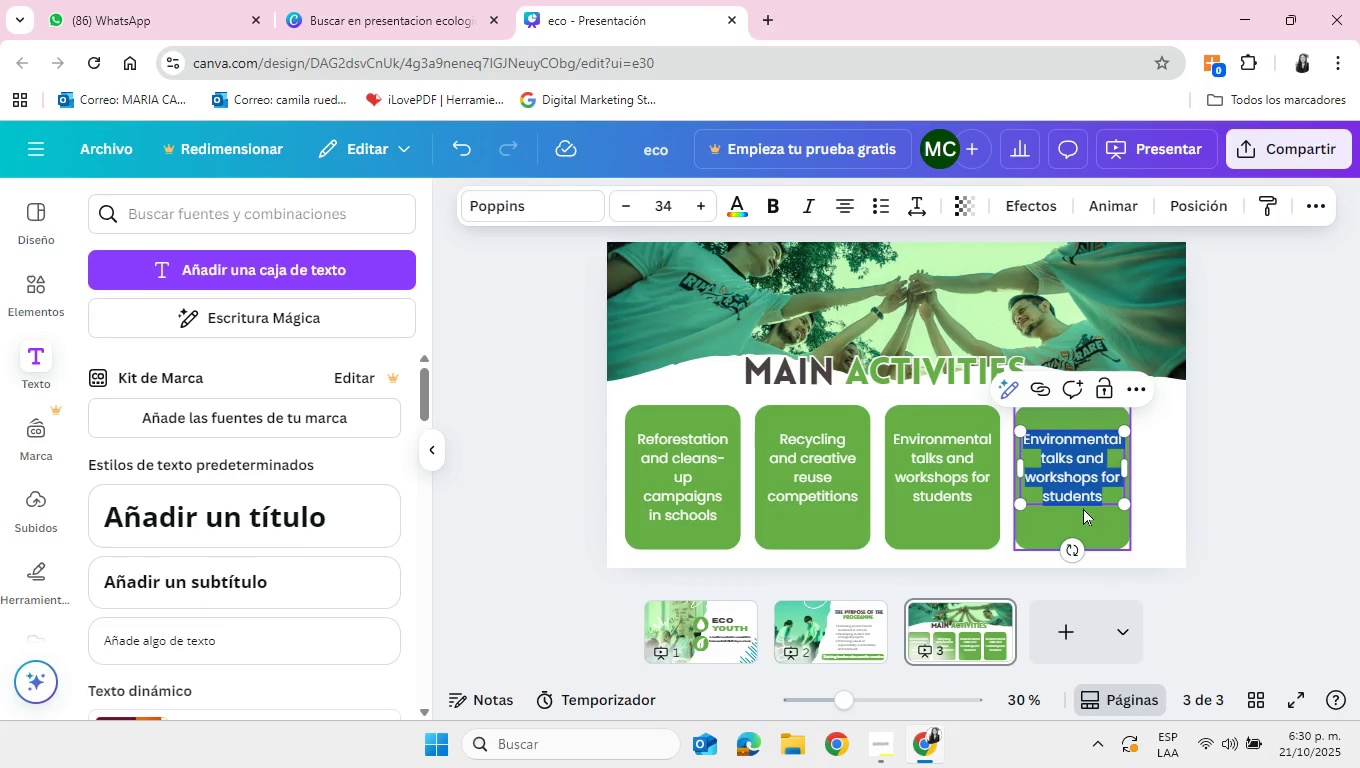 
key(Backspace)
type(Creation of youth)
 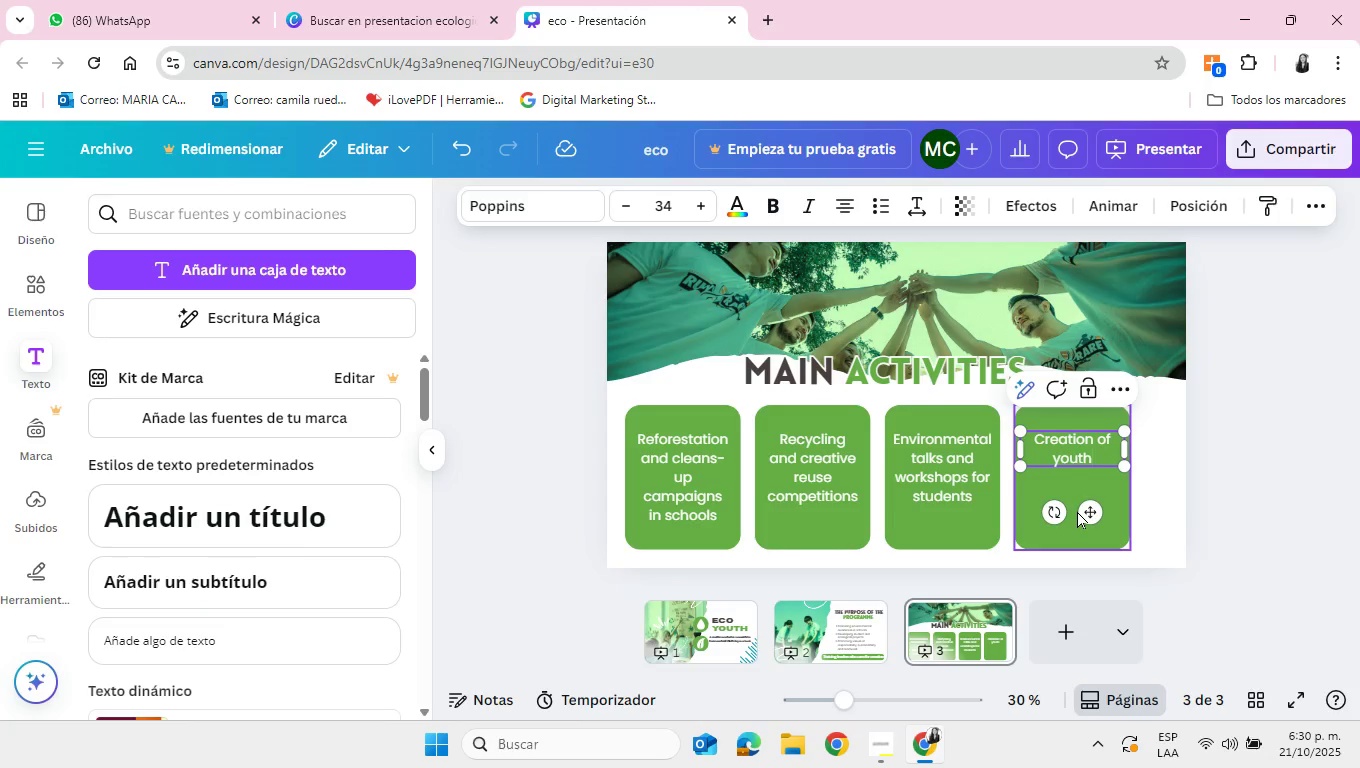 
wait(5.43)
 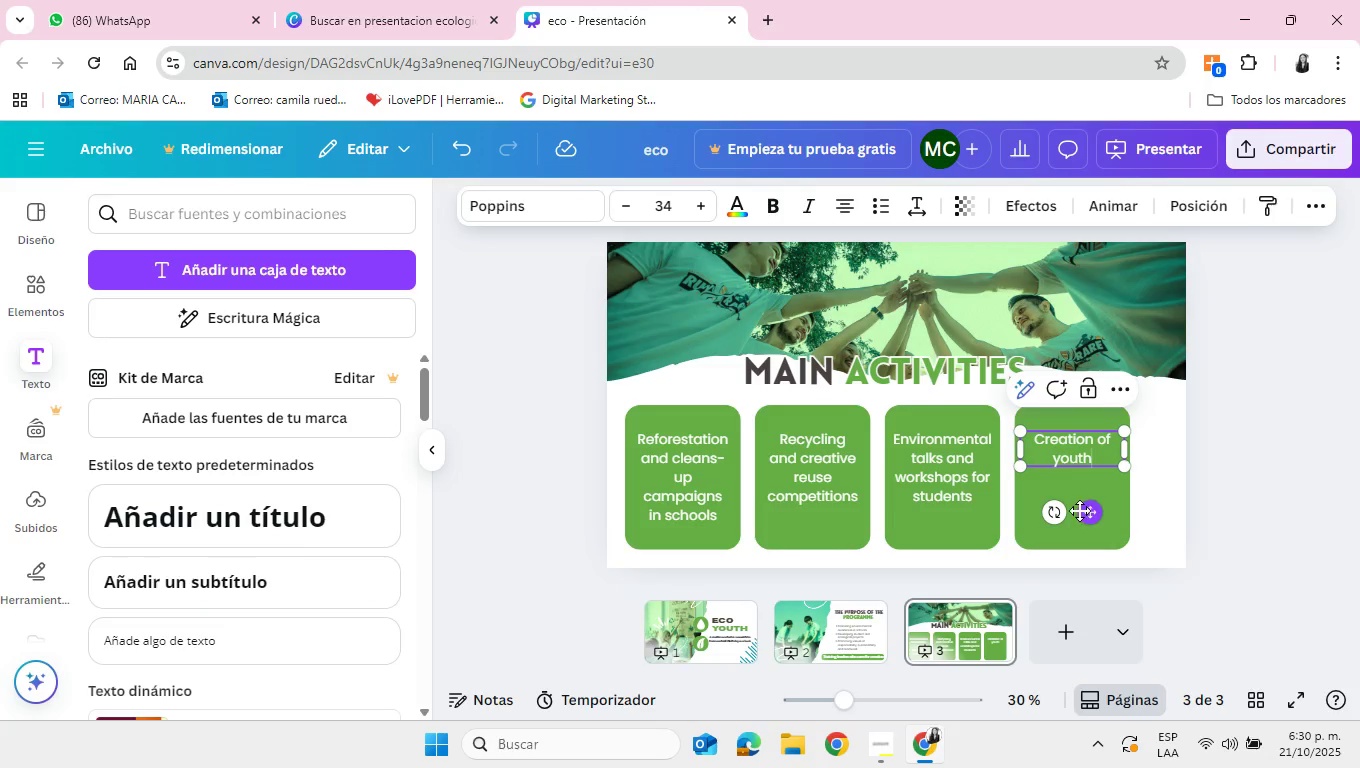 
type( @eco-brigades@)
 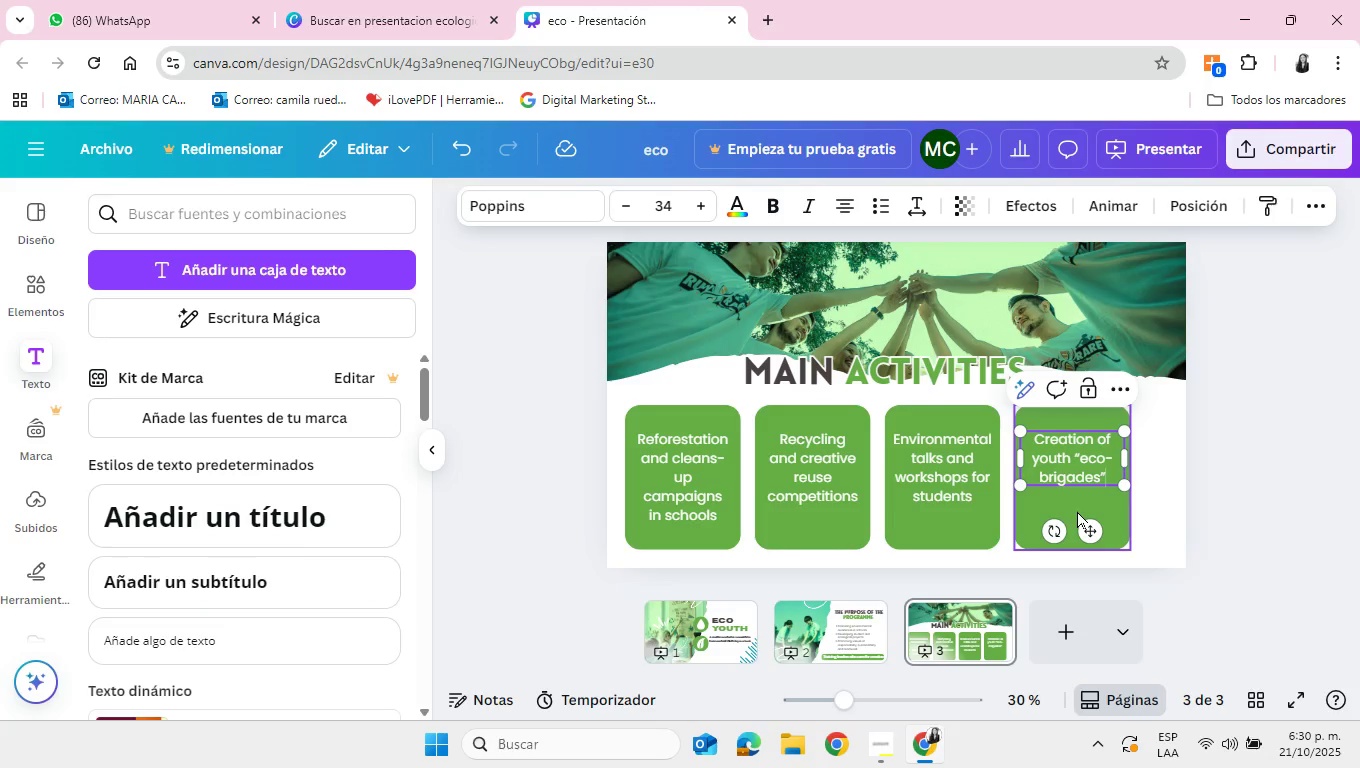 
left_click([1206, 436])
 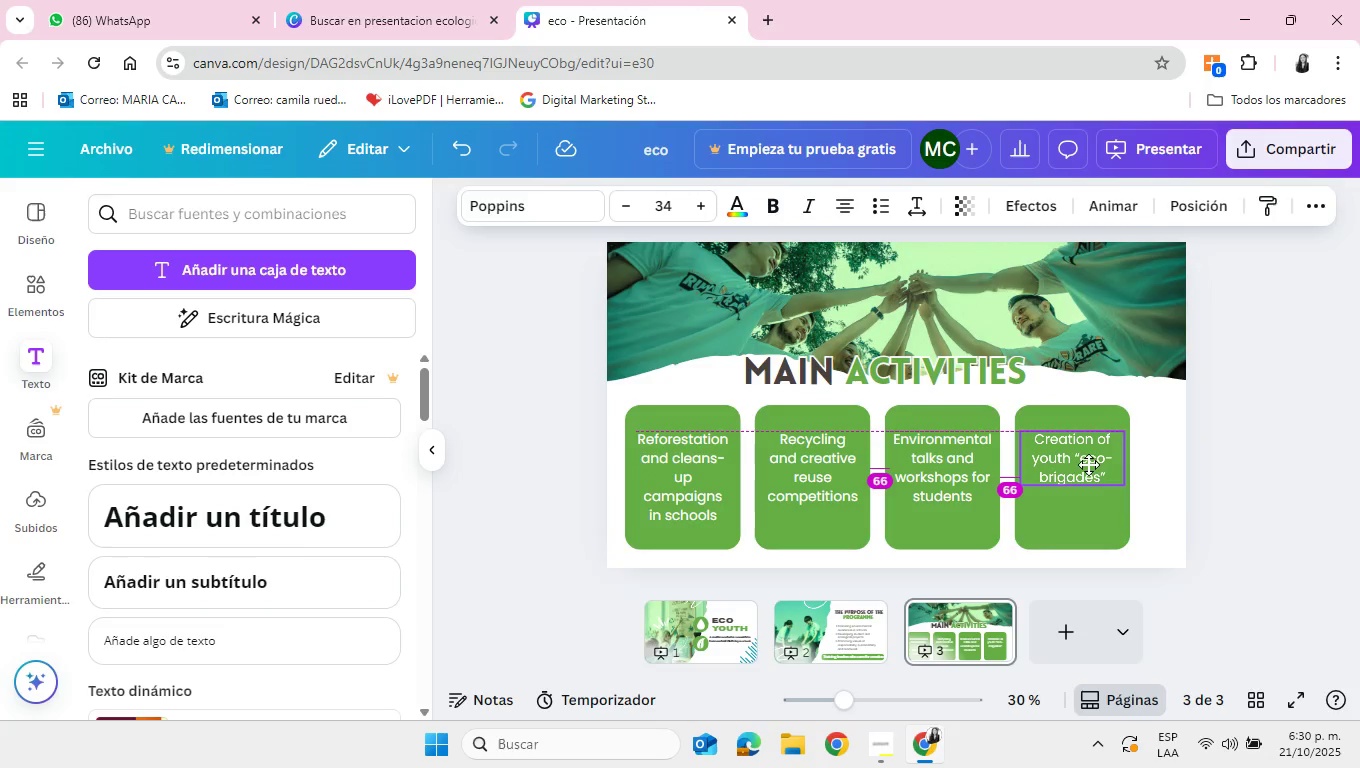 
left_click([1271, 459])
 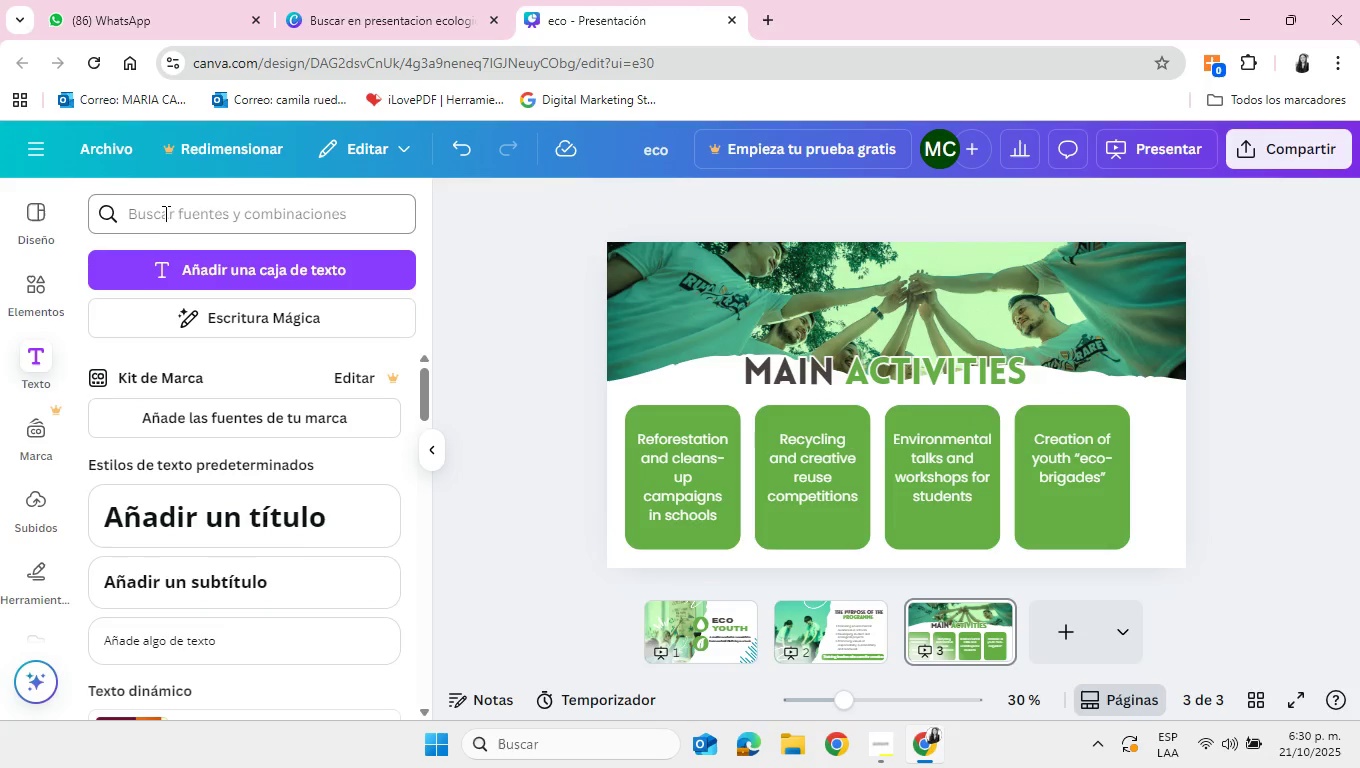 
left_click([30, 280])
 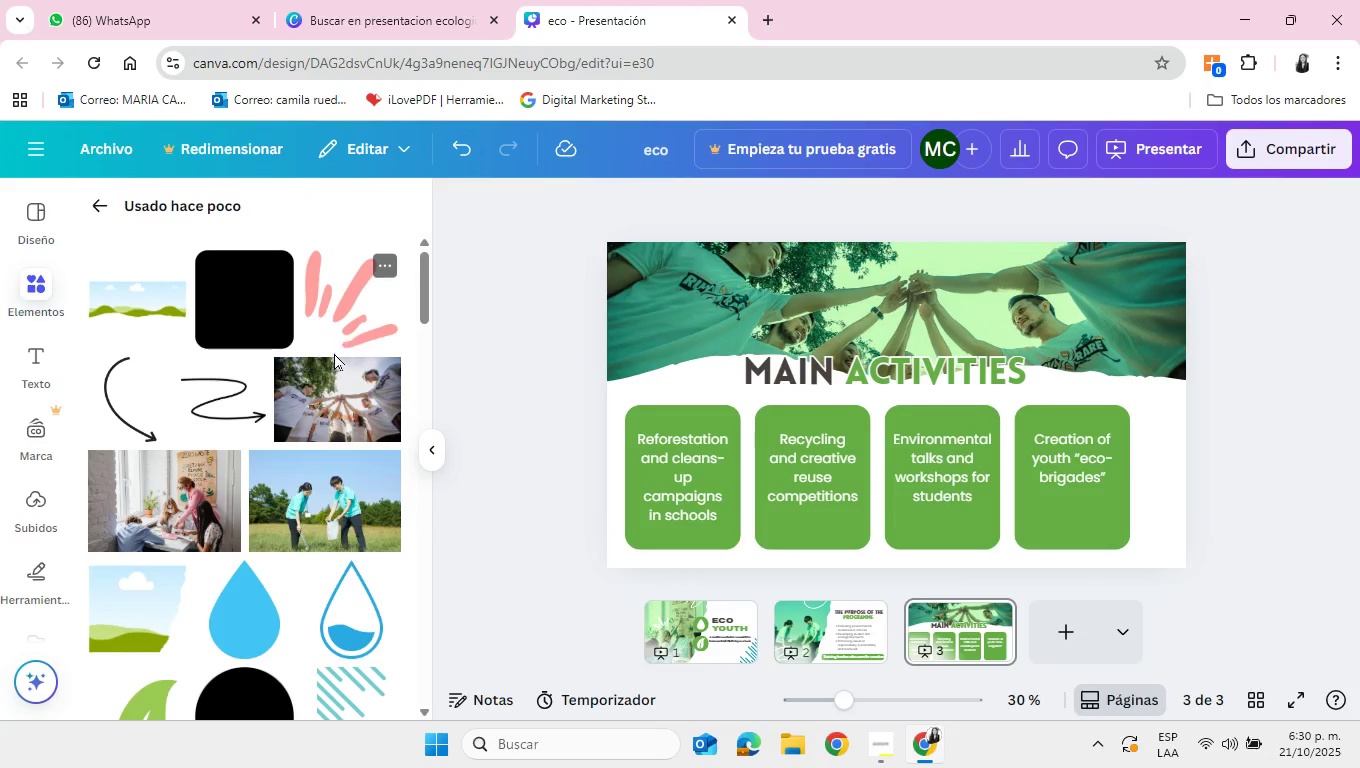 
scroll: coordinate [333, 407], scroll_direction: down, amount: 17.0
 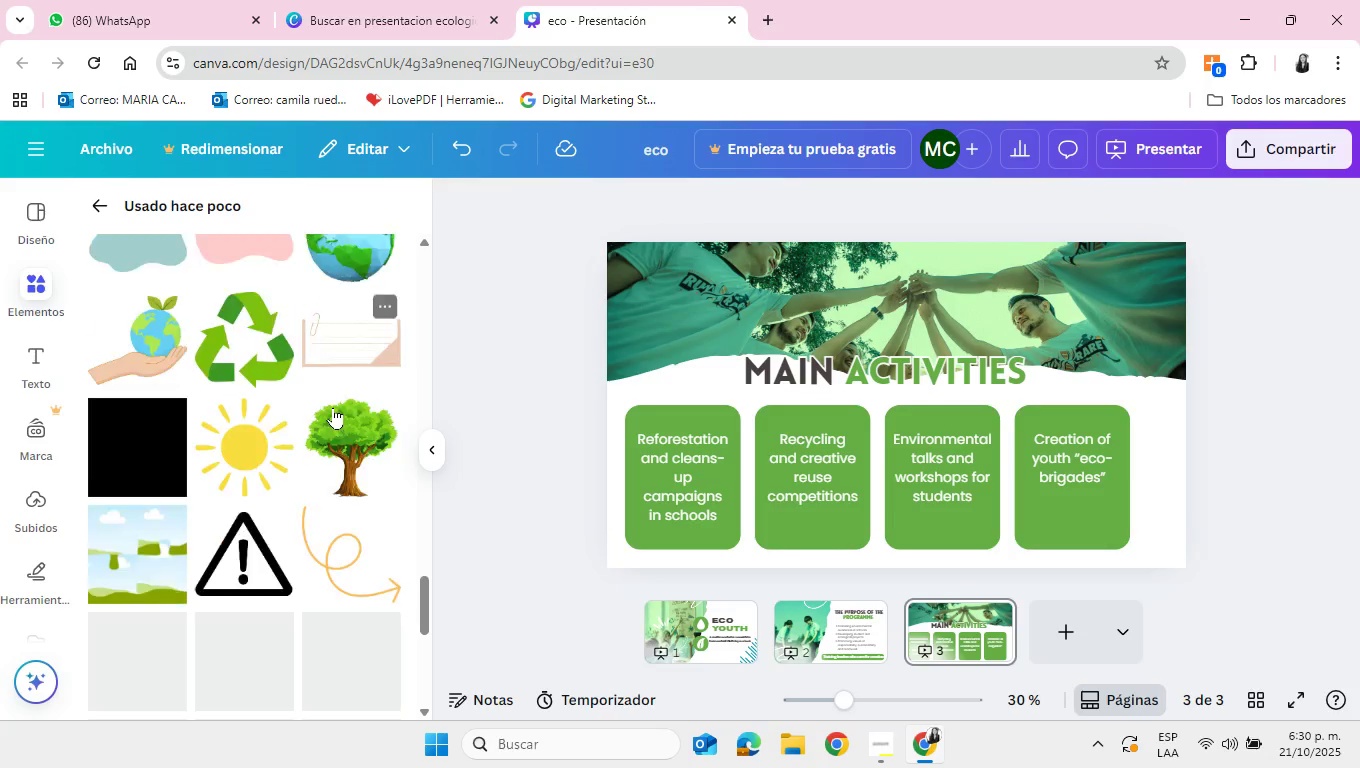 
left_click([341, 429])
 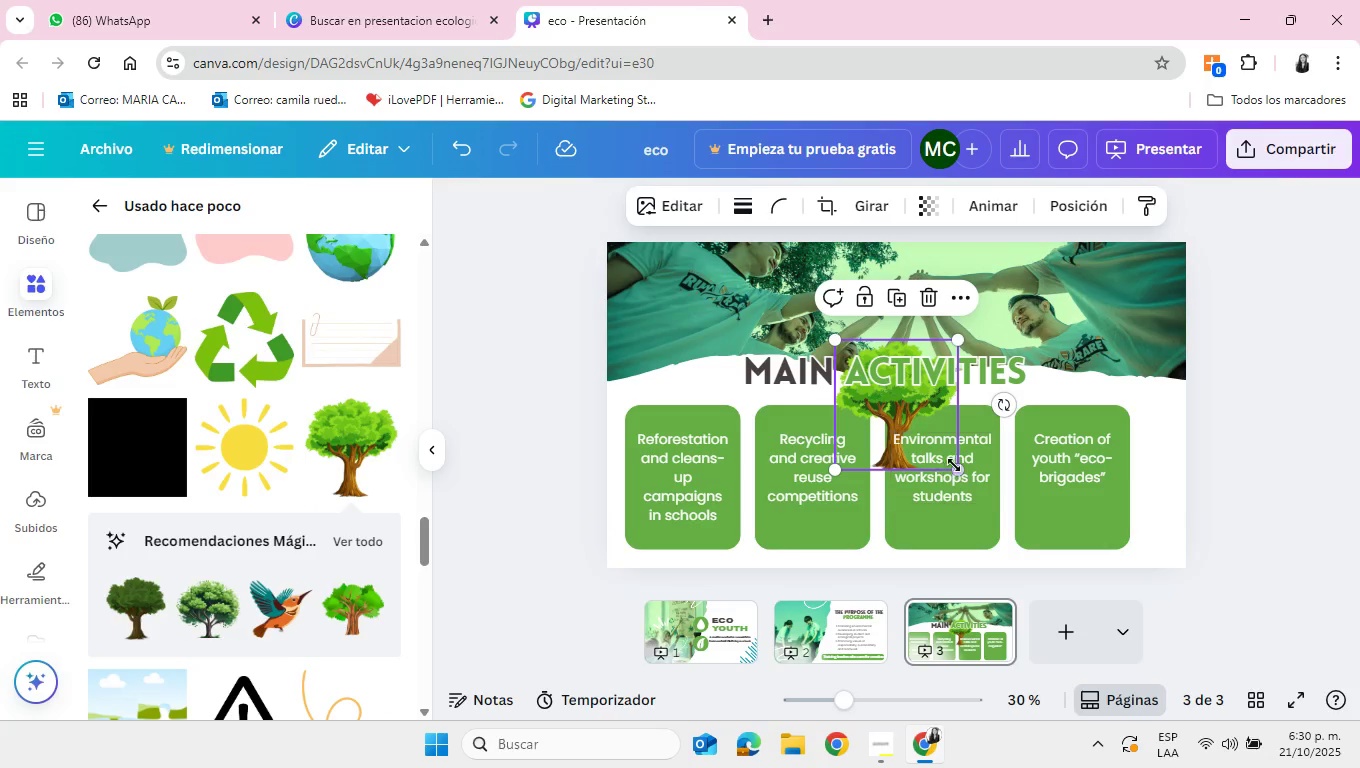 
left_click_drag(start_coordinate=[961, 469], to_coordinate=[890, 415])
 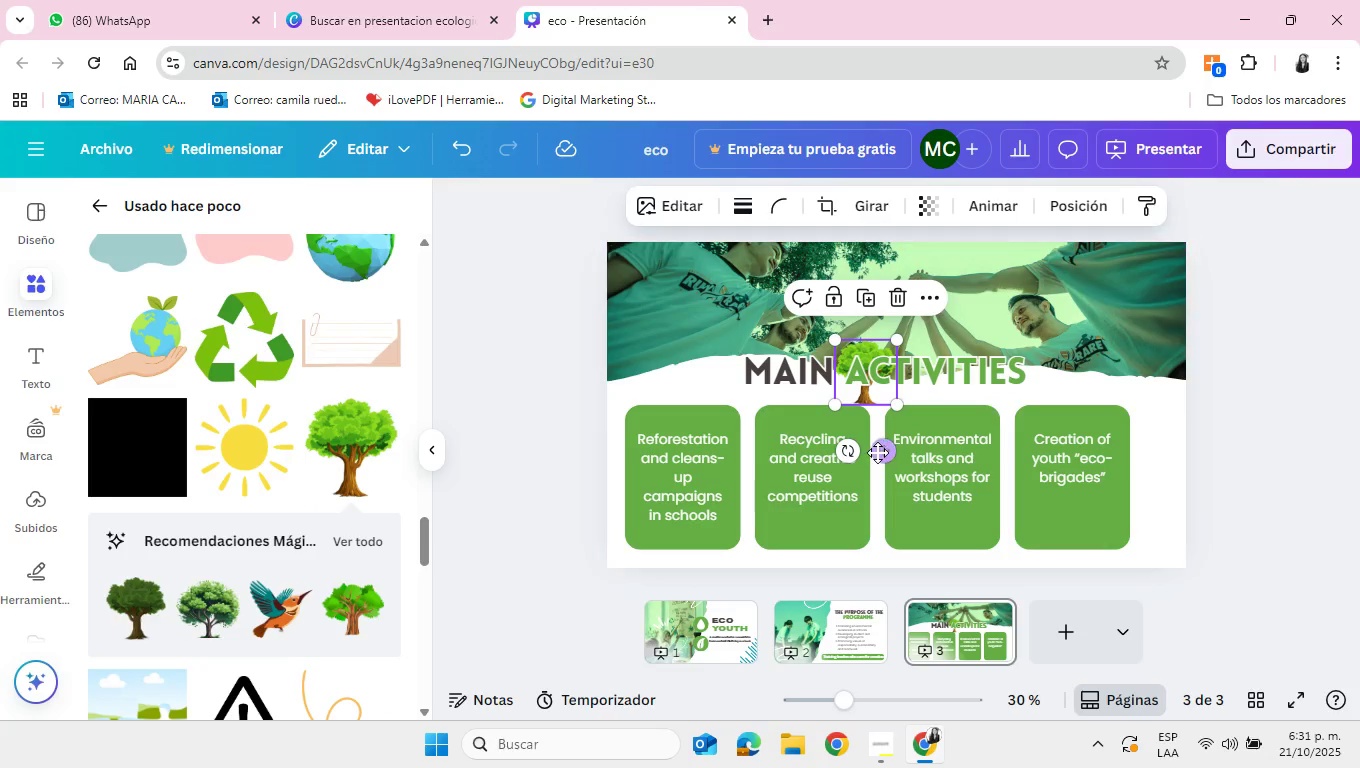 
left_click_drag(start_coordinate=[877, 453], to_coordinate=[694, 475])
 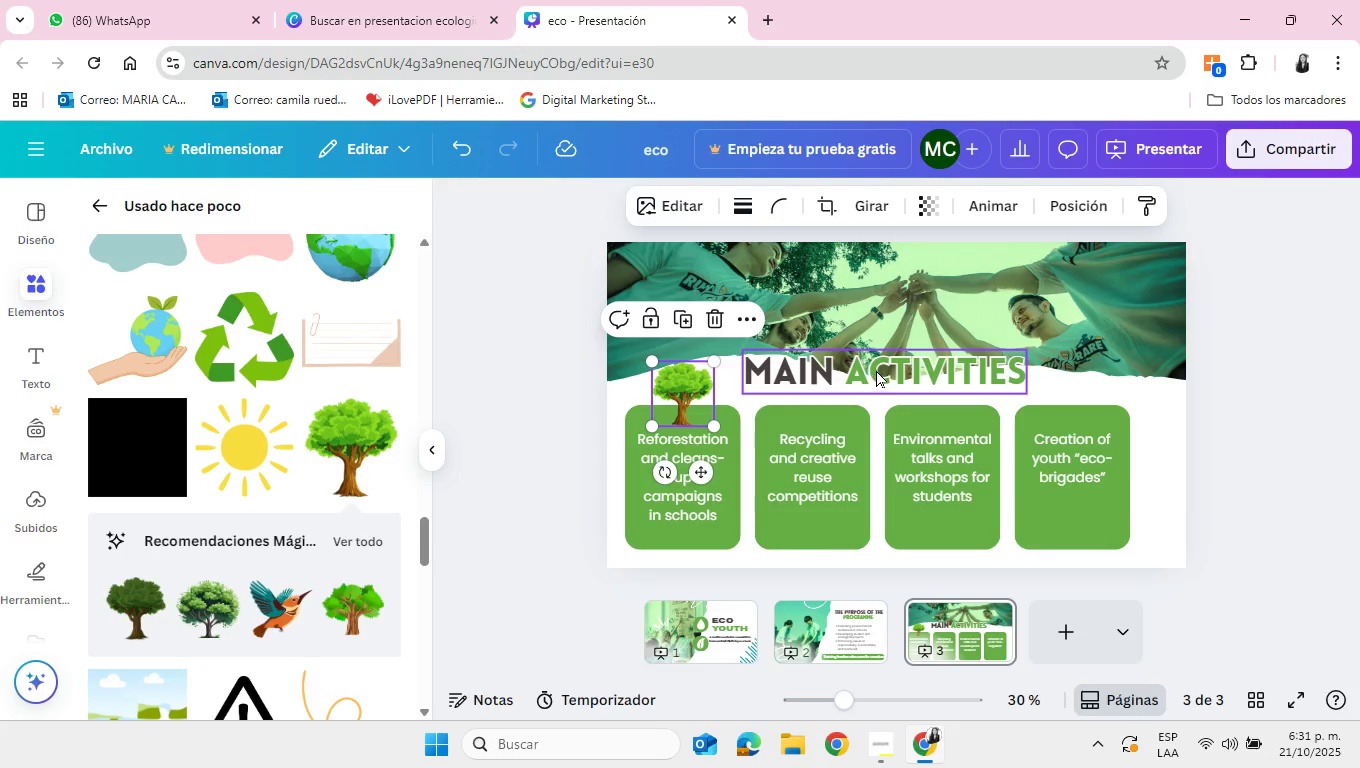 
left_click_drag(start_coordinate=[876, 370], to_coordinate=[883, 539])
 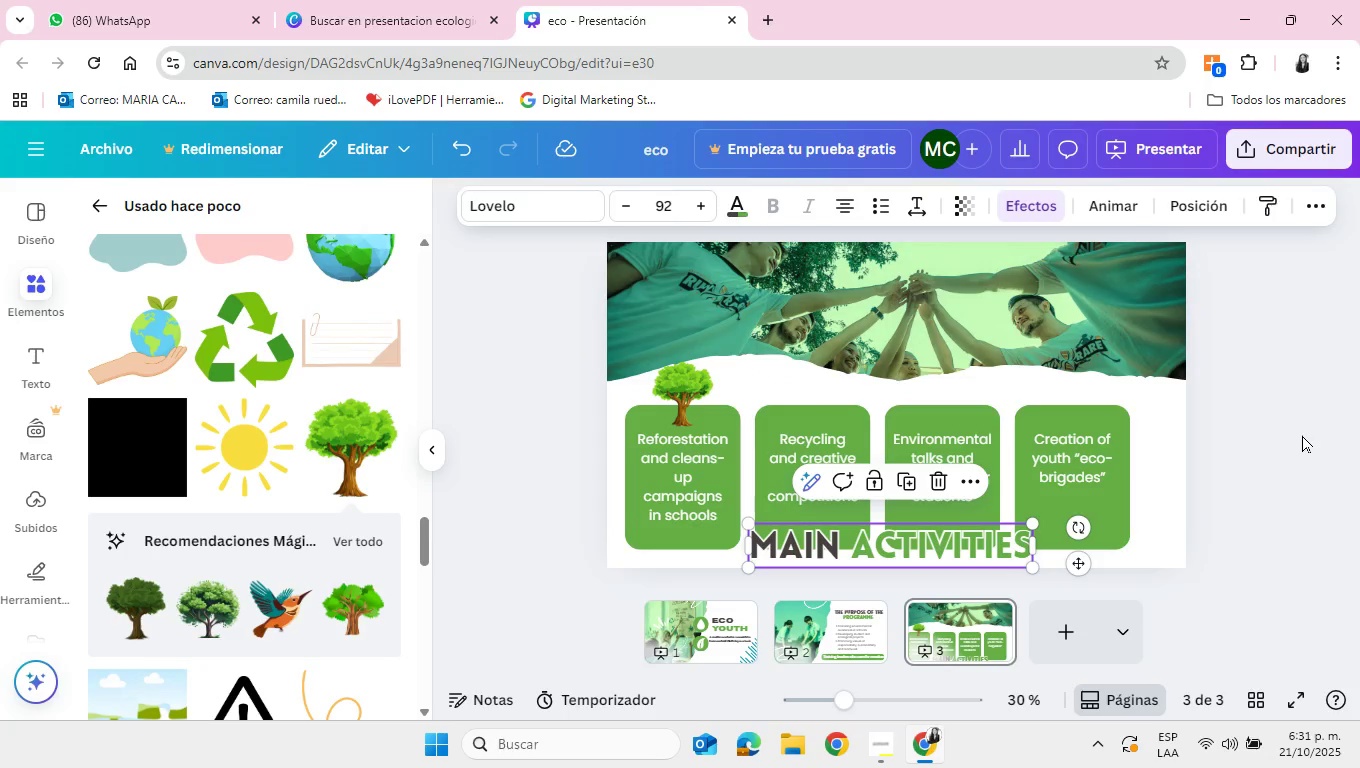 
left_click([1291, 437])
 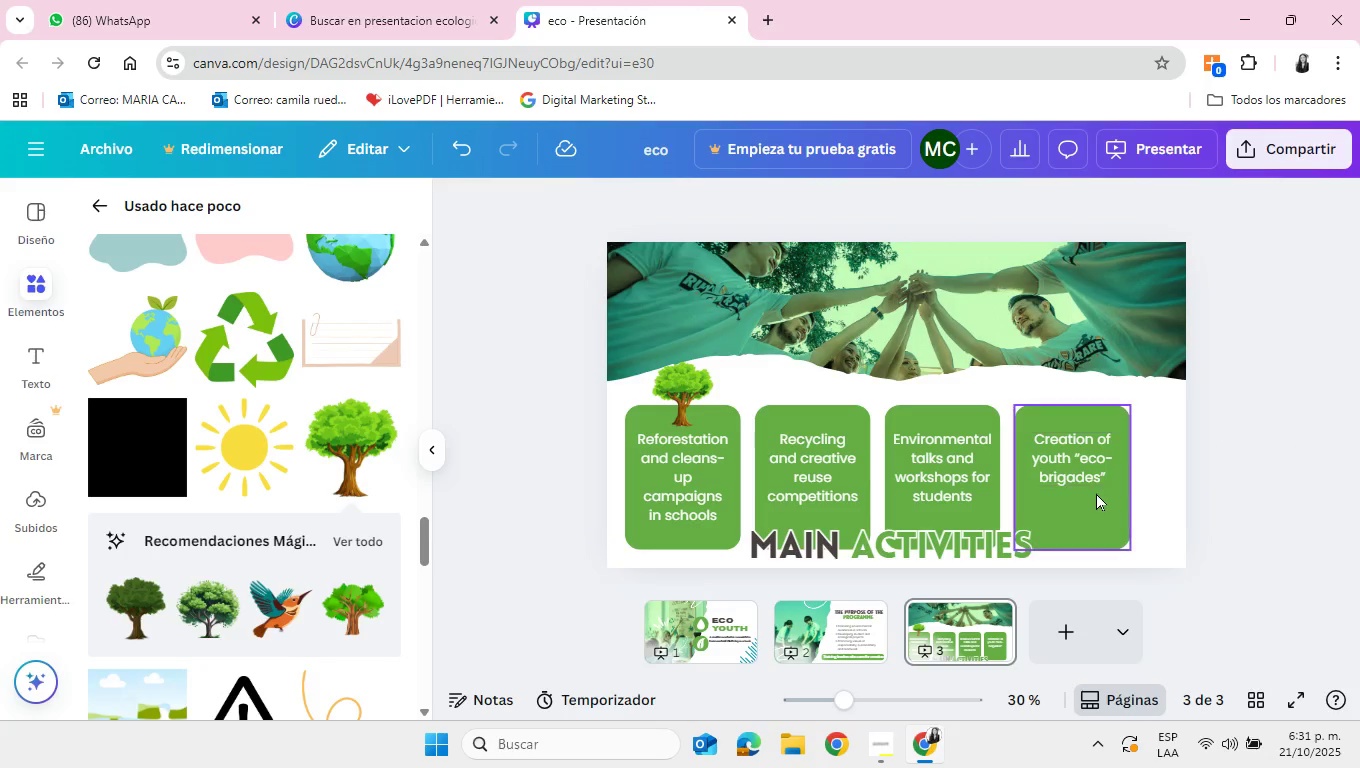 
left_click_drag(start_coordinate=[1179, 475], to_coordinate=[662, 448])
 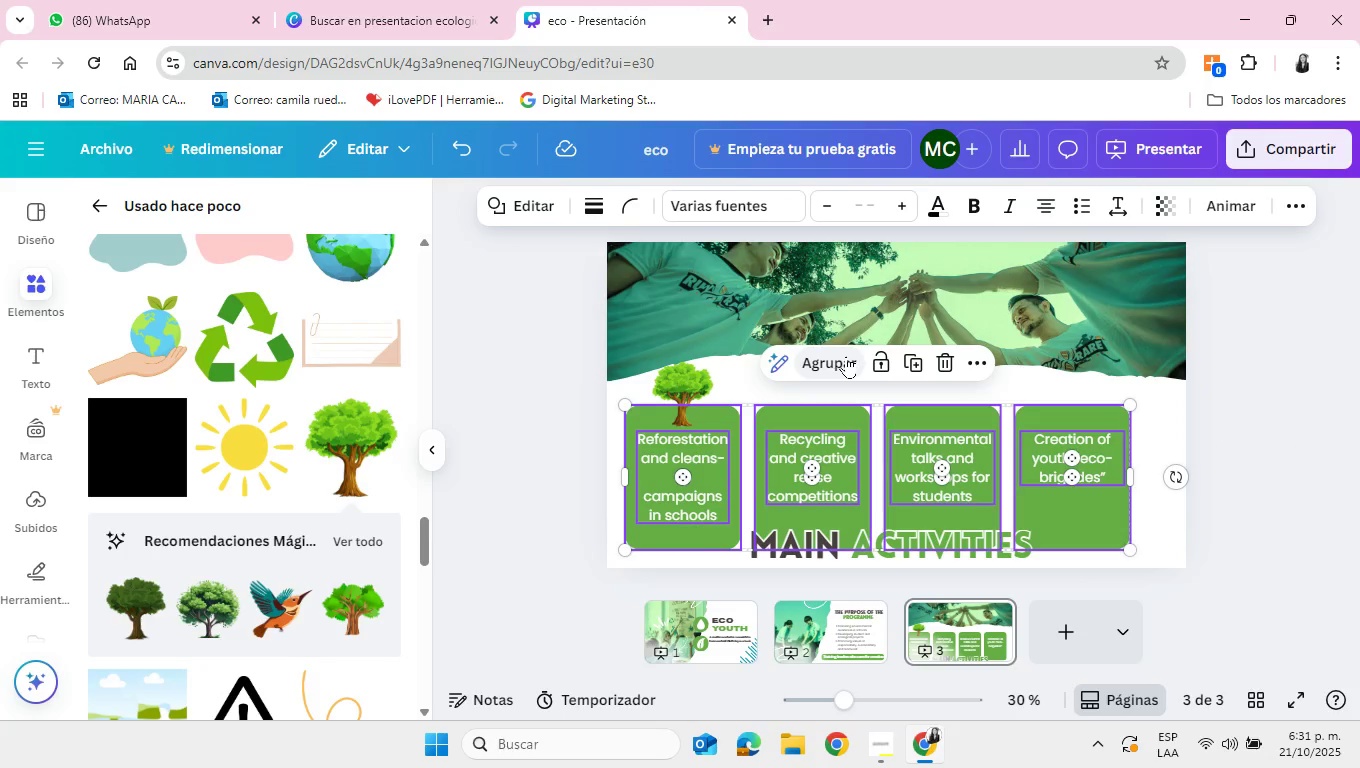 
left_click([842, 359])
 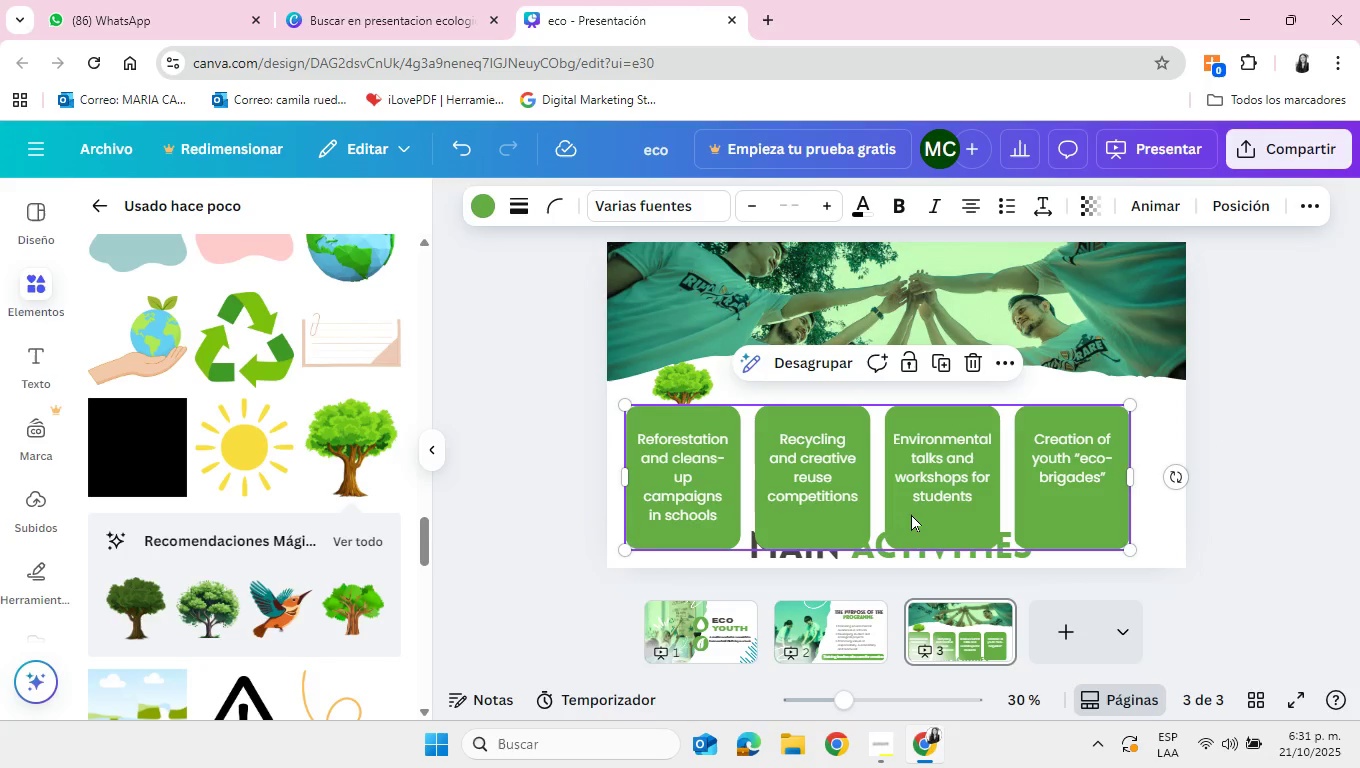 
left_click_drag(start_coordinate=[908, 516], to_coordinate=[913, 511])
 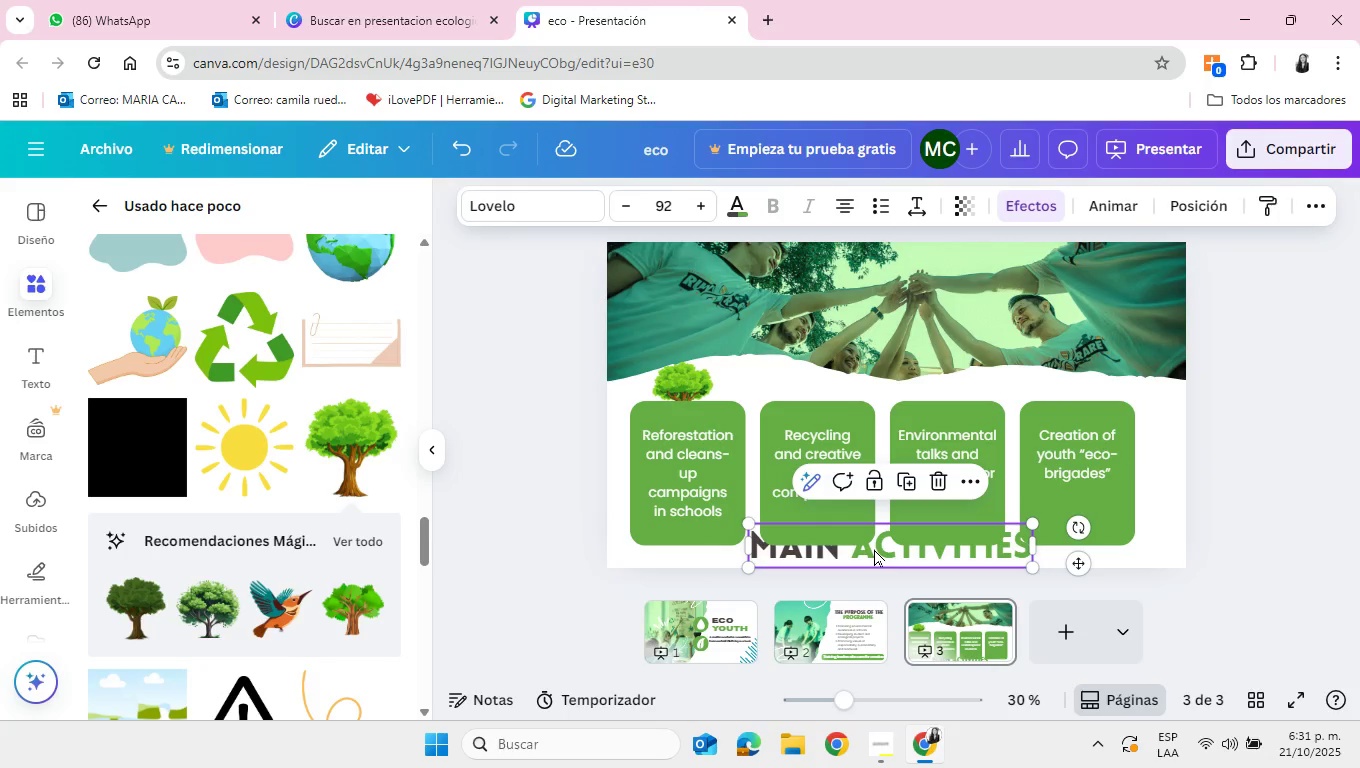 
right_click([874, 549])
 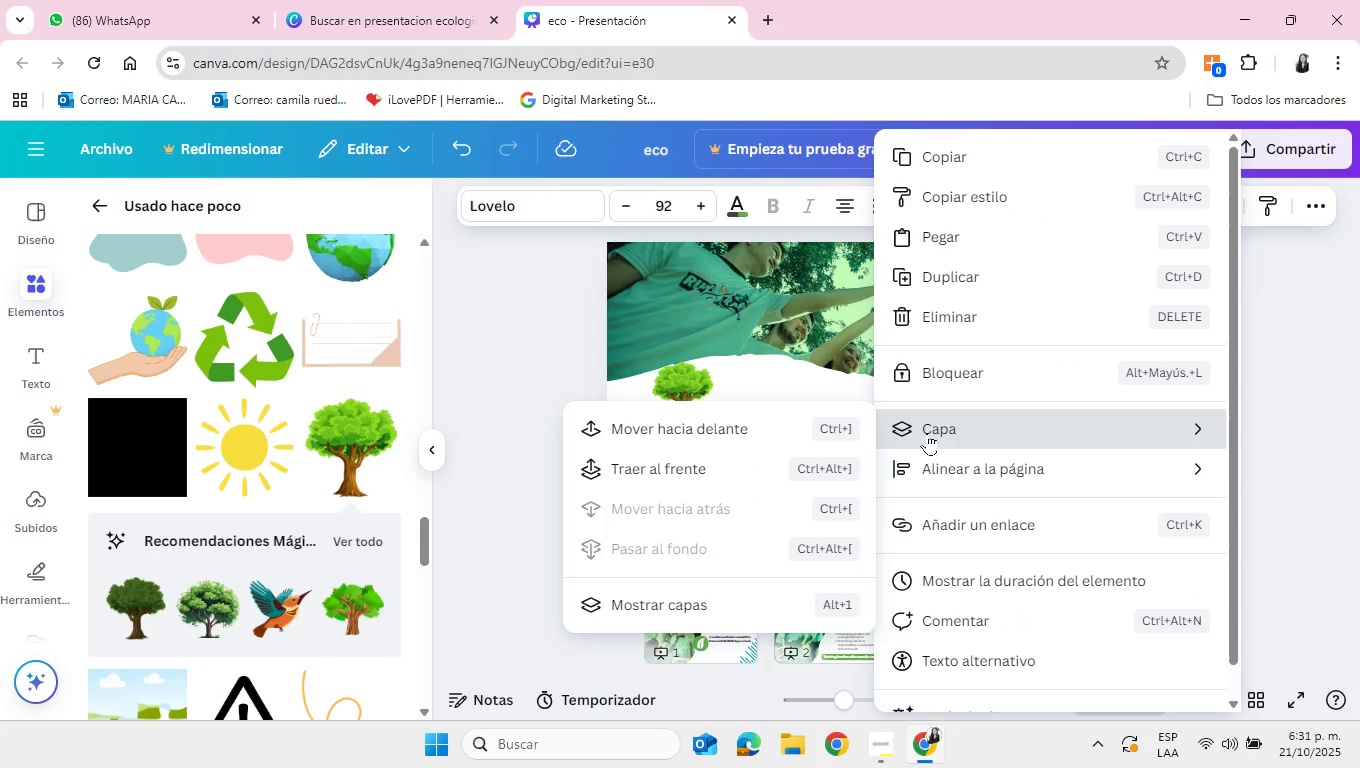 
left_click([671, 428])
 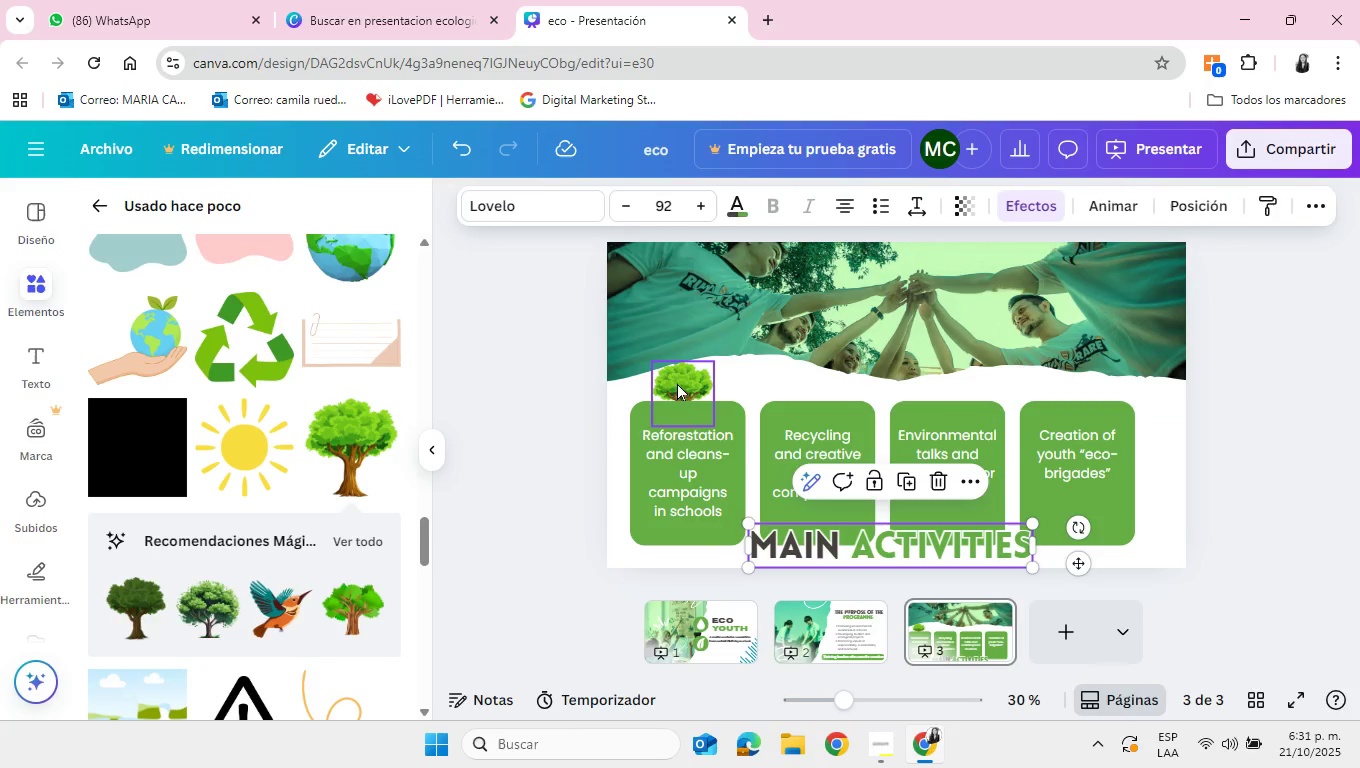 
left_click([677, 371])
 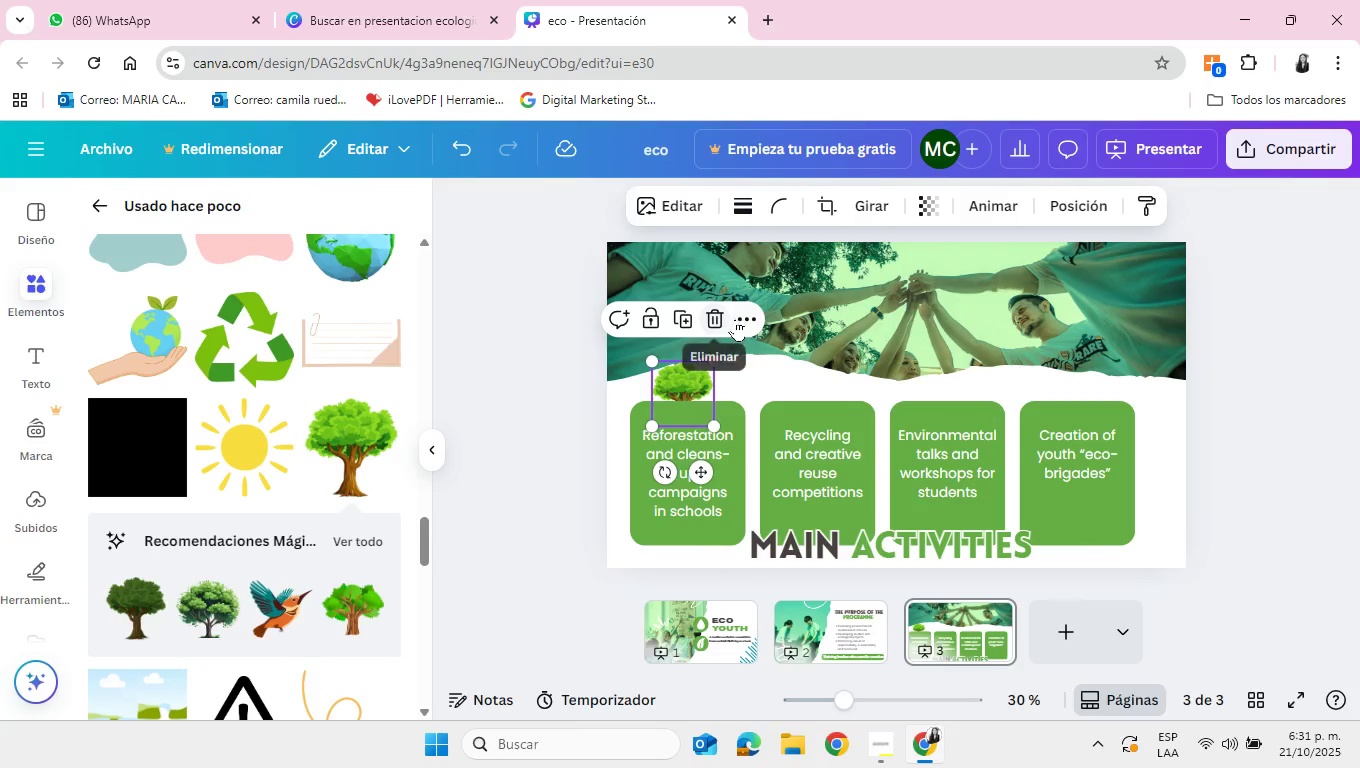 
left_click([738, 319])
 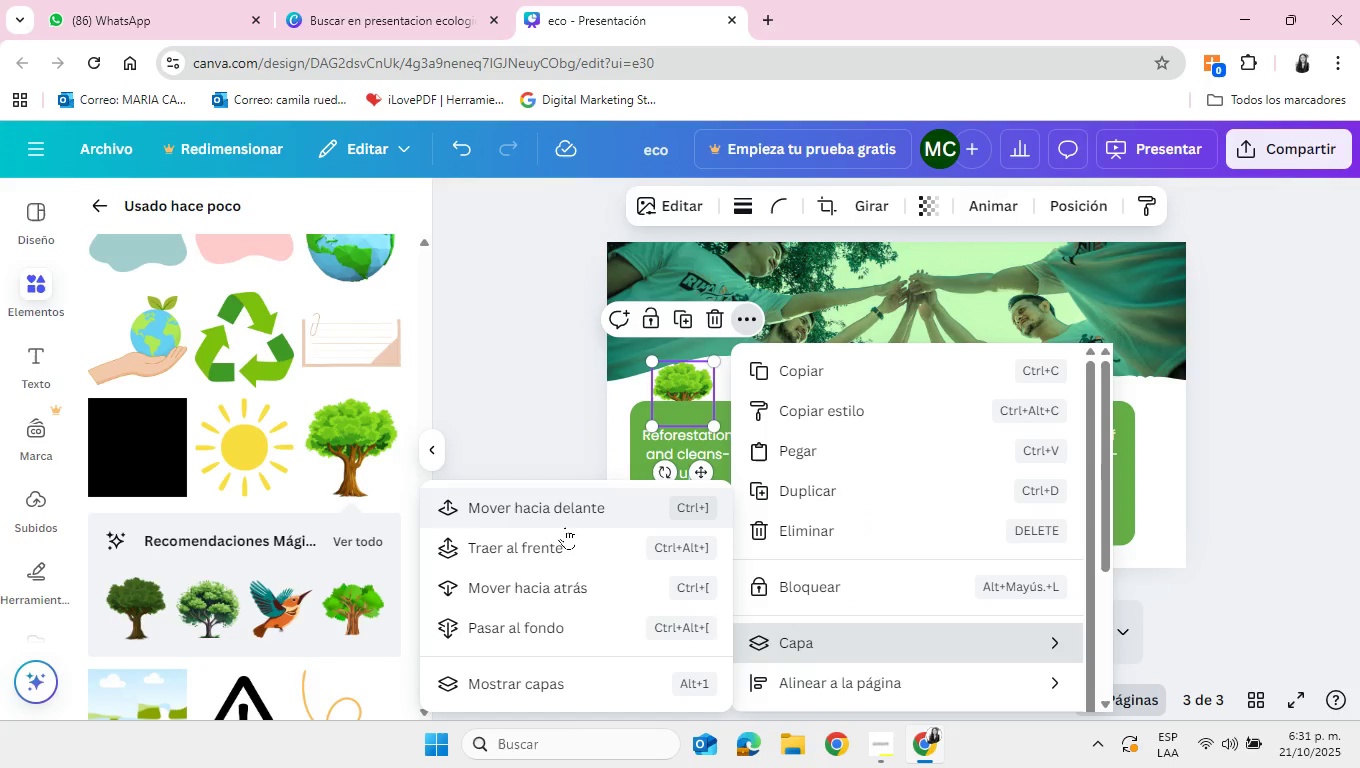 
left_click([557, 545])
 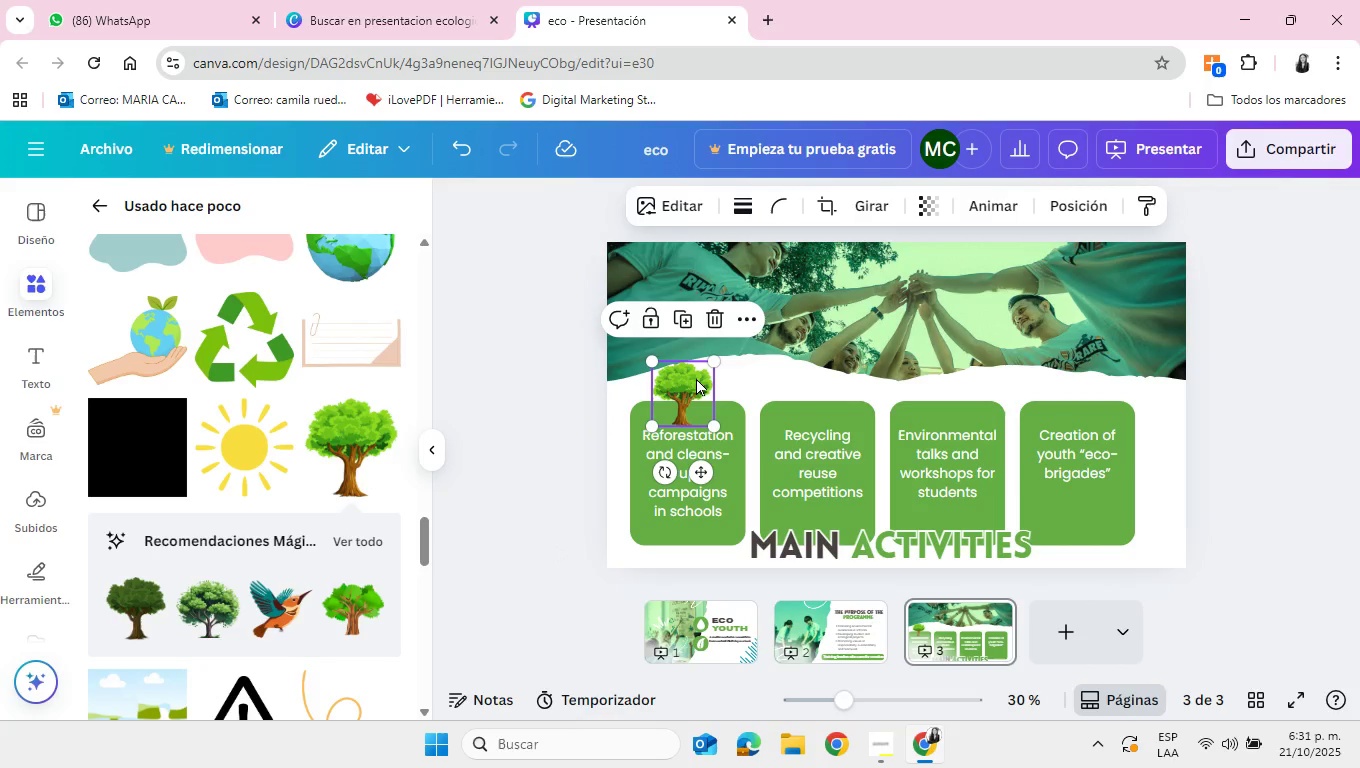 
left_click_drag(start_coordinate=[694, 381], to_coordinate=[699, 373])
 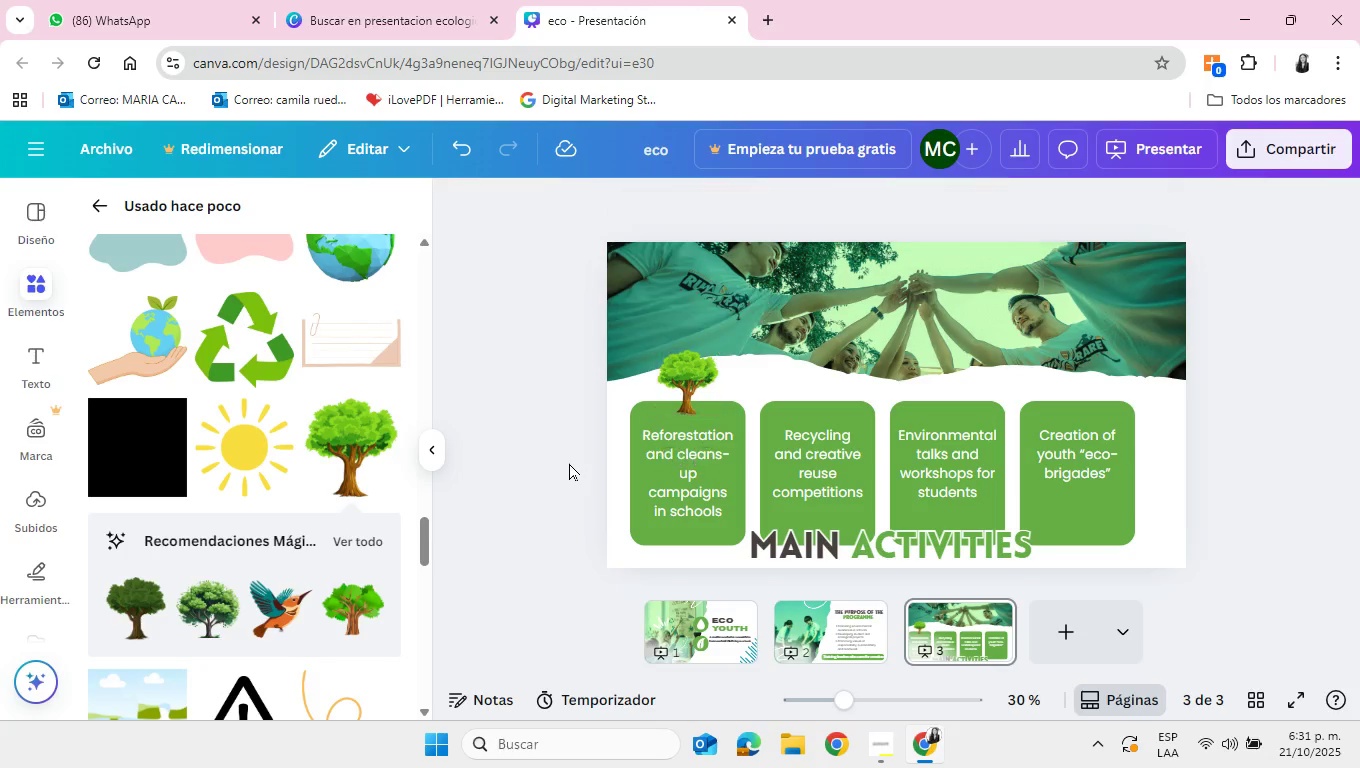 
left_click([570, 463])
 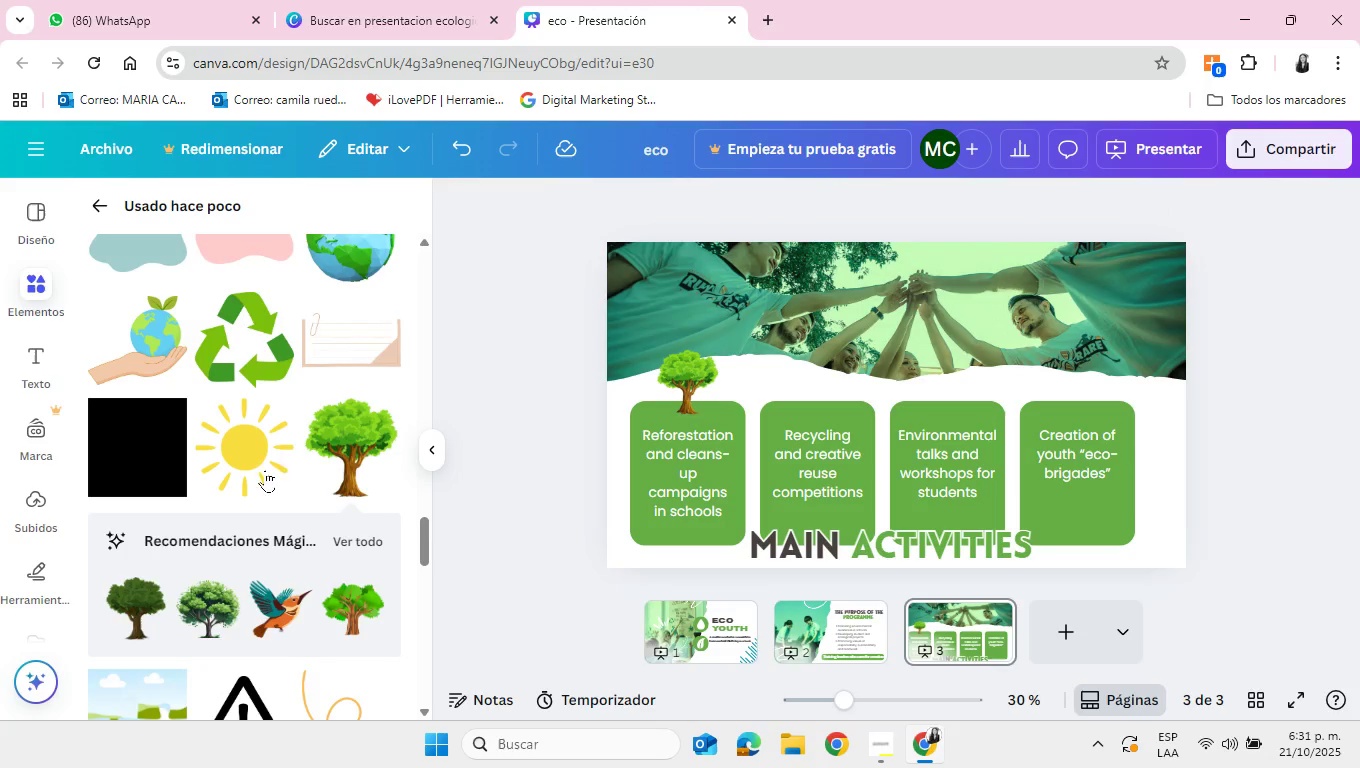 
left_click([244, 313])
 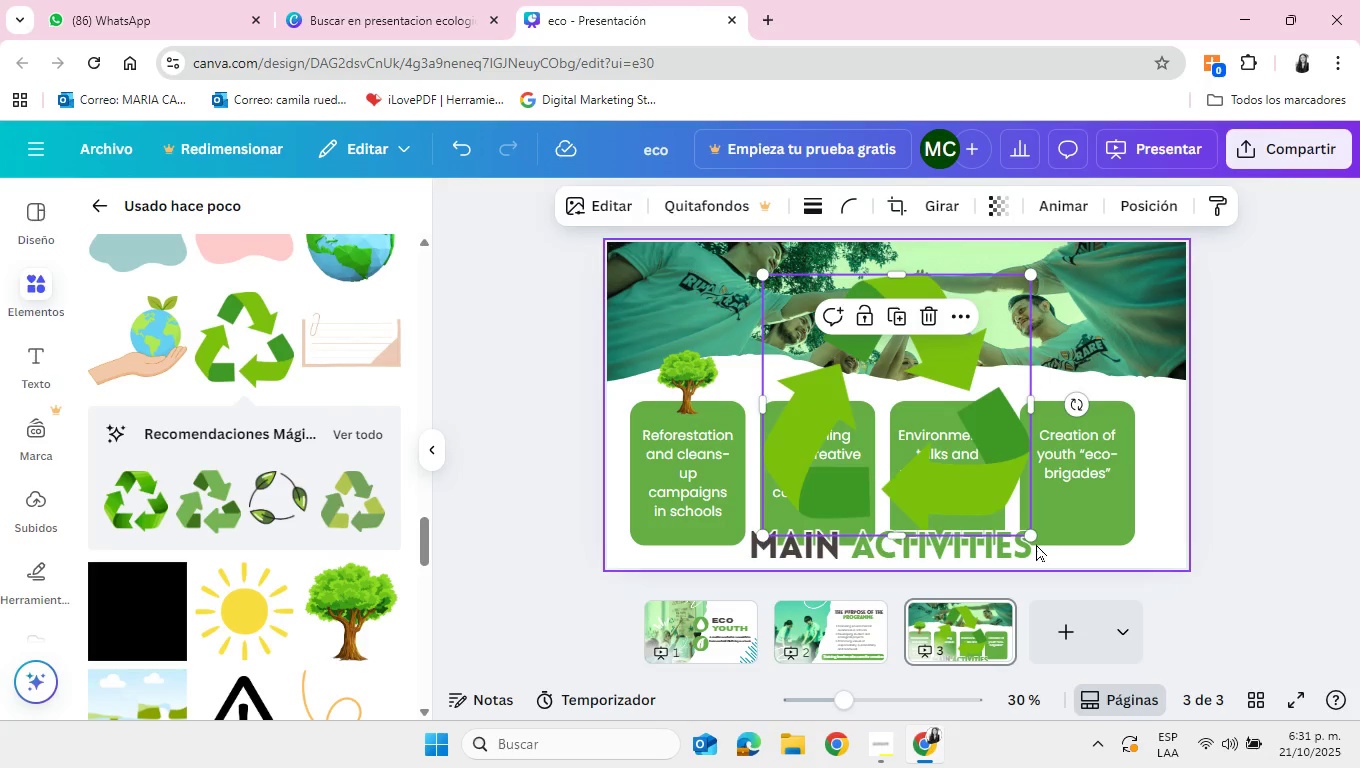 
left_click_drag(start_coordinate=[1031, 537], to_coordinate=[810, 390])
 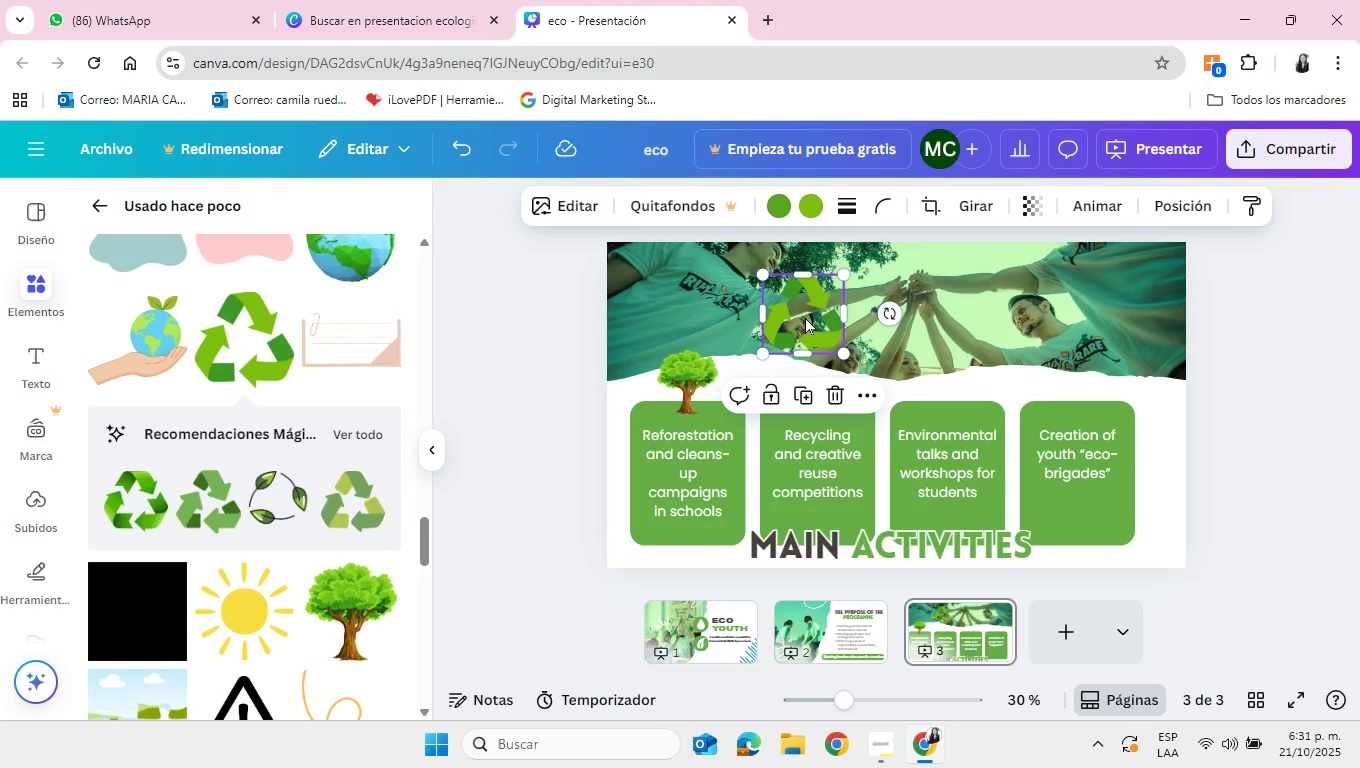 
left_click_drag(start_coordinate=[805, 317], to_coordinate=[818, 392])
 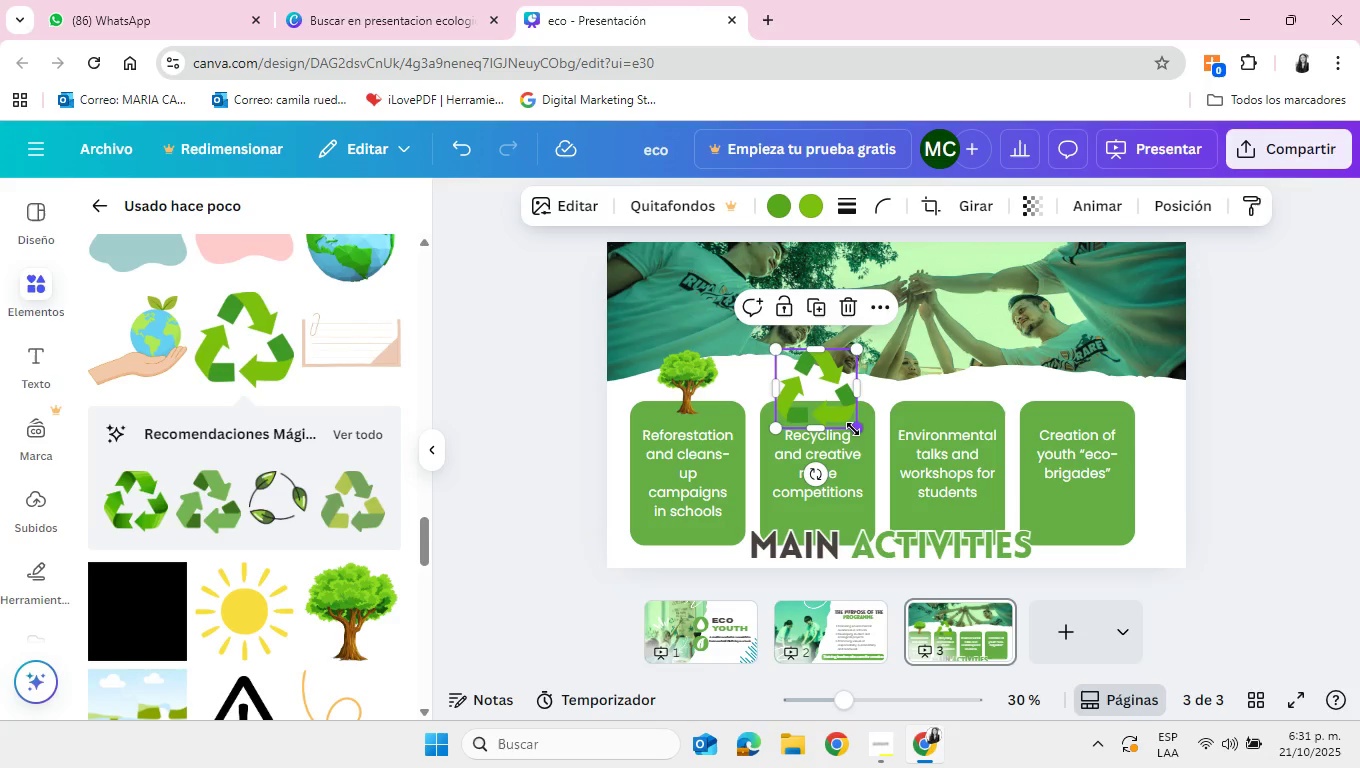 
left_click_drag(start_coordinate=[853, 429], to_coordinate=[830, 401])
 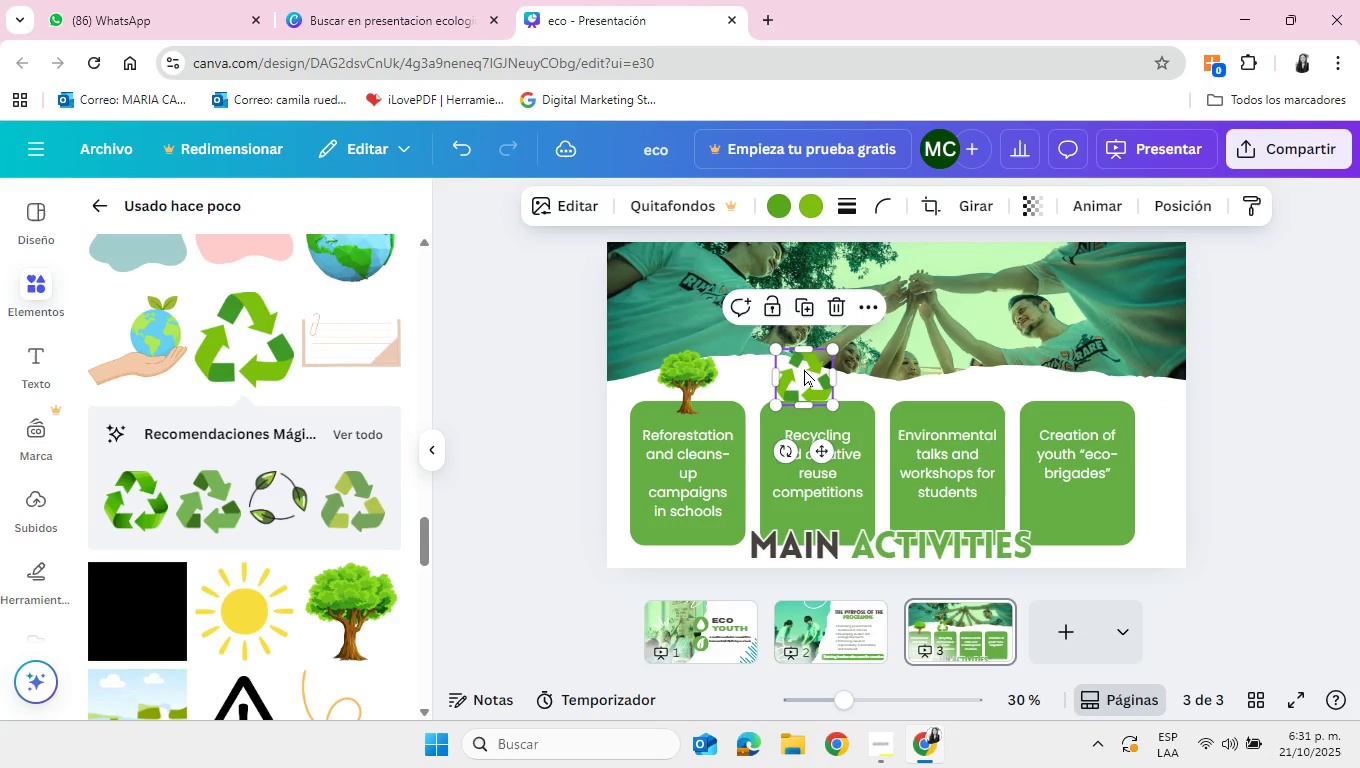 
left_click_drag(start_coordinate=[804, 369], to_coordinate=[813, 380])
 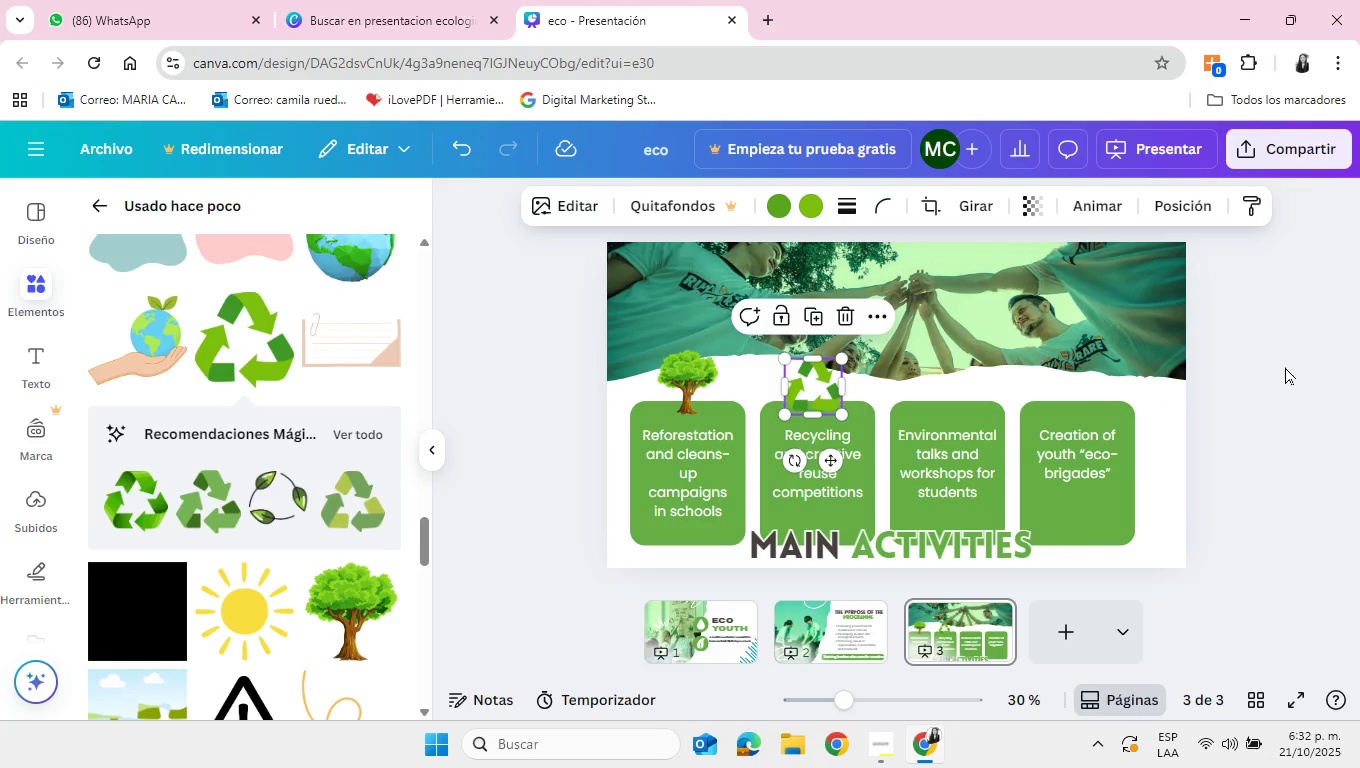 
left_click([1285, 367])
 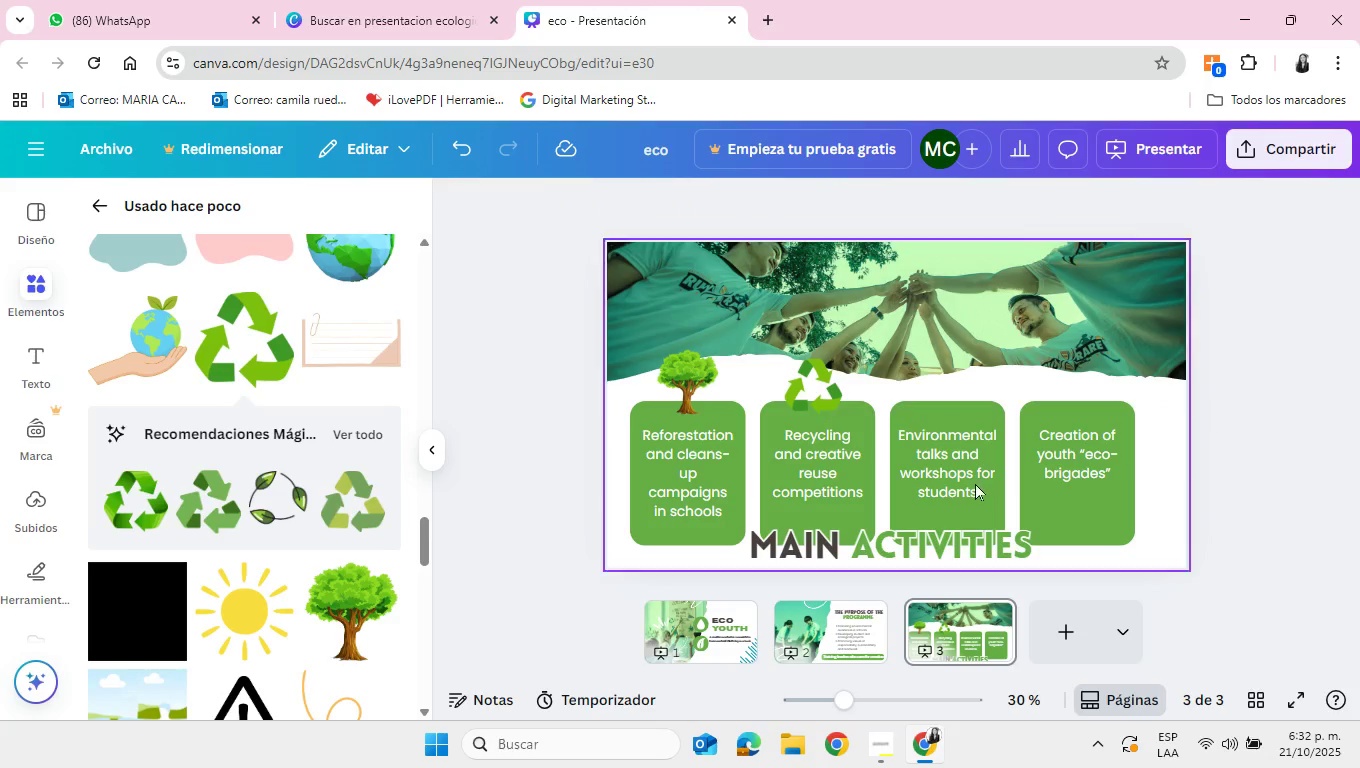 
scroll: coordinate [255, 582], scroll_direction: up, amount: 11.0
 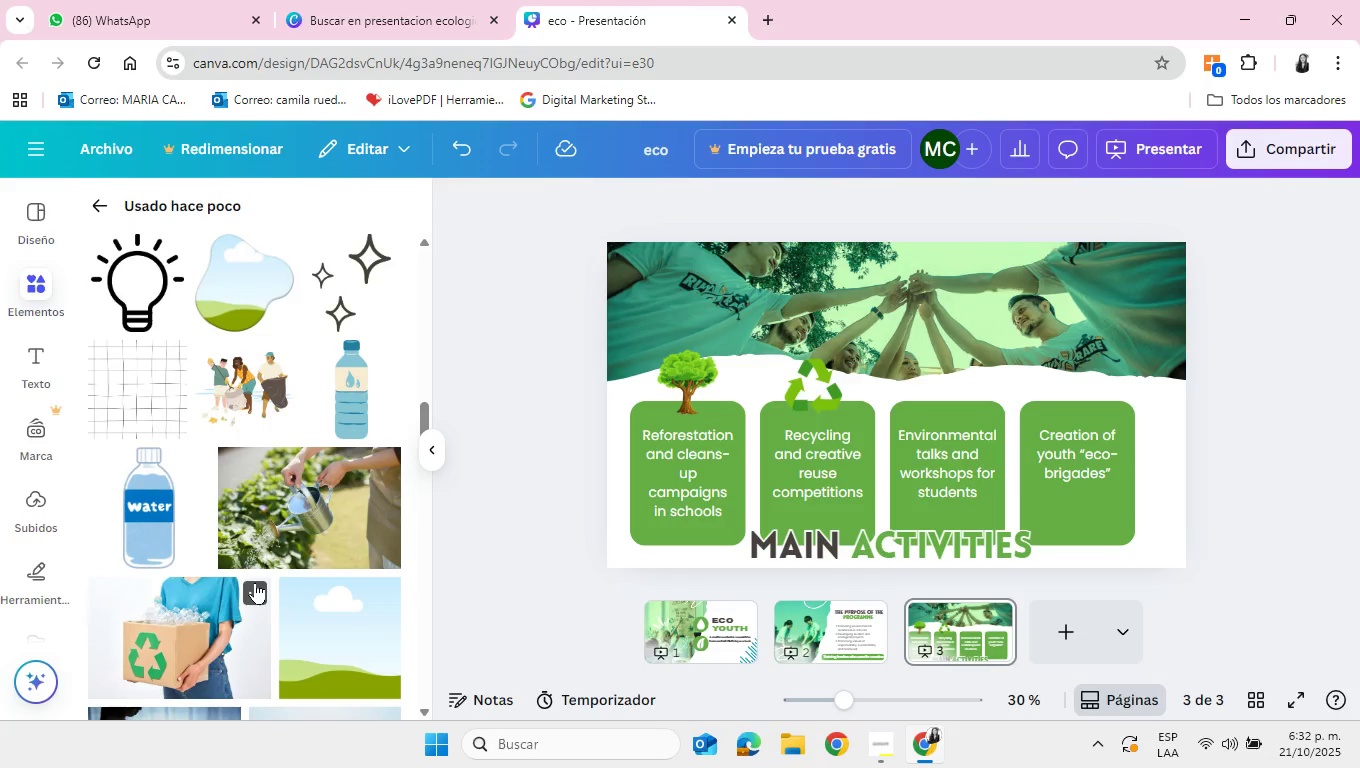 
scroll: coordinate [255, 582], scroll_direction: down, amount: 5.0
 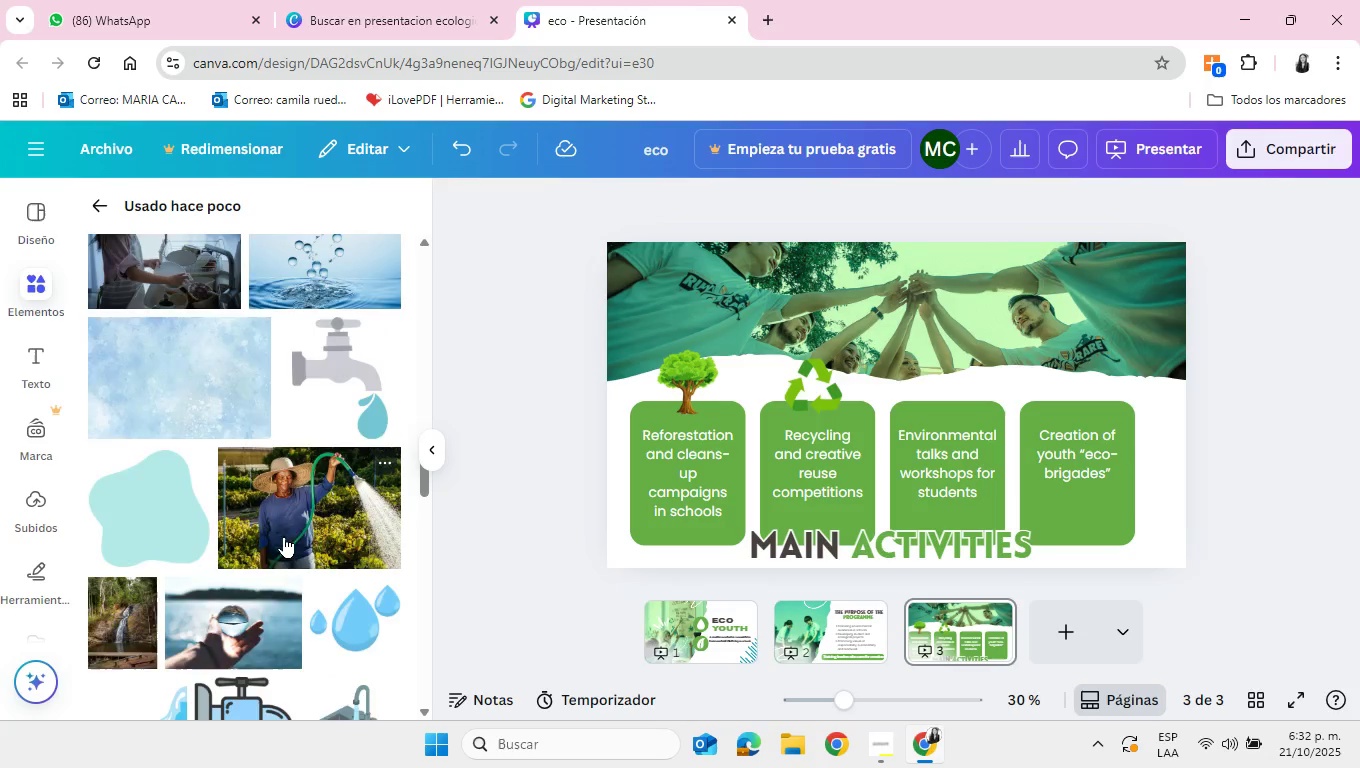 
scroll: coordinate [284, 536], scroll_direction: up, amount: 17.0
 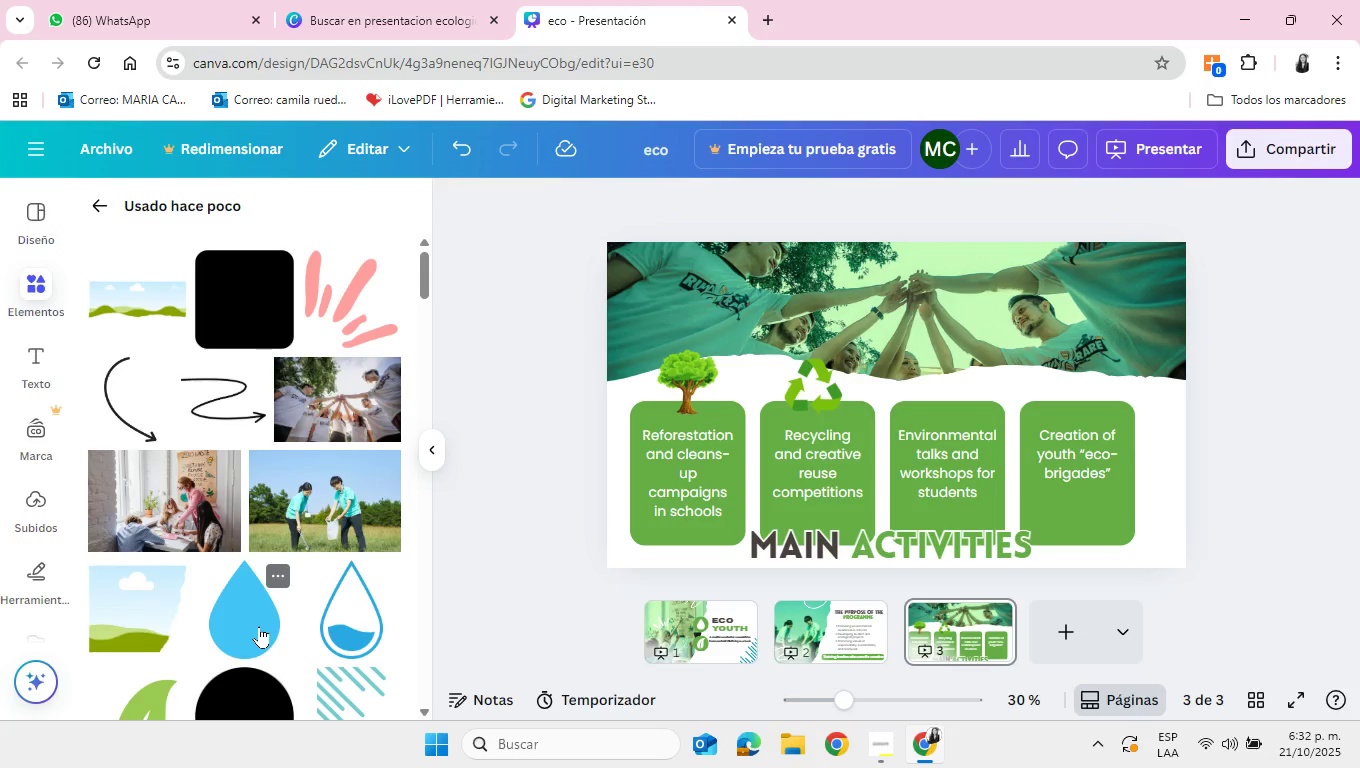 
wait(6.49)
 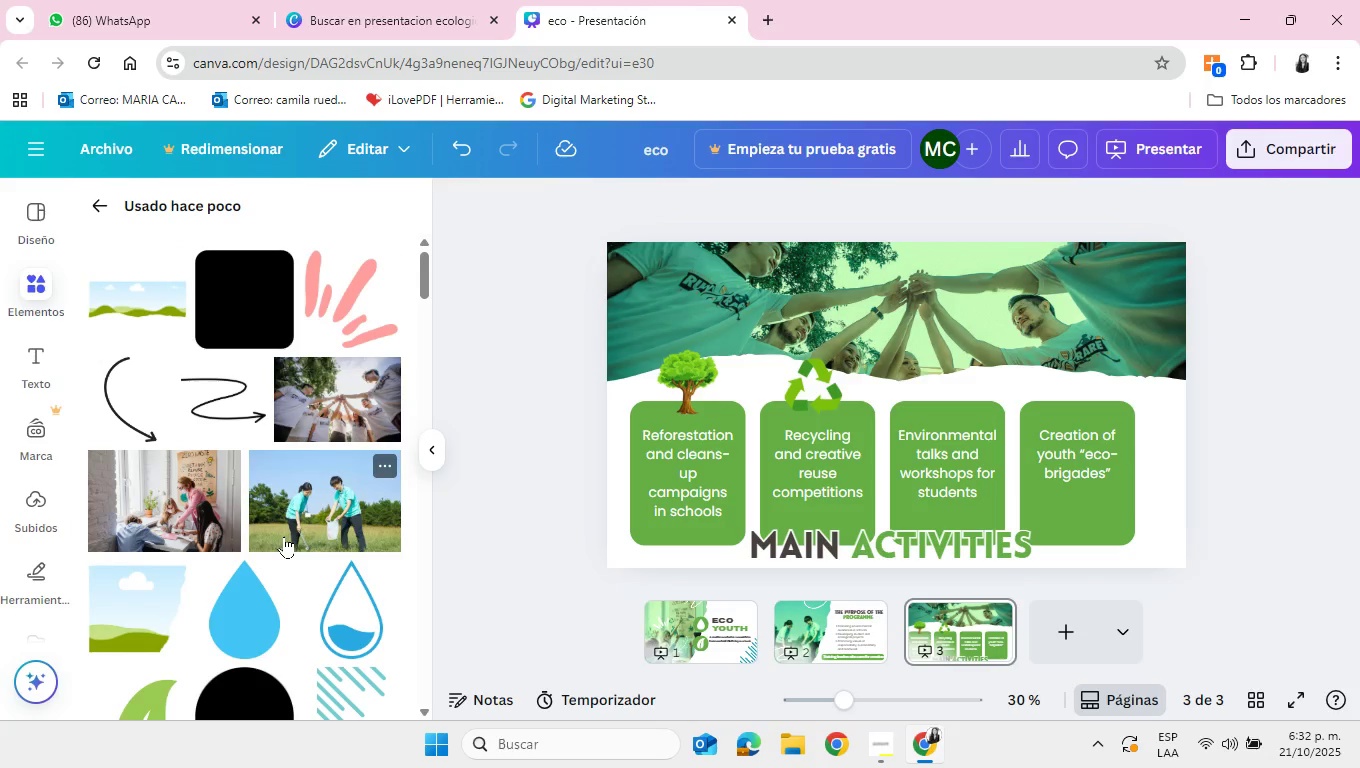 
scroll: coordinate [259, 626], scroll_direction: up, amount: 3.0
 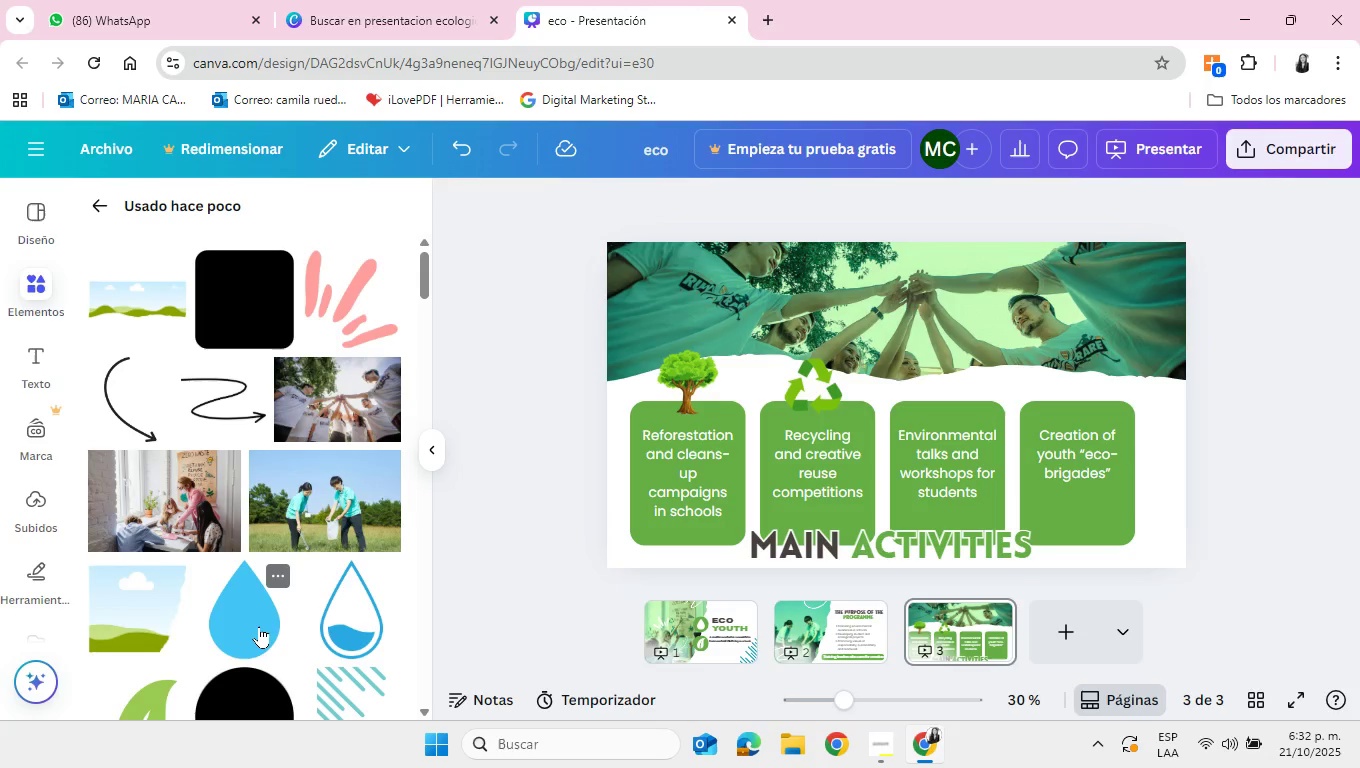 
left_click([259, 626])
 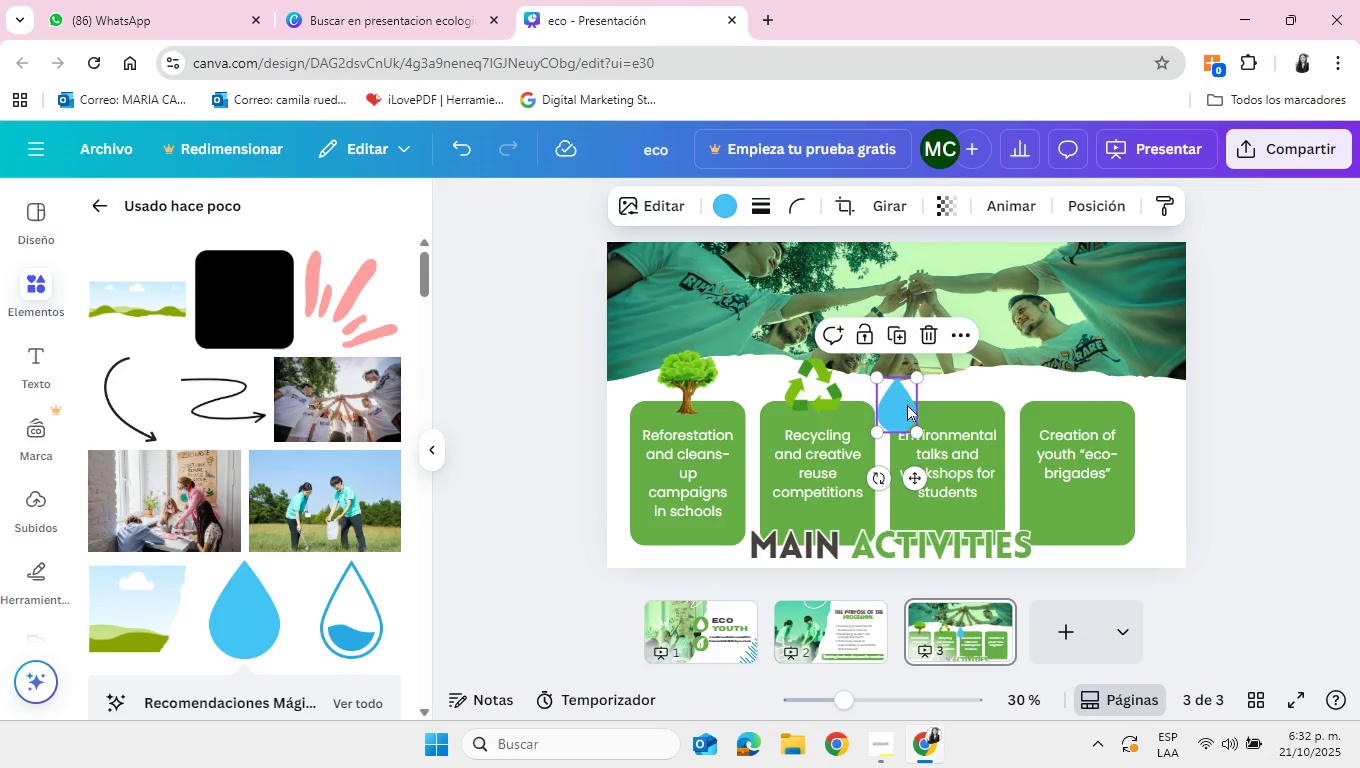 
left_click_drag(start_coordinate=[893, 405], to_coordinate=[943, 386])
 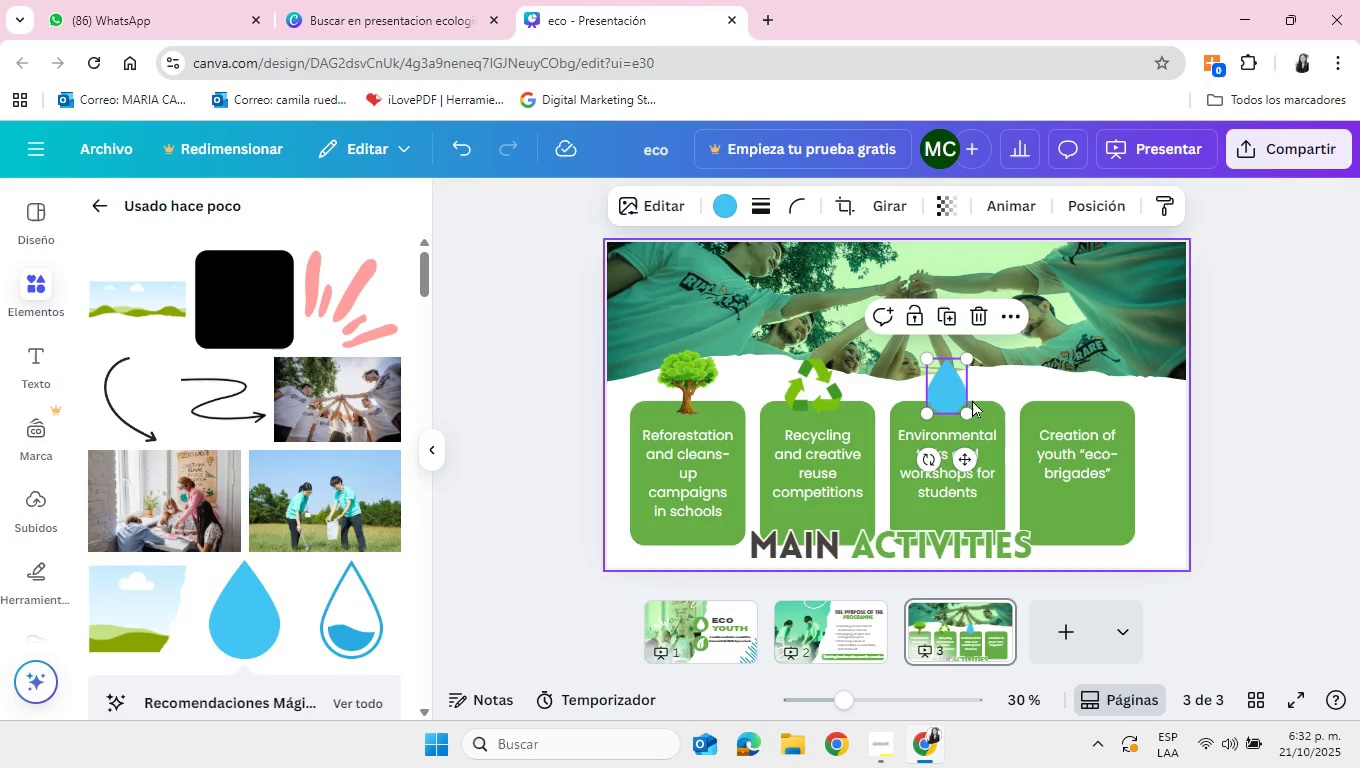 
scroll: coordinate [212, 522], scroll_direction: down, amount: 28.0
 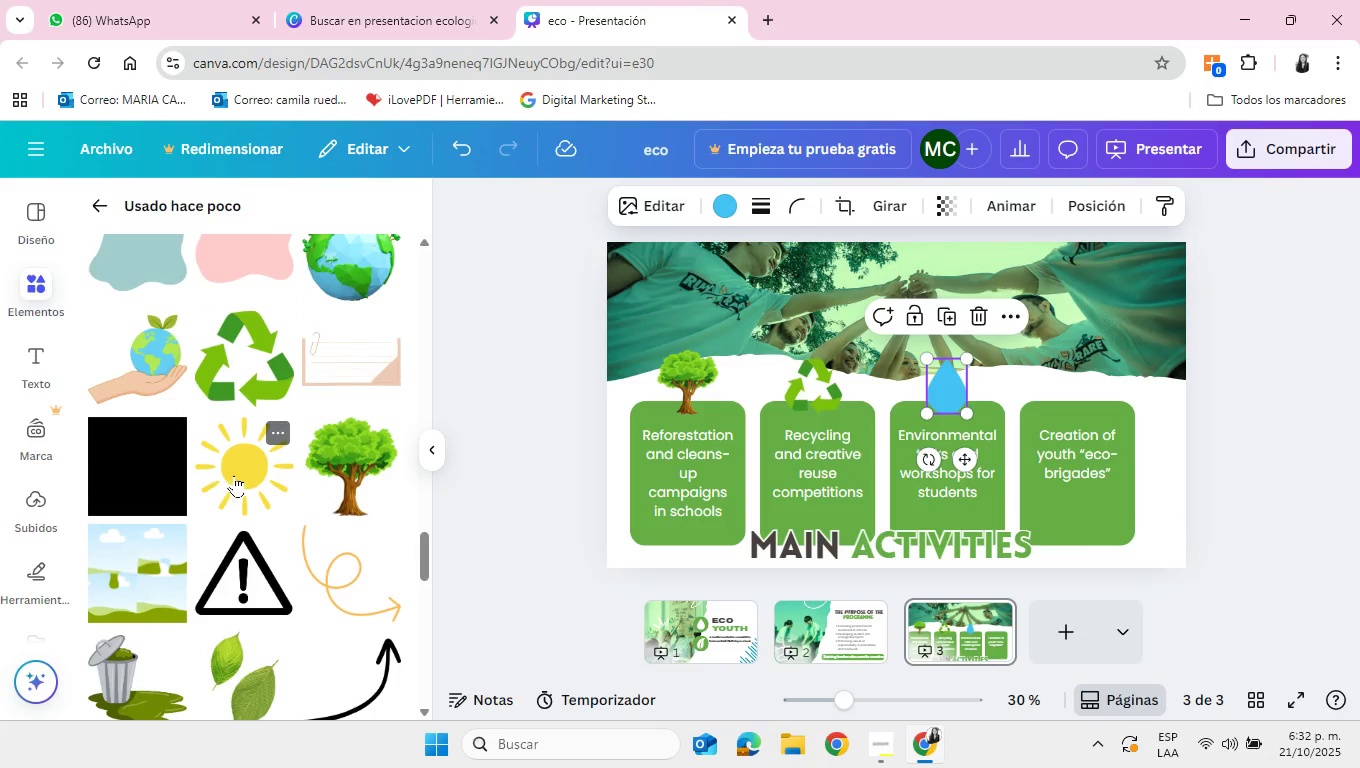 
left_click([234, 475])
 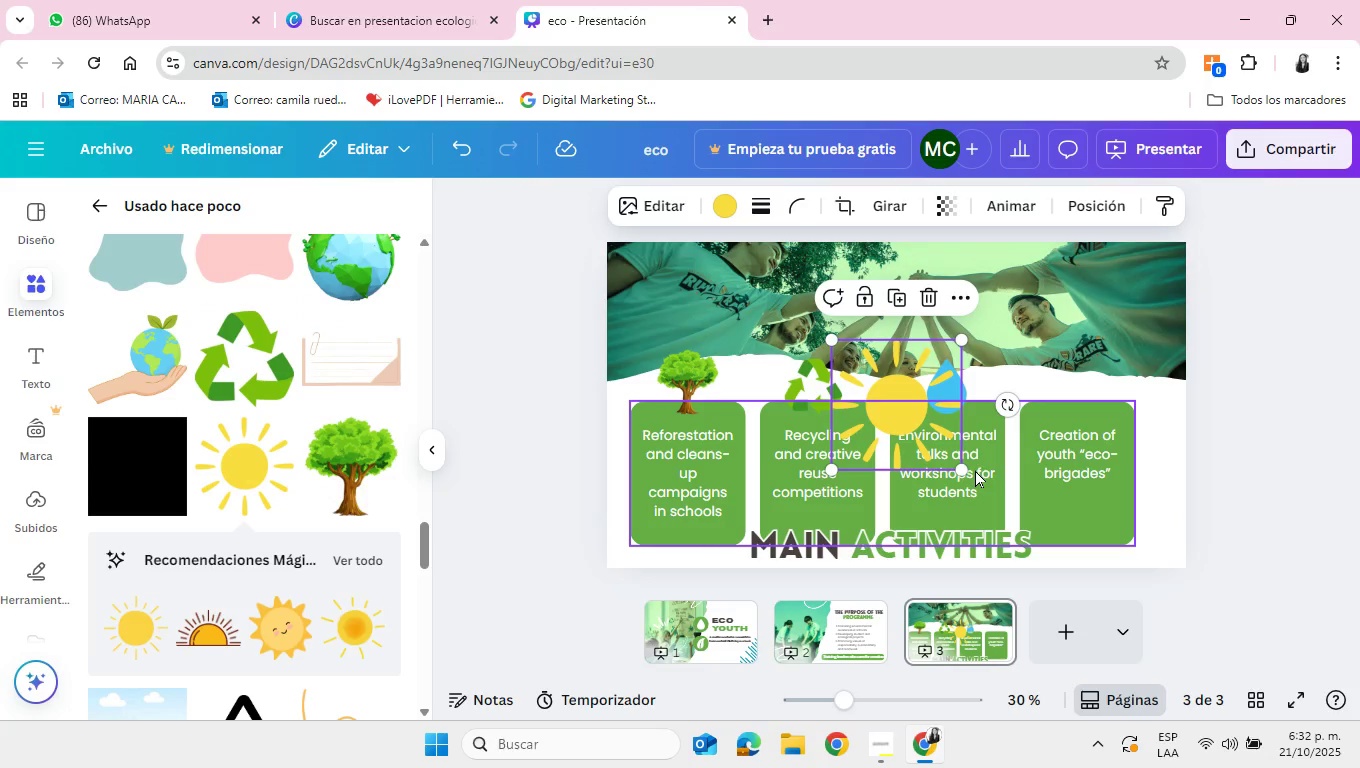 
left_click_drag(start_coordinate=[962, 470], to_coordinate=[912, 403])
 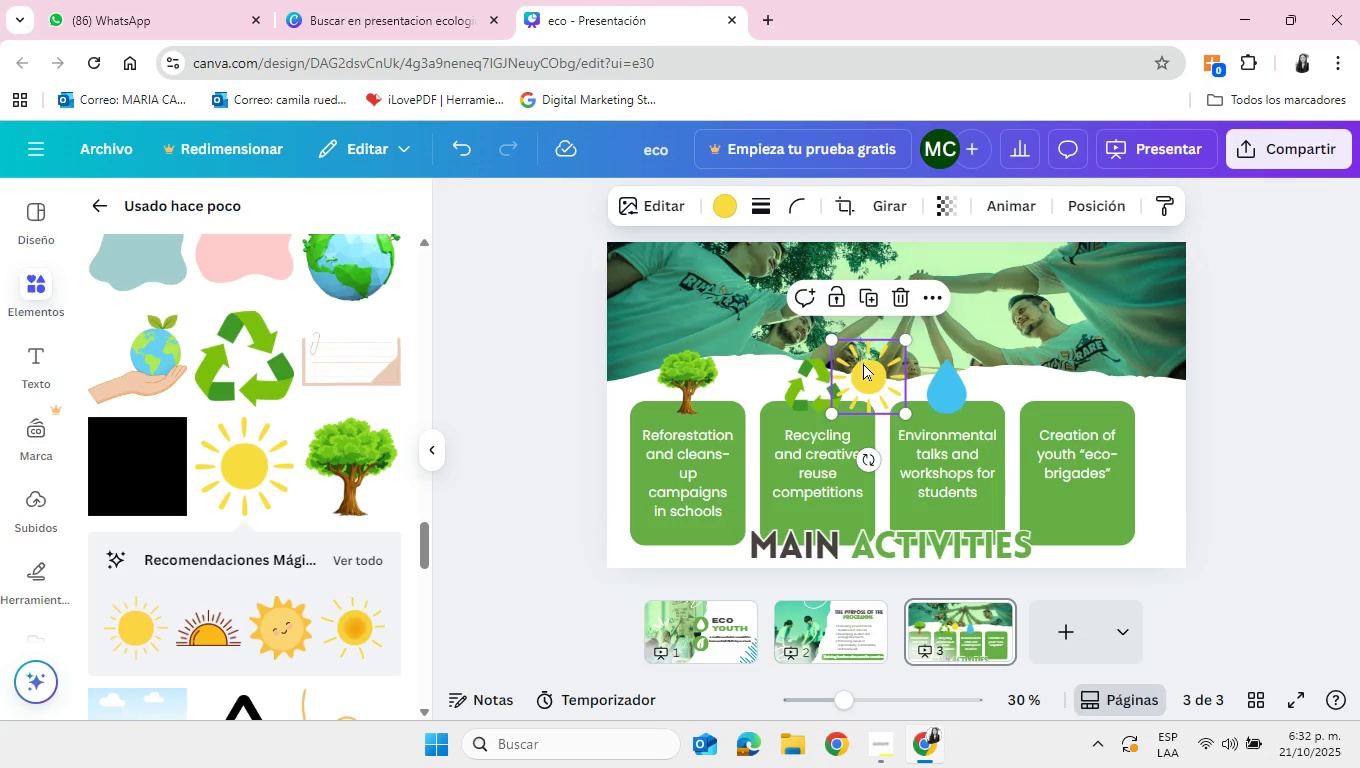 
left_click_drag(start_coordinate=[863, 363], to_coordinate=[1070, 373])
 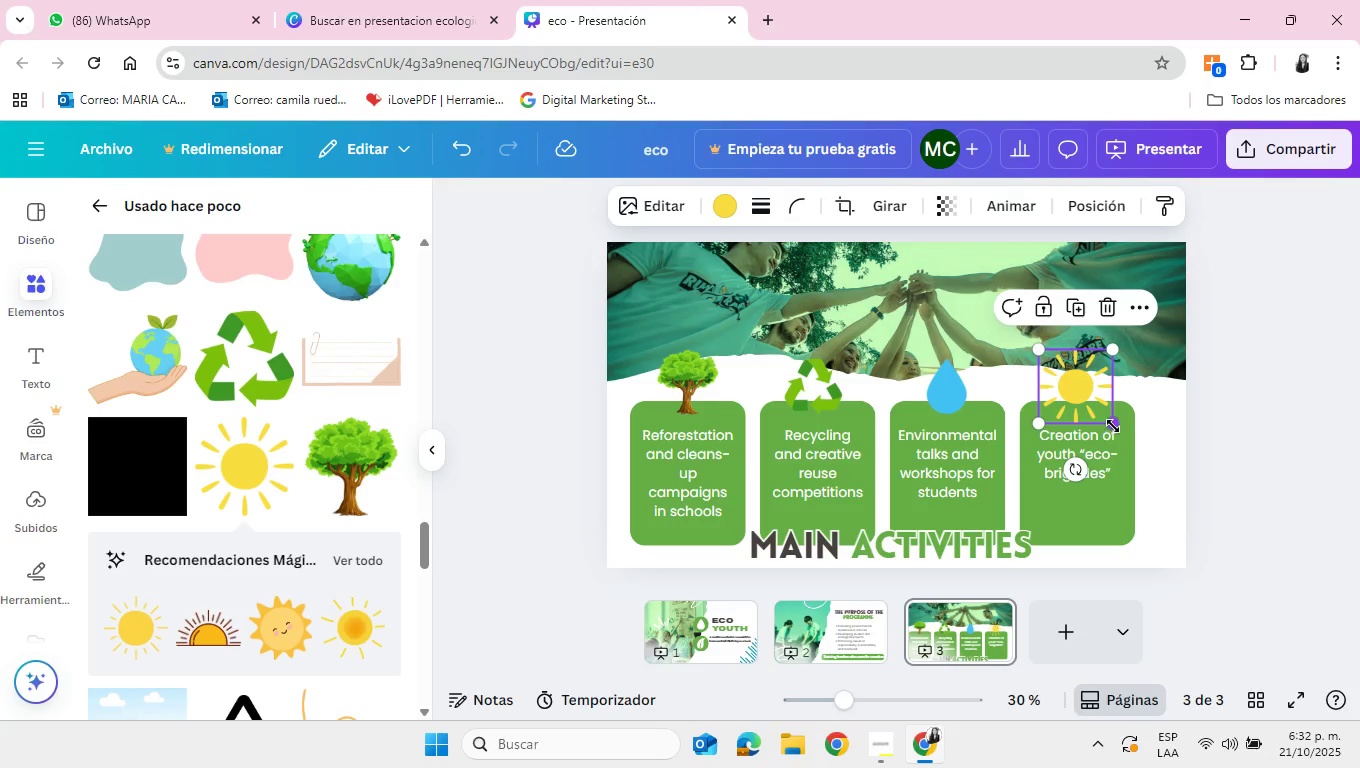 
left_click_drag(start_coordinate=[1115, 424], to_coordinate=[1110, 412])
 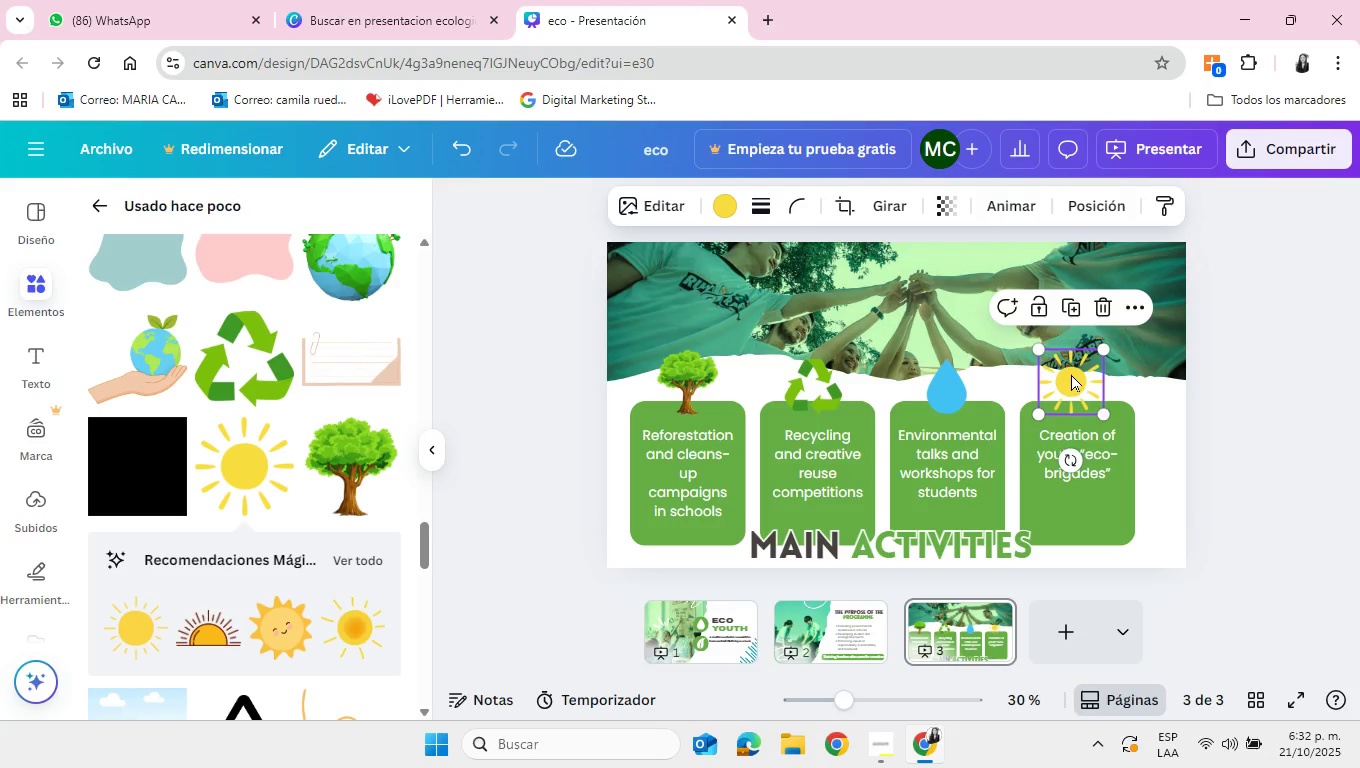 
left_click_drag(start_coordinate=[1071, 374], to_coordinate=[1077, 374])
 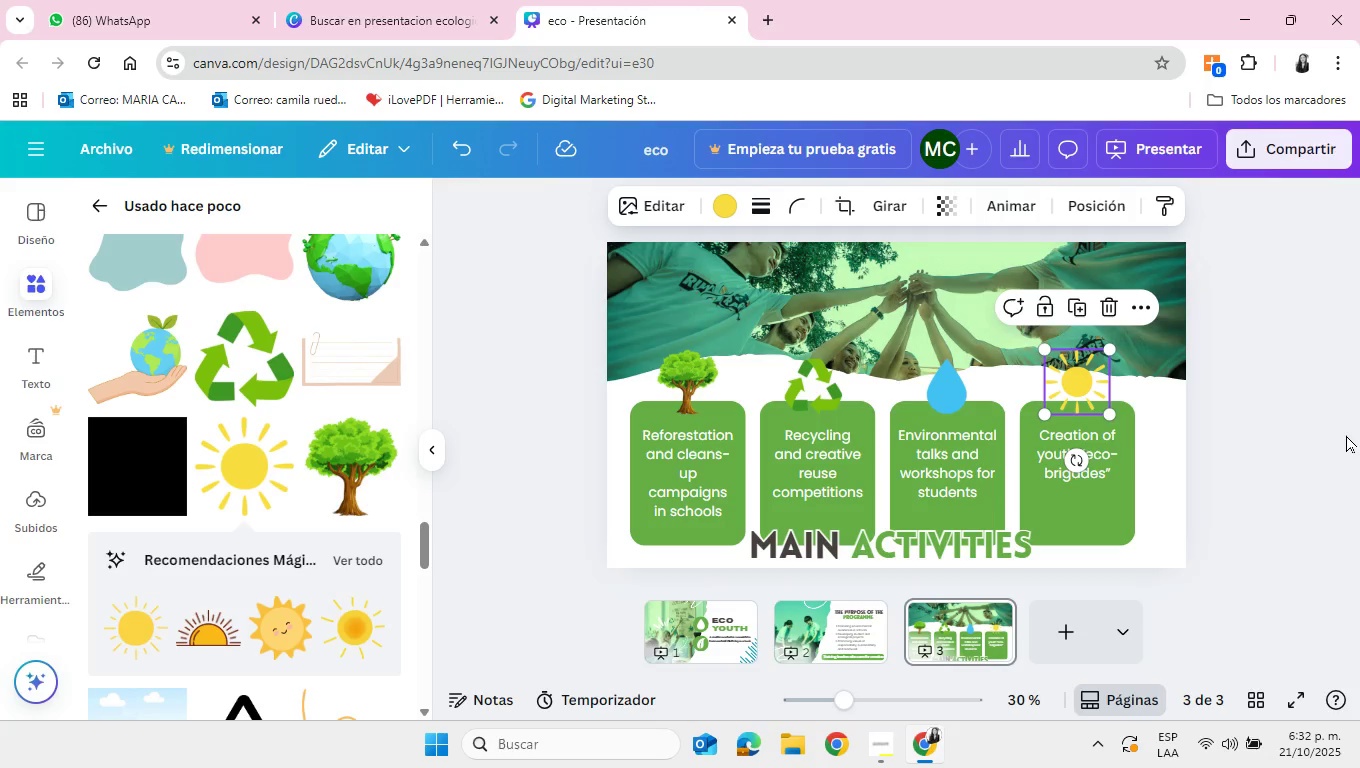 
left_click([1346, 435])
 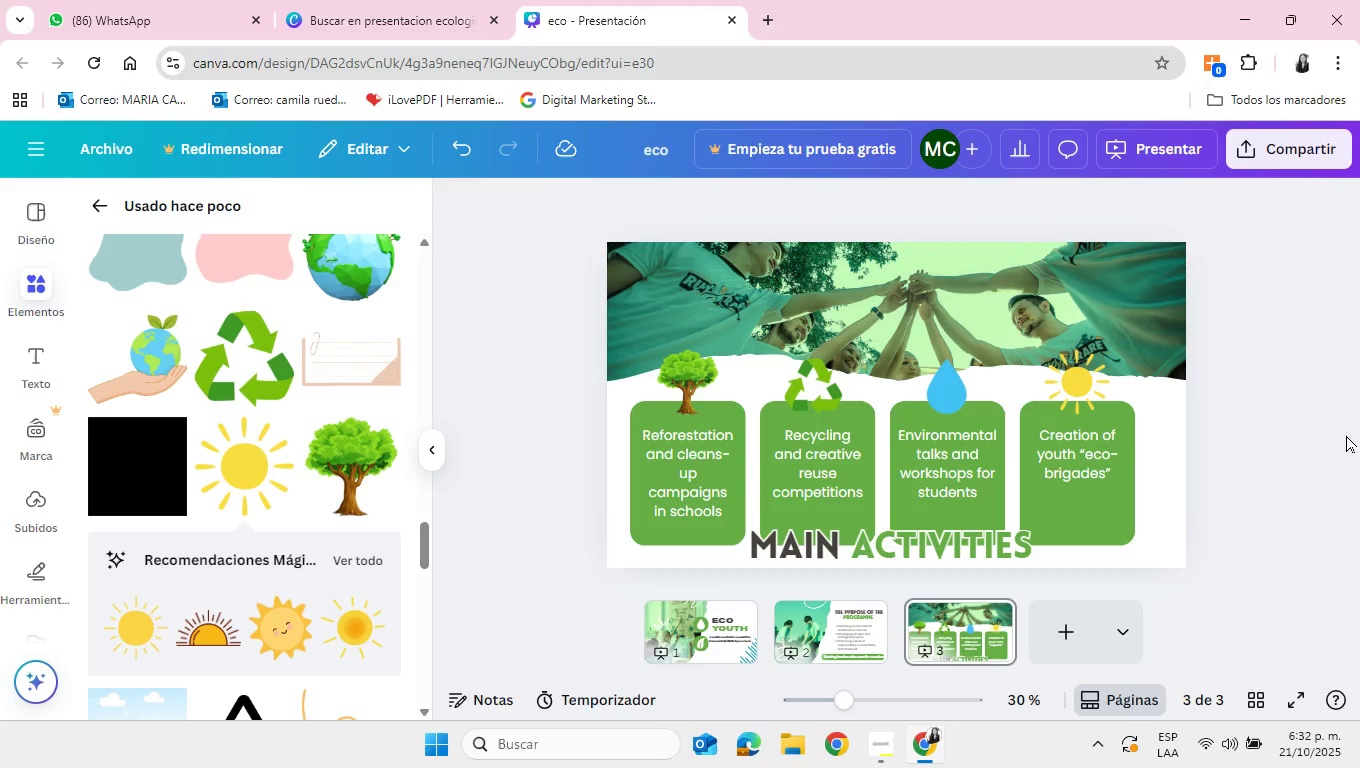 
wait(14.1)
 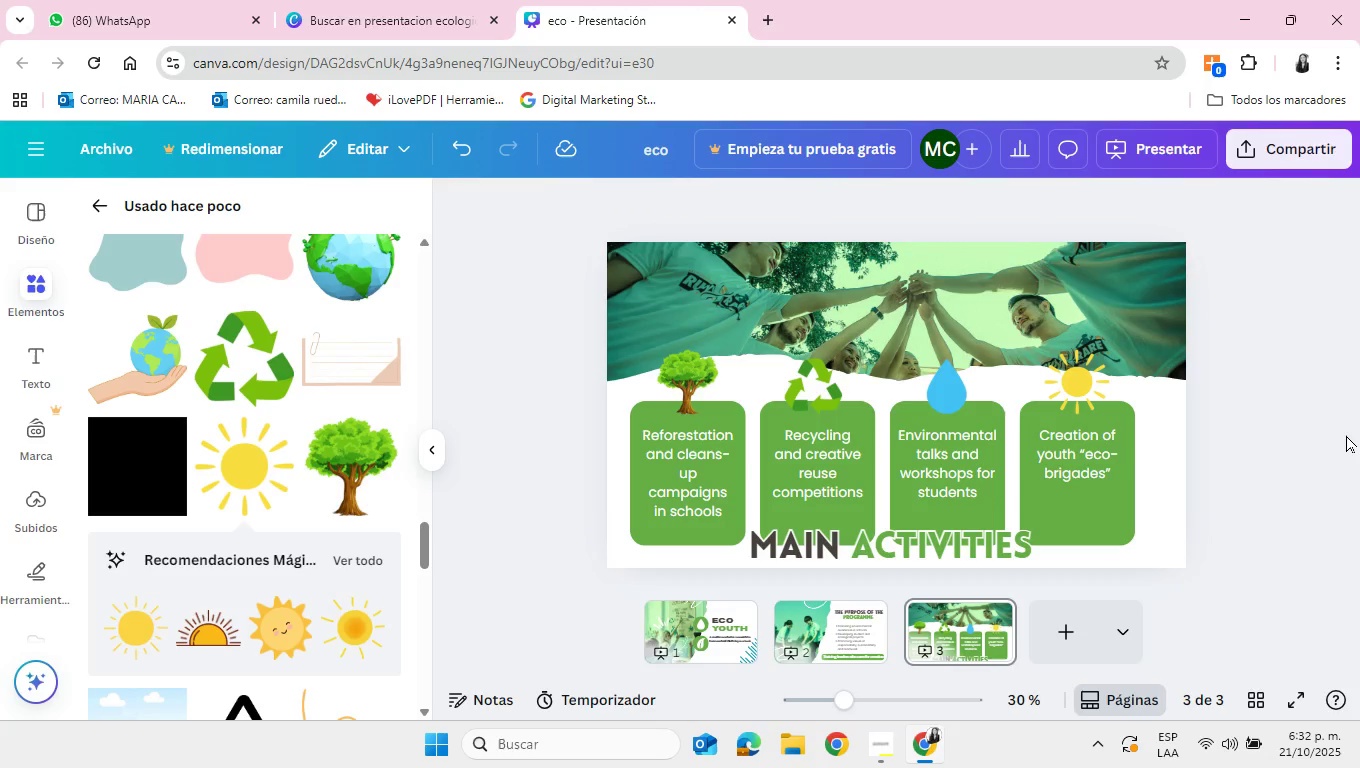 
scroll: coordinate [226, 482], scroll_direction: up, amount: 12.0
 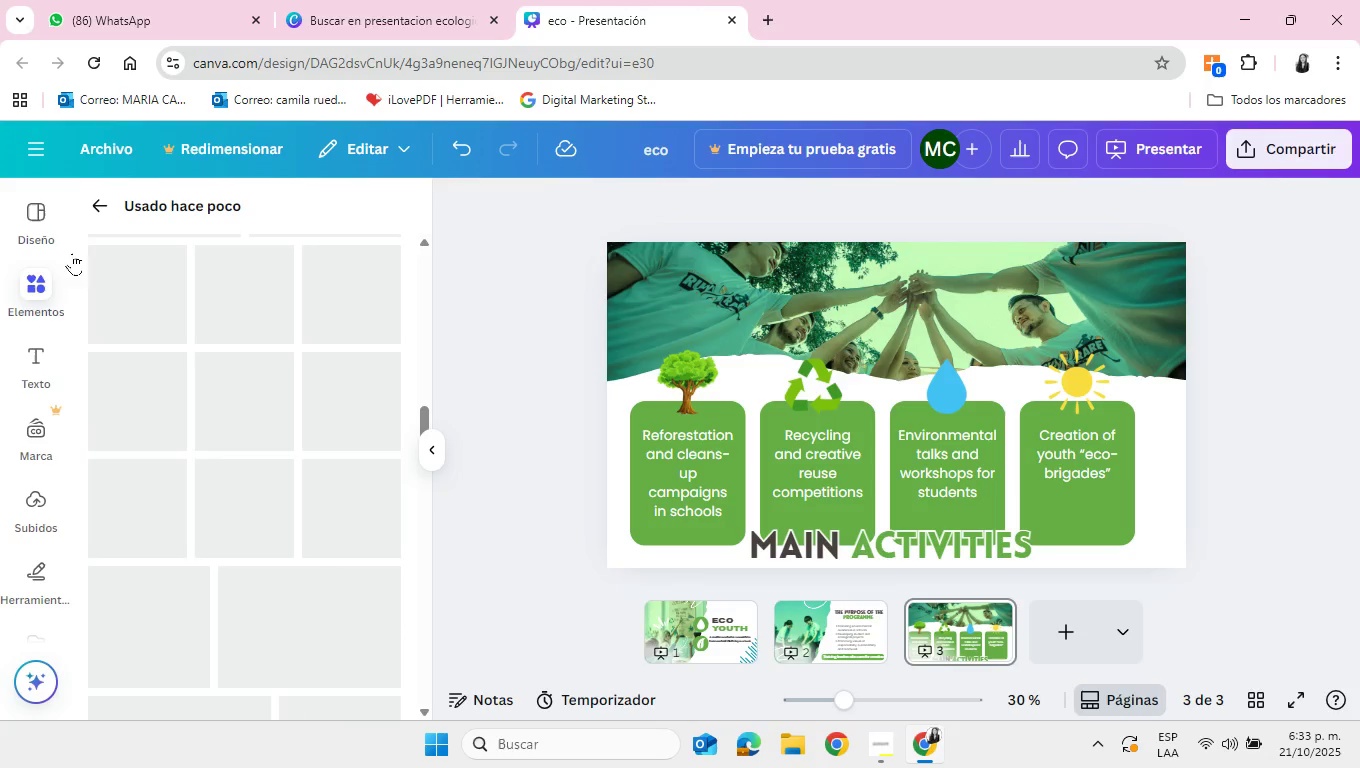 
mouse_move([112, 215])
 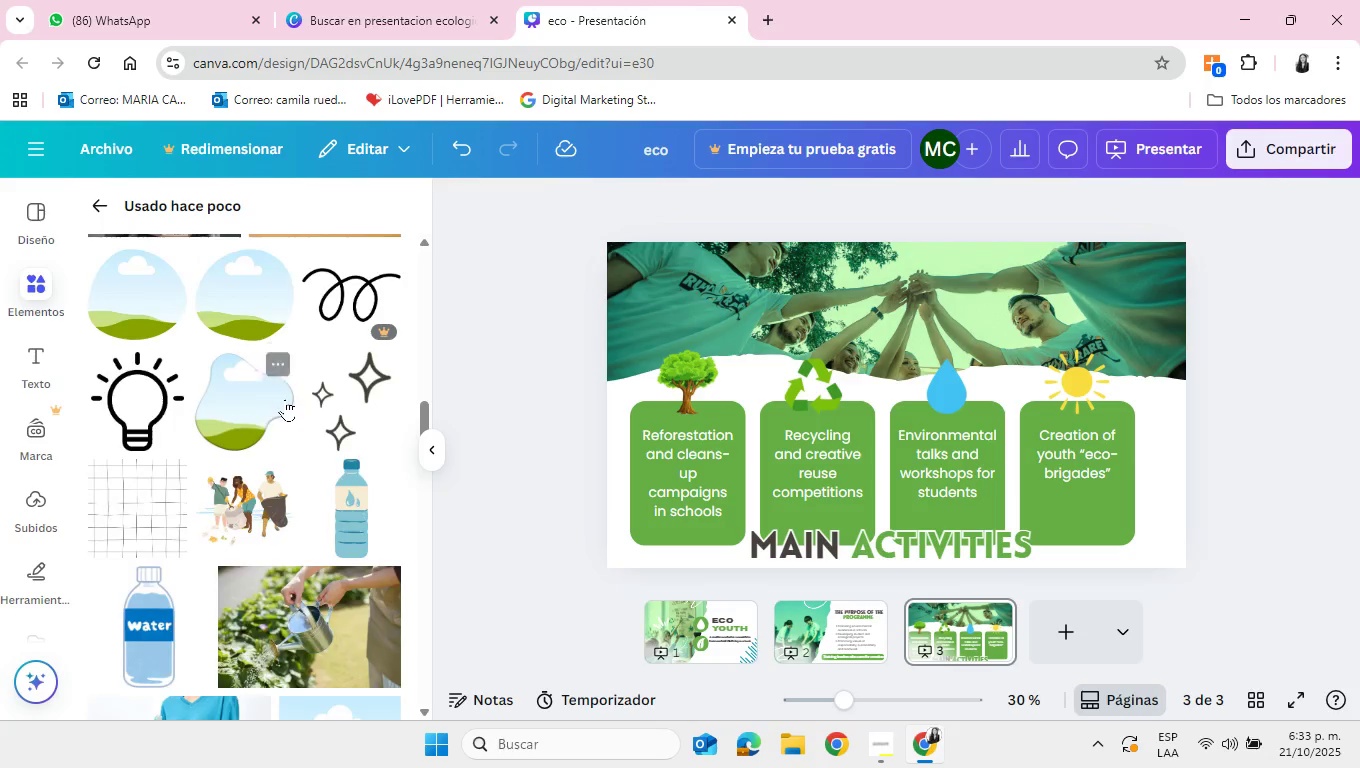 
scroll: coordinate [290, 458], scroll_direction: up, amount: 17.0
 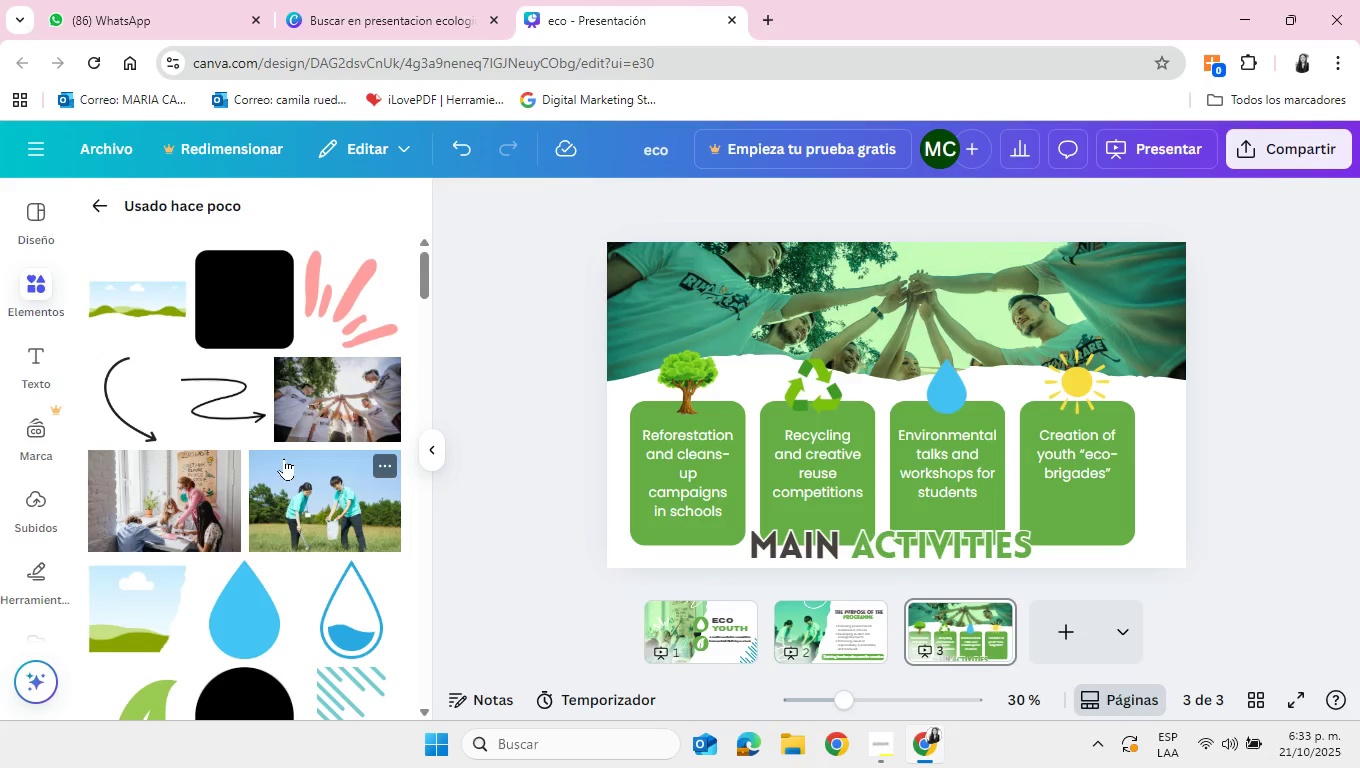 
wait(13.07)
 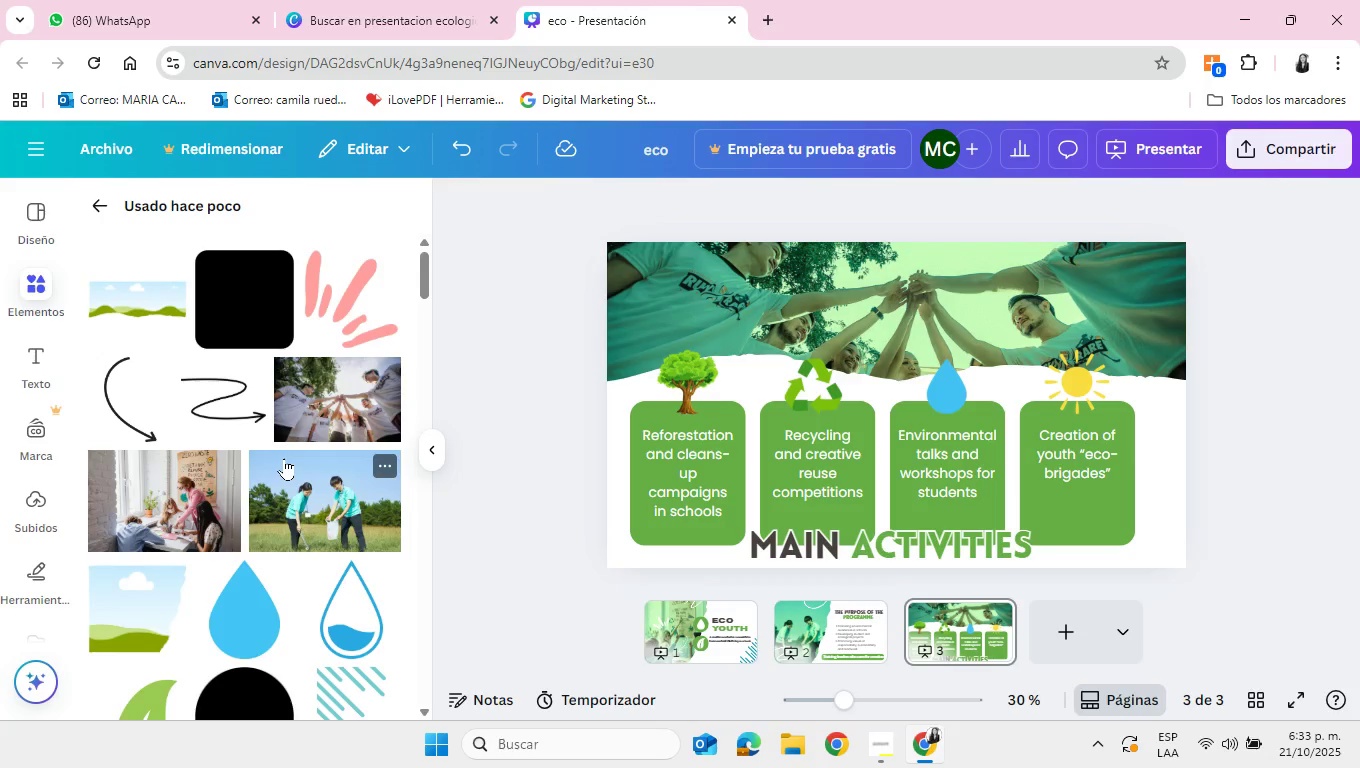 
left_click([239, 417])
 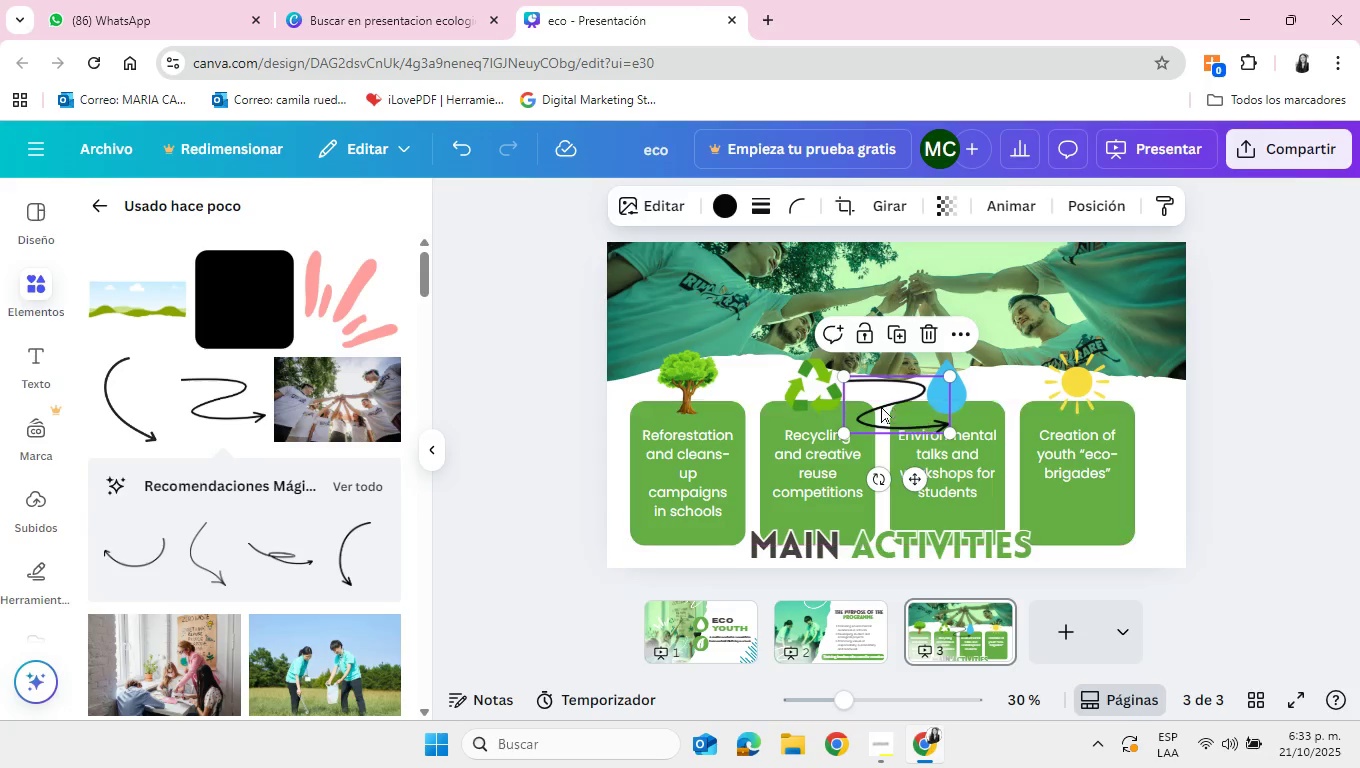 
left_click_drag(start_coordinate=[876, 408], to_coordinate=[1136, 265])
 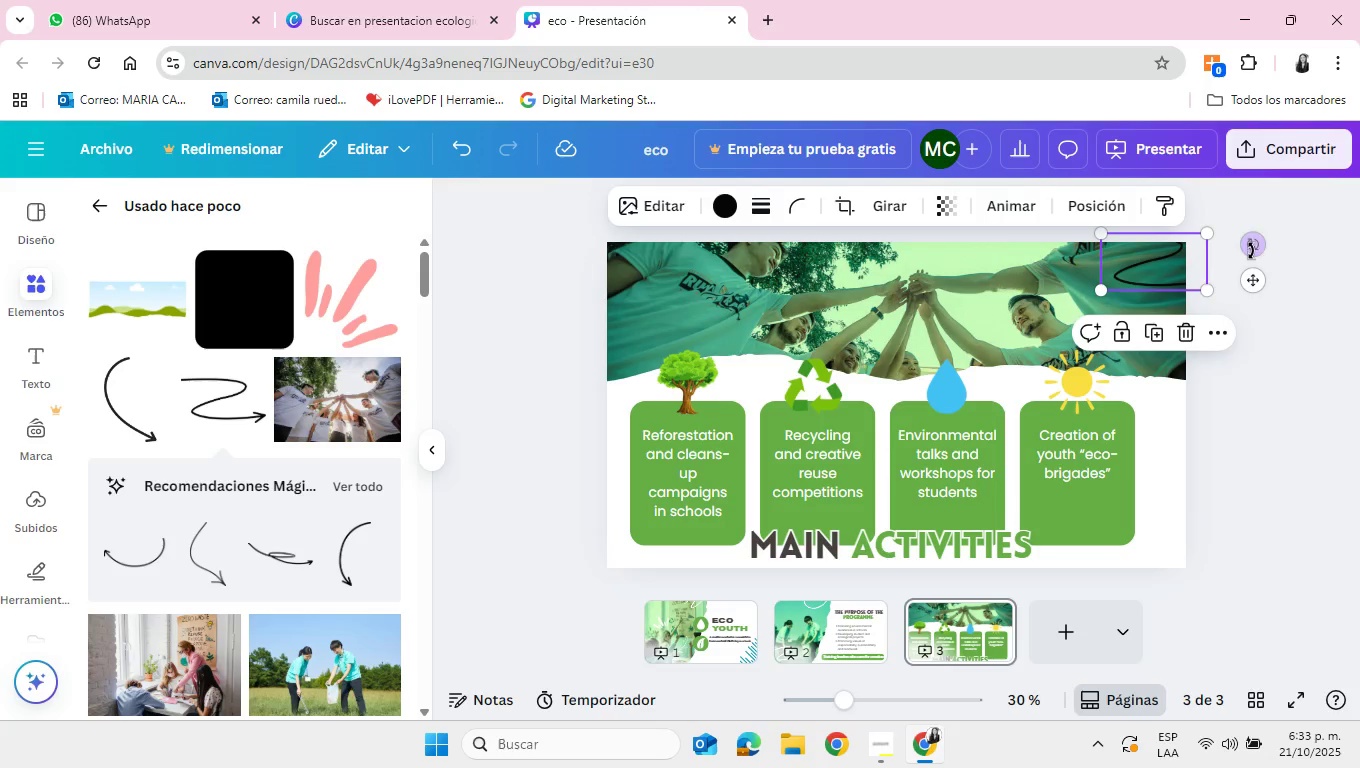 
left_click_drag(start_coordinate=[1251, 251], to_coordinate=[1257, 205])
 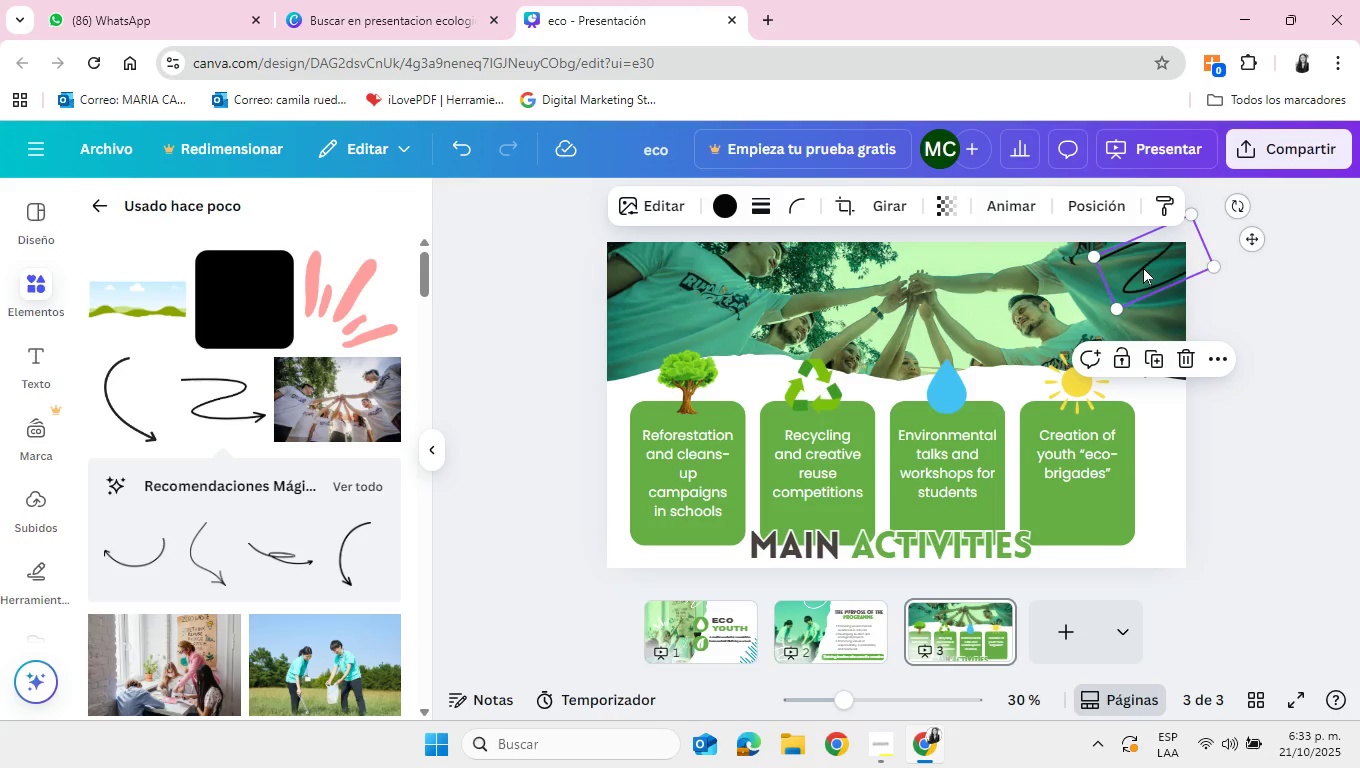 
left_click_drag(start_coordinate=[1143, 267], to_coordinate=[1139, 279])
 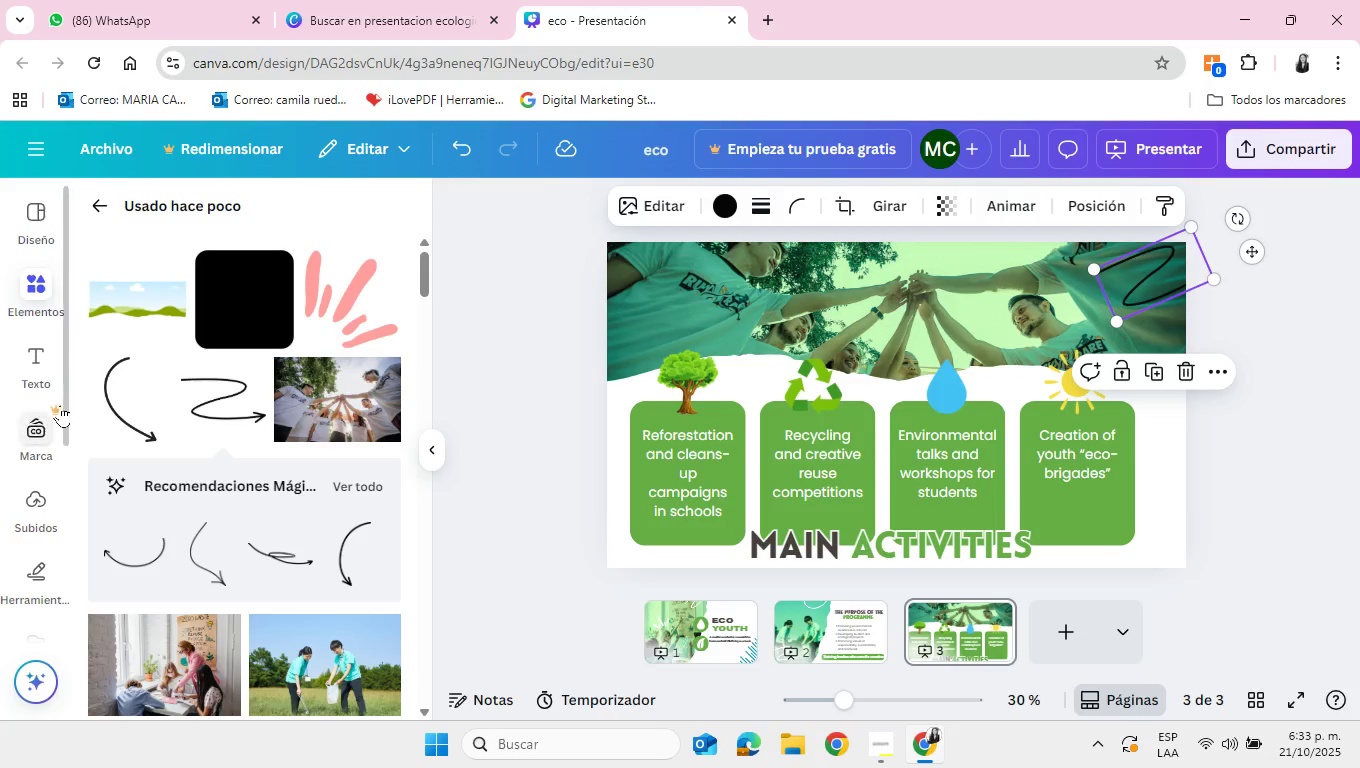 
left_click([129, 413])
 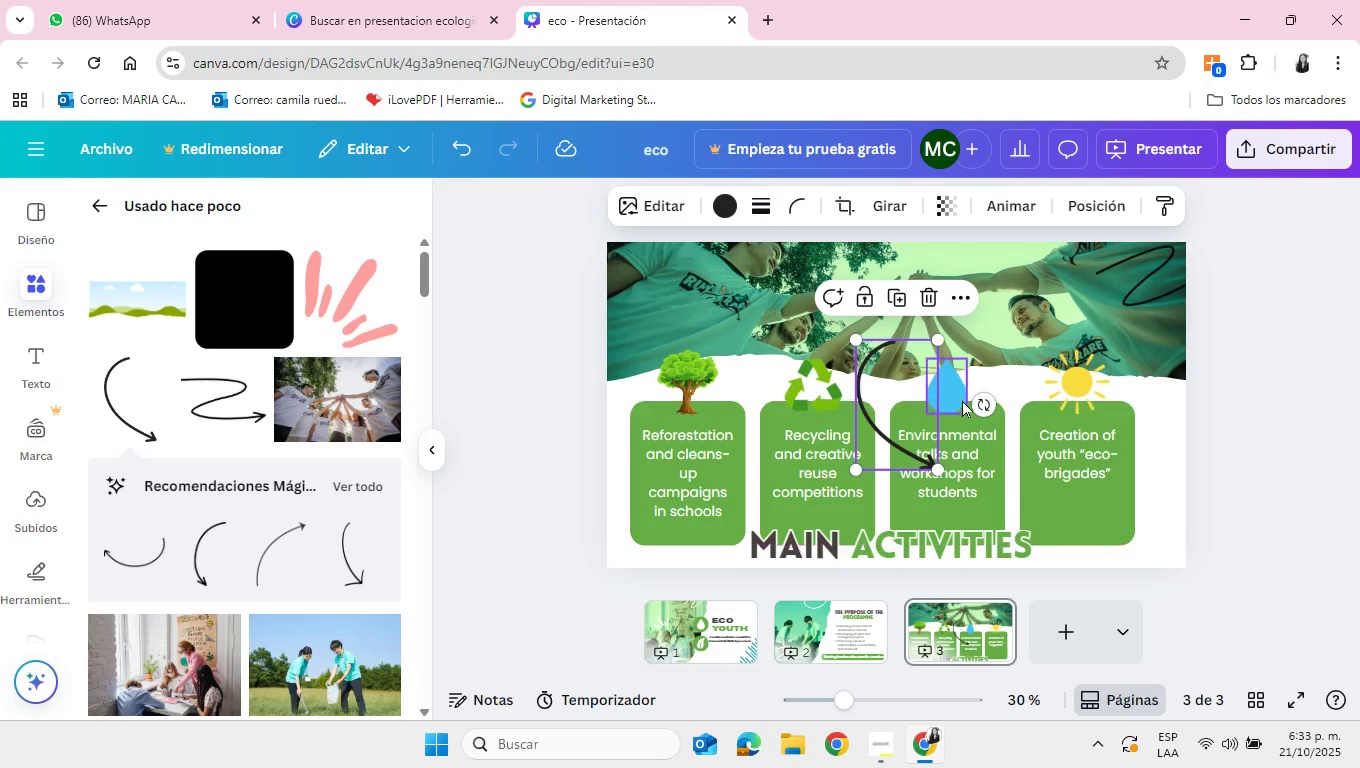 
left_click_drag(start_coordinate=[983, 402], to_coordinate=[720, 525])
 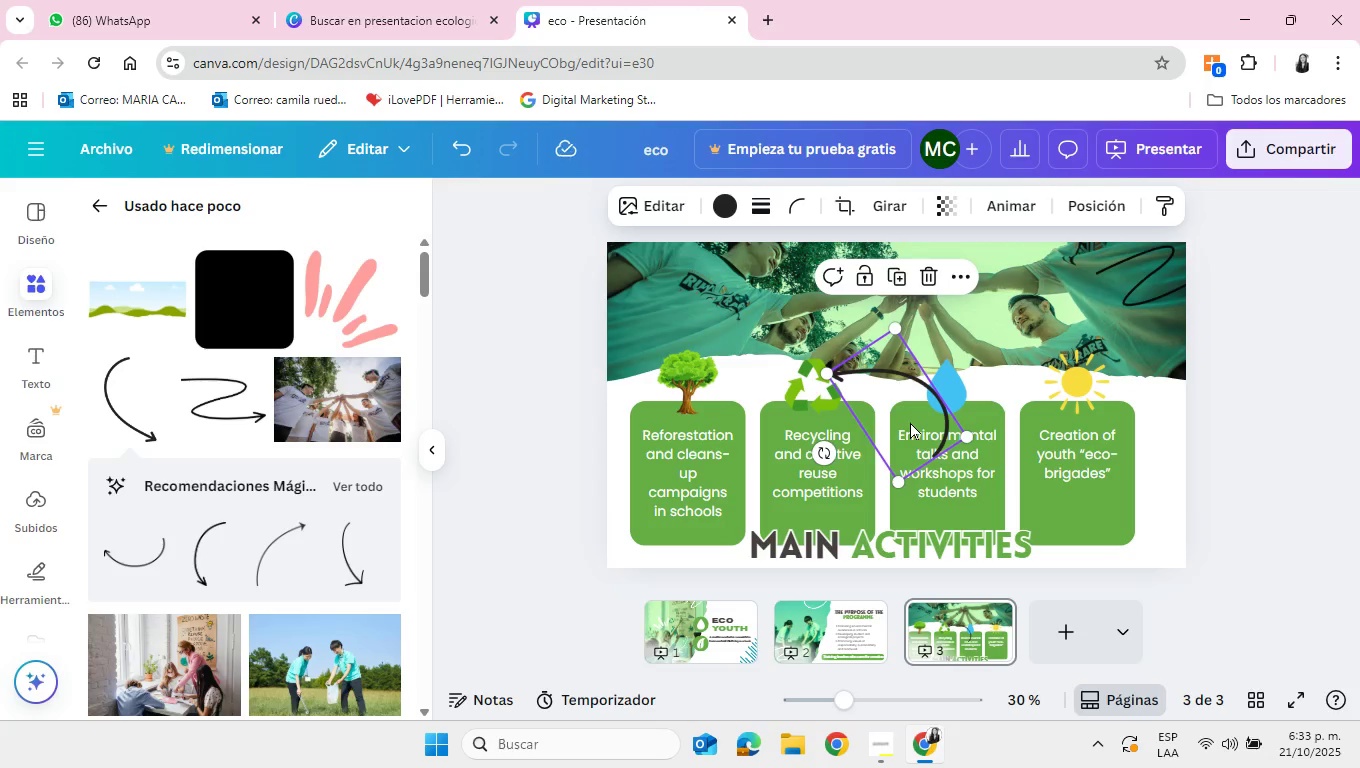 
left_click_drag(start_coordinate=[910, 422], to_coordinate=[620, 339])
 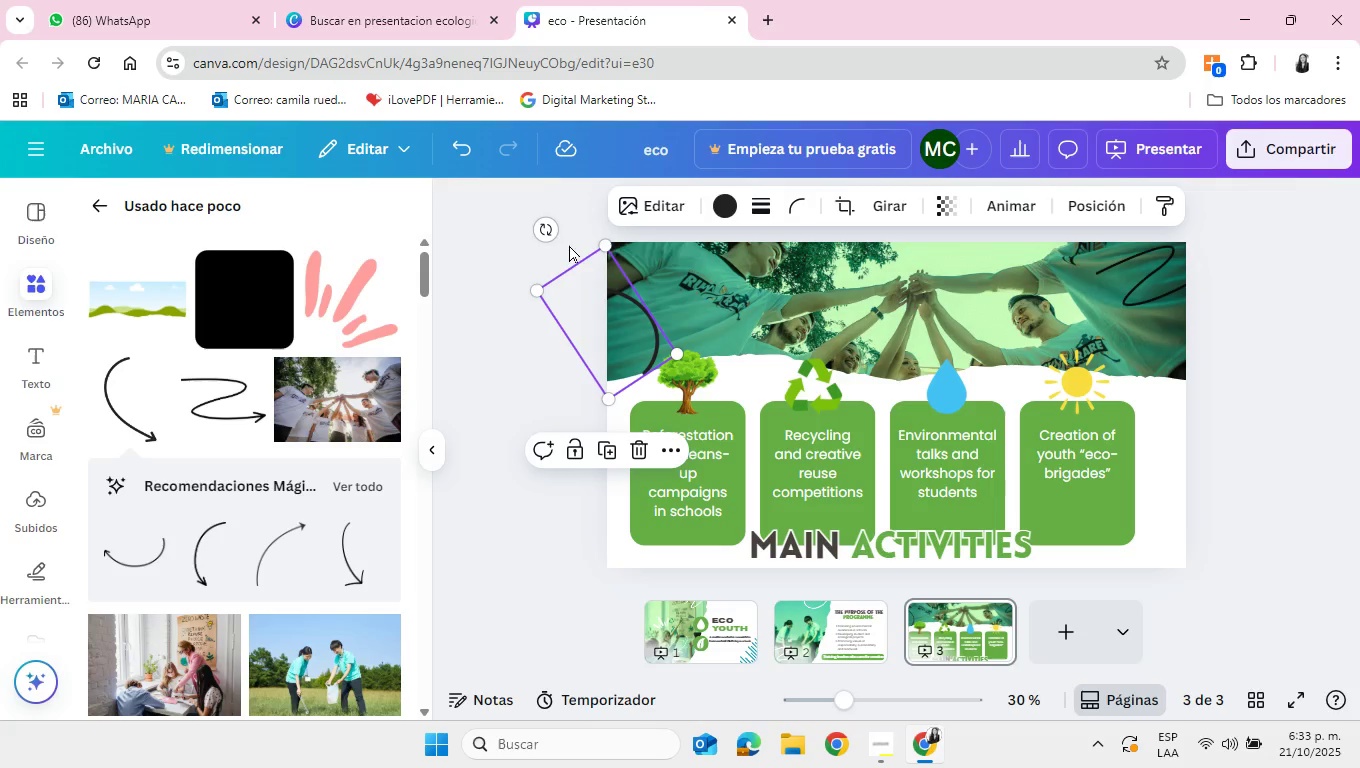 
left_click_drag(start_coordinate=[552, 230], to_coordinate=[579, 237])
 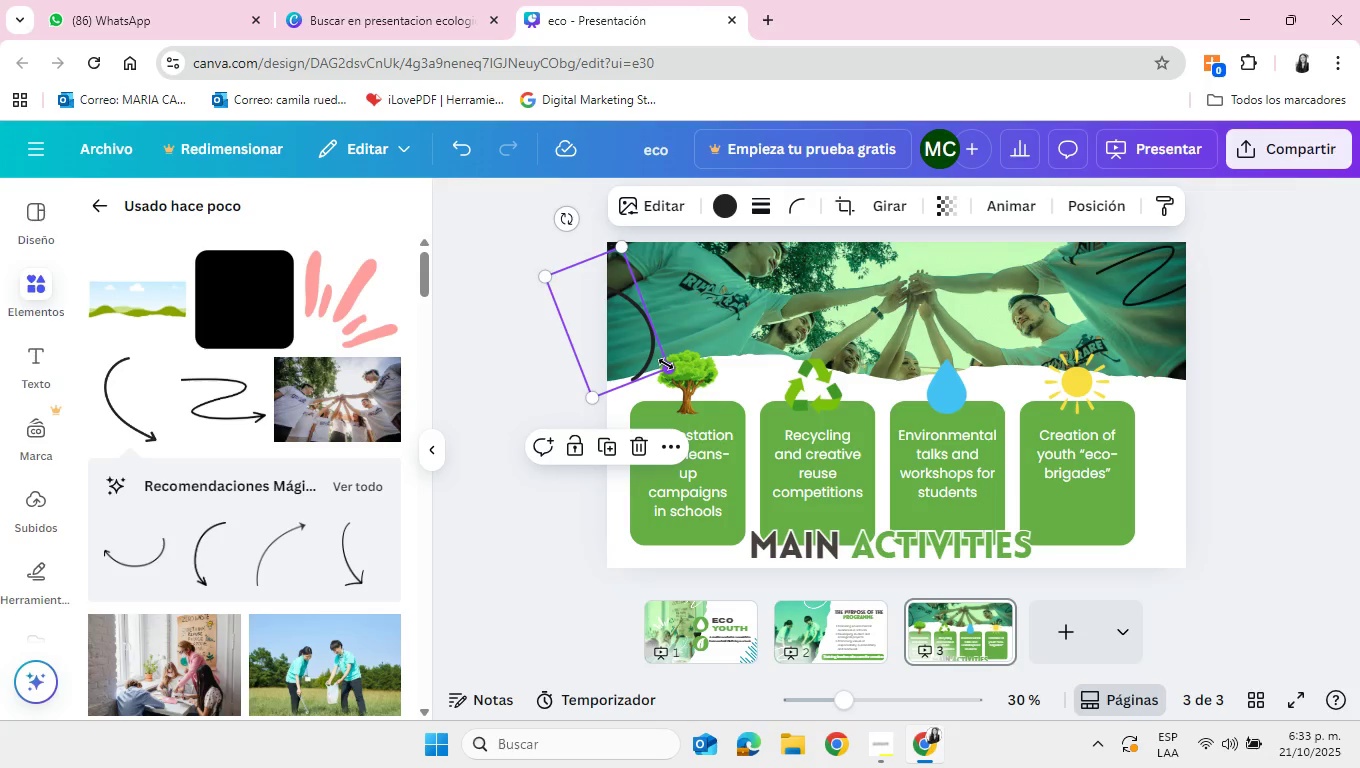 
left_click_drag(start_coordinate=[666, 364], to_coordinate=[647, 340])
 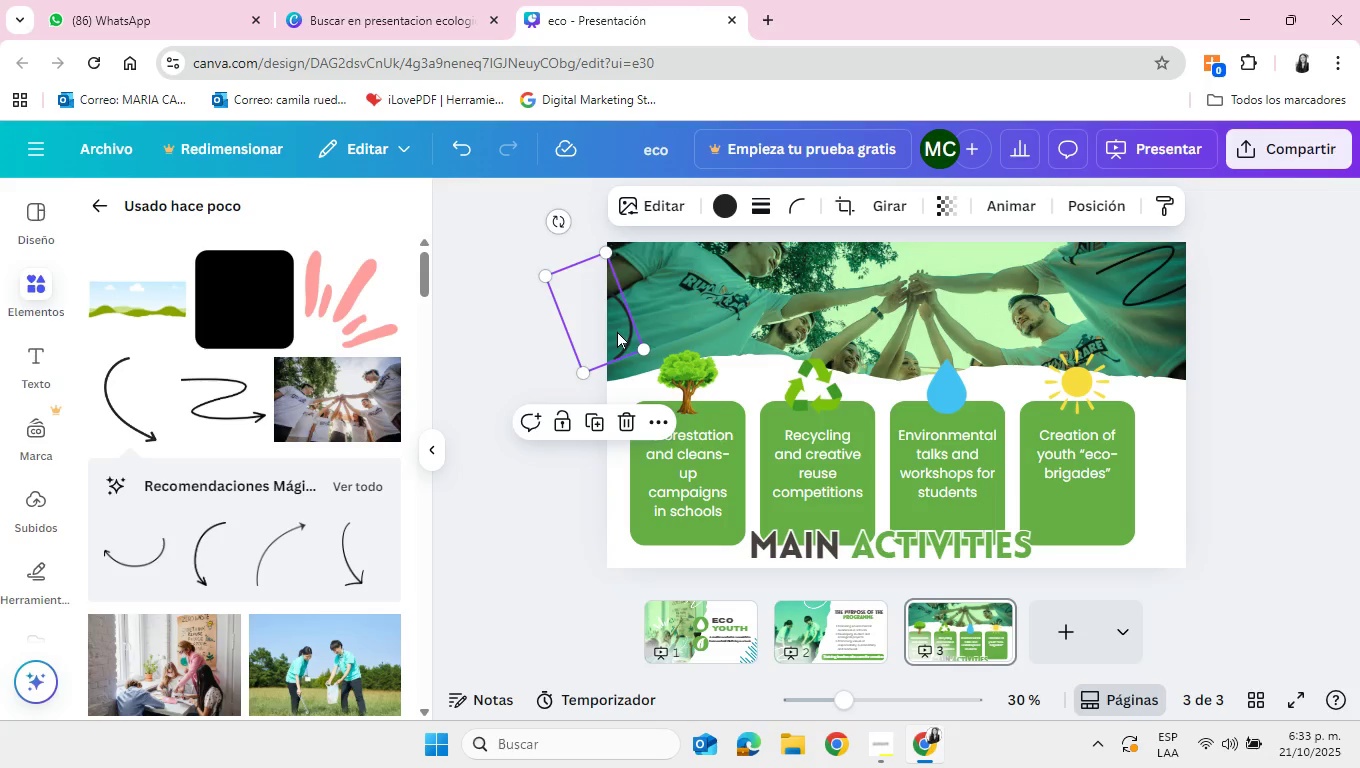 
left_click_drag(start_coordinate=[617, 331], to_coordinate=[644, 337])
 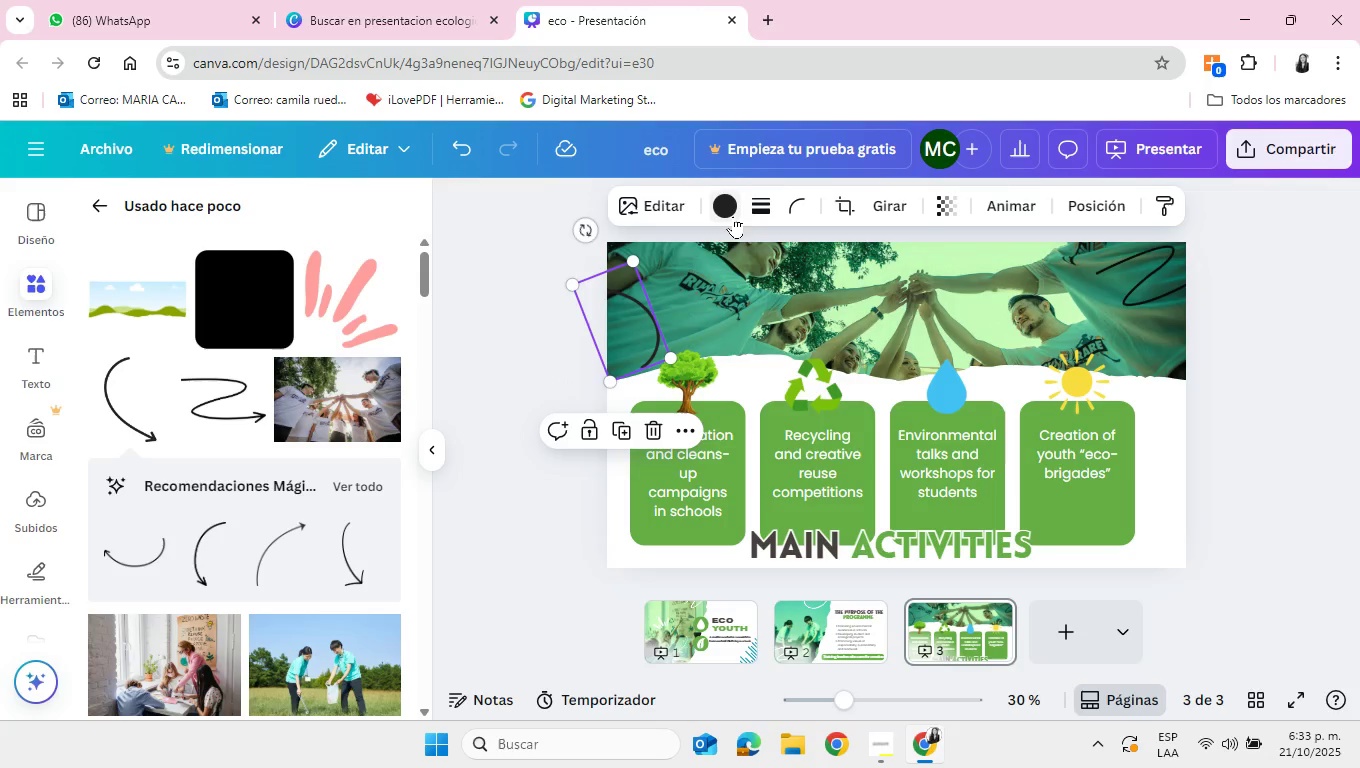 
left_click([733, 216])
 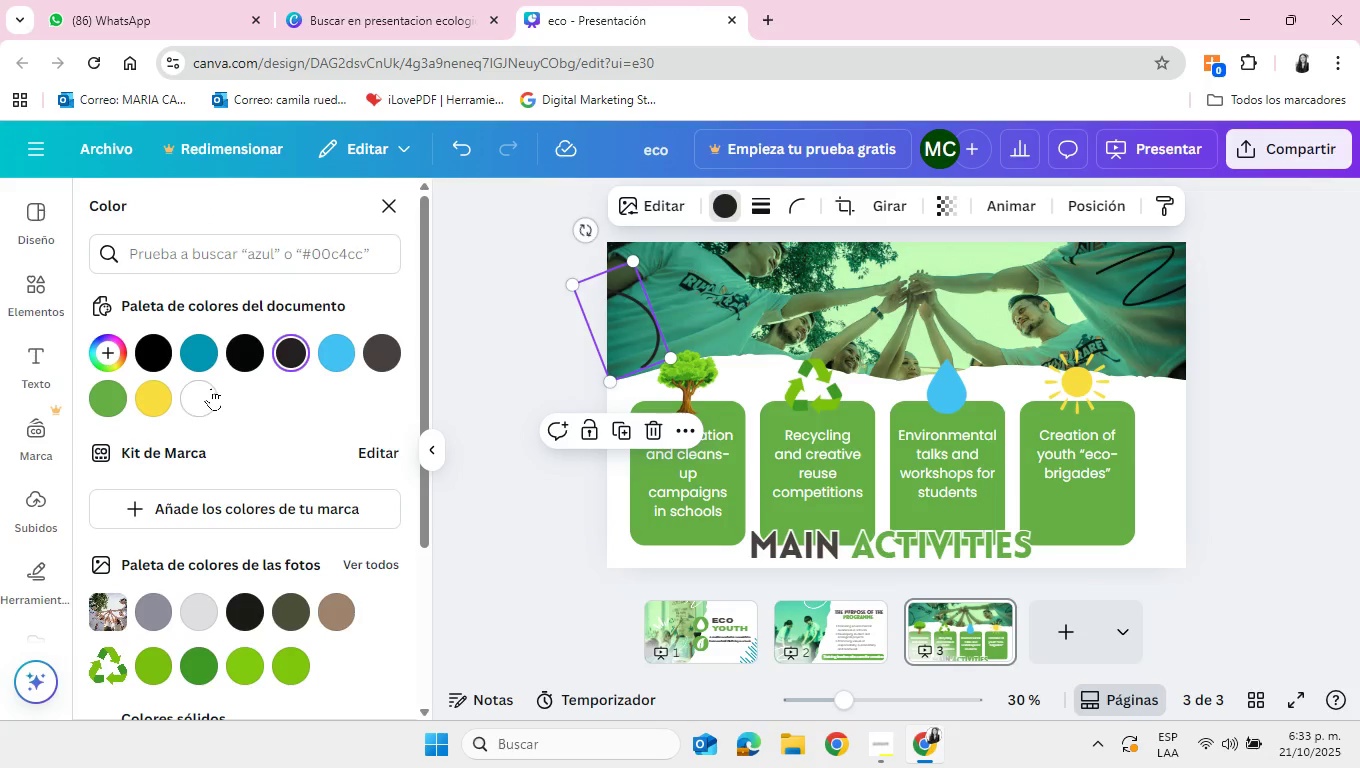 
left_click([211, 388])
 